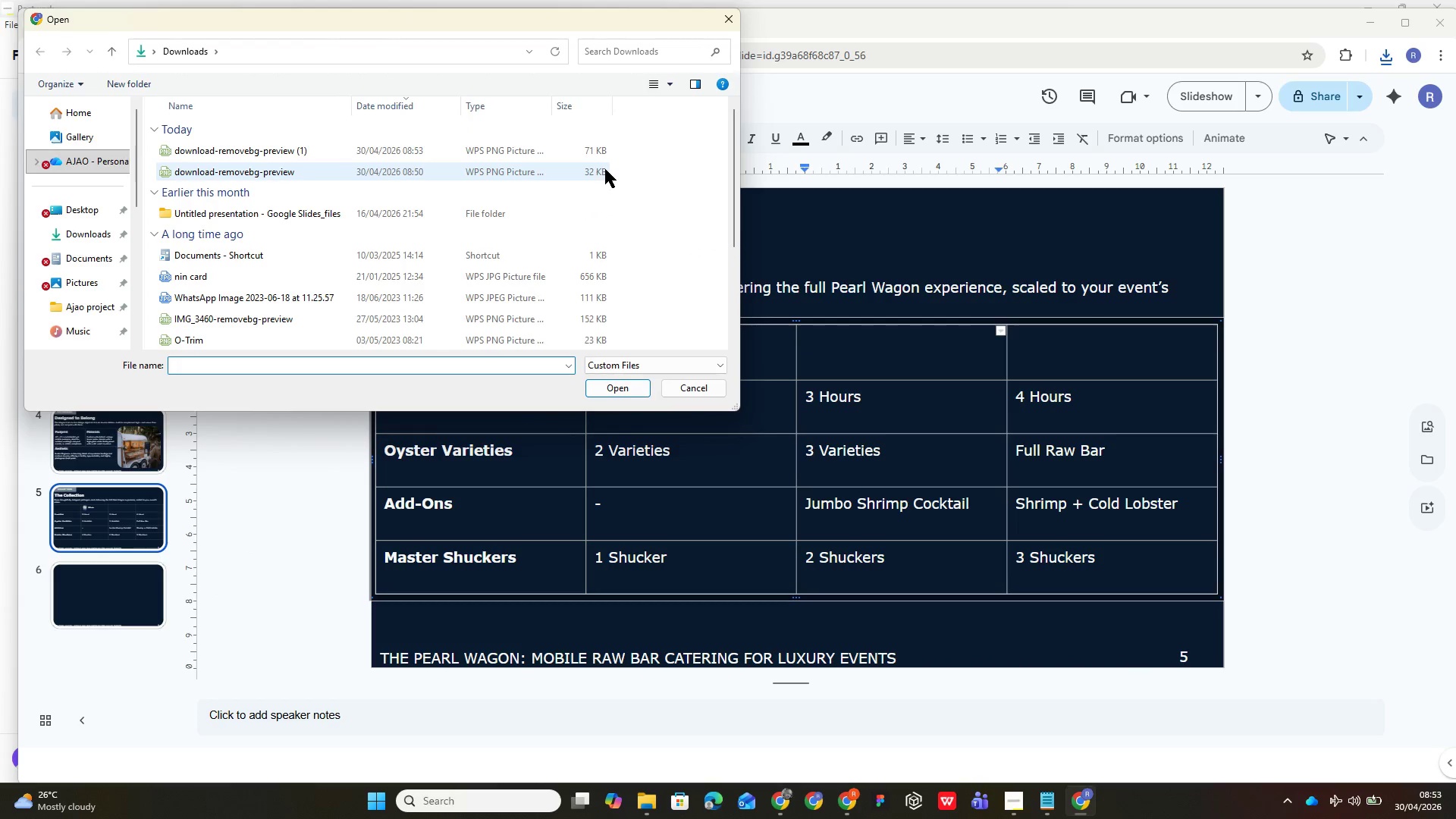 
double_click([598, 146])
 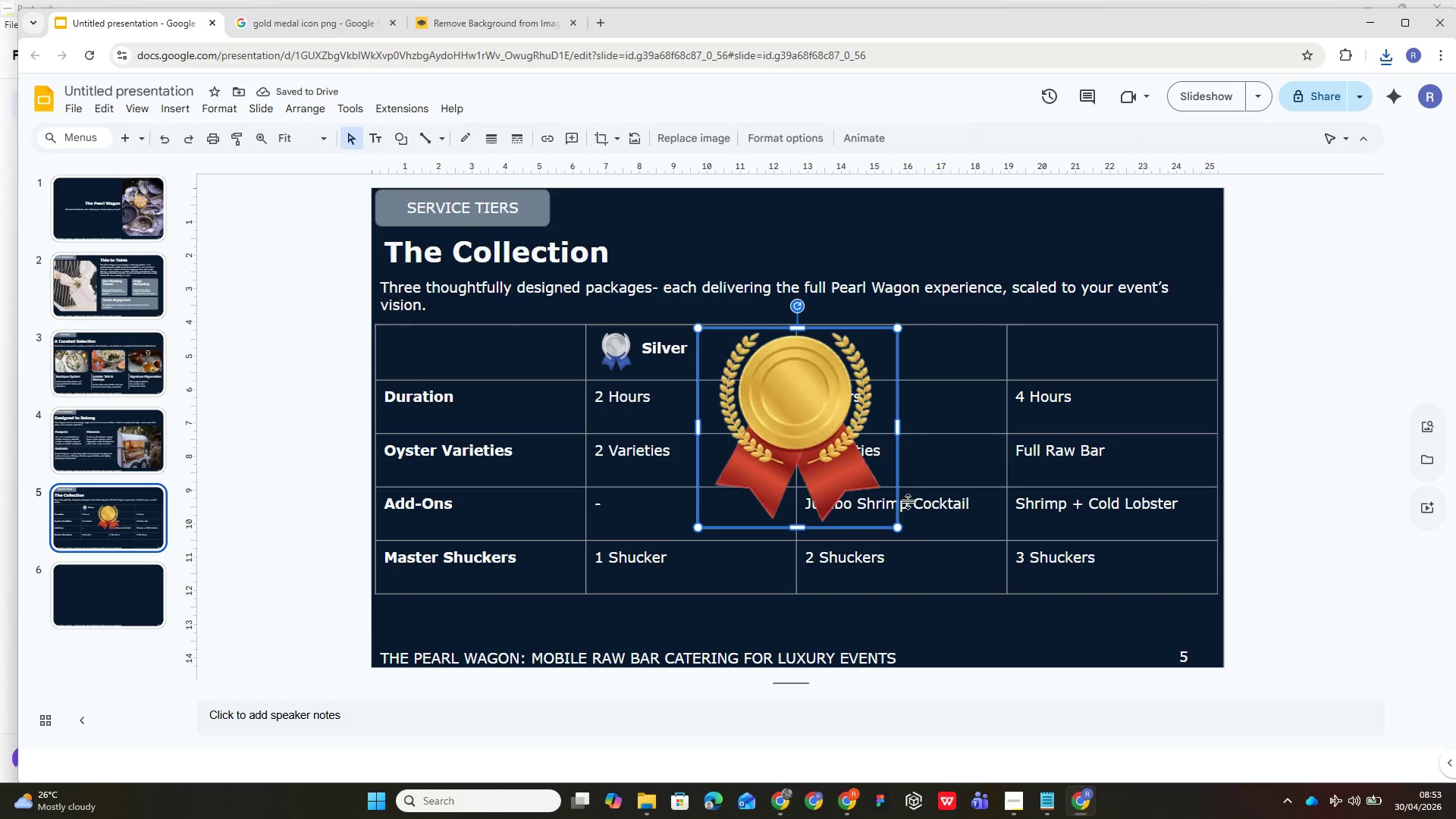 
left_click_drag(start_coordinate=[896, 531], to_coordinate=[740, 353])
 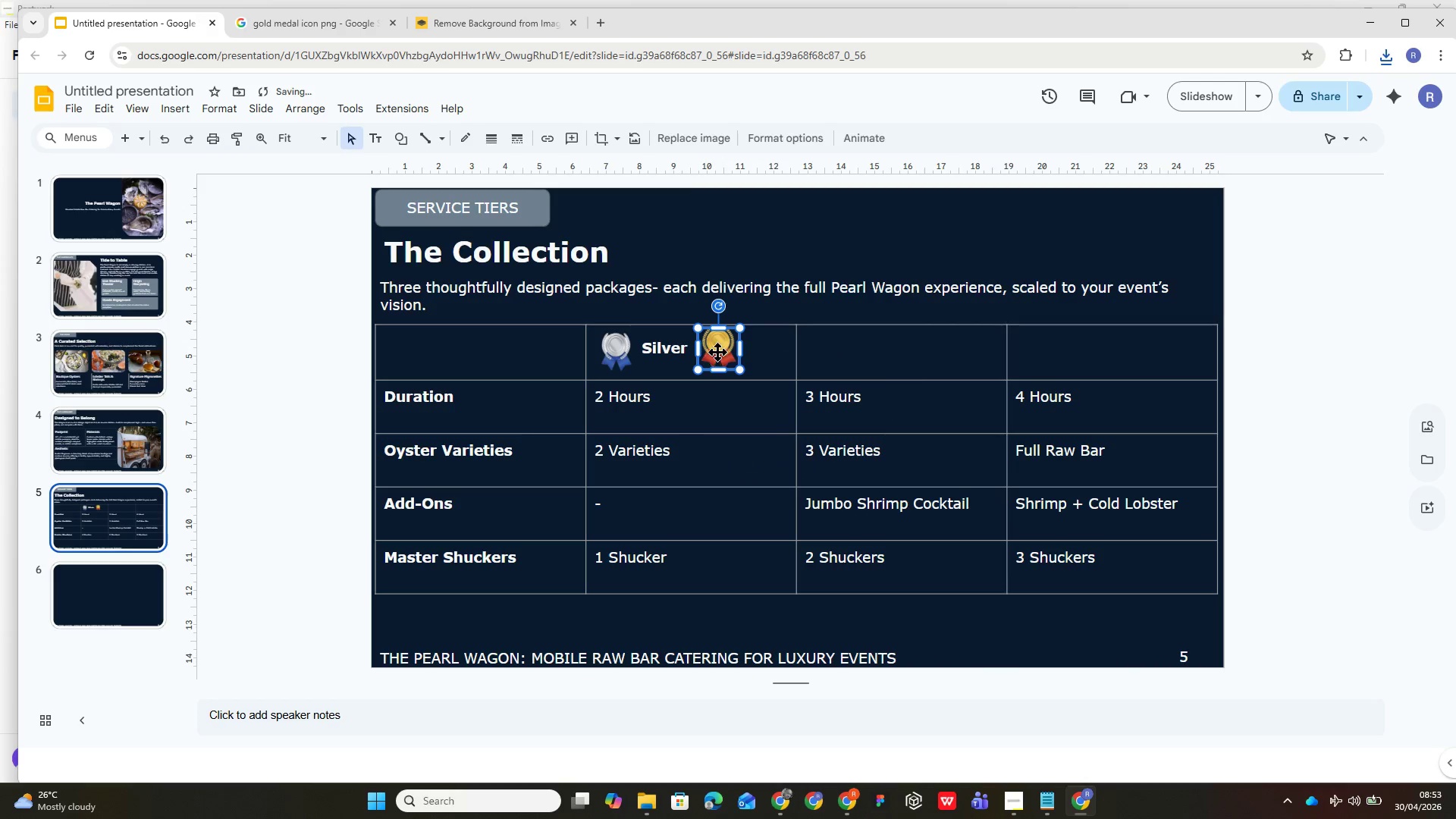 
left_click_drag(start_coordinate=[720, 350], to_coordinate=[665, 350])
 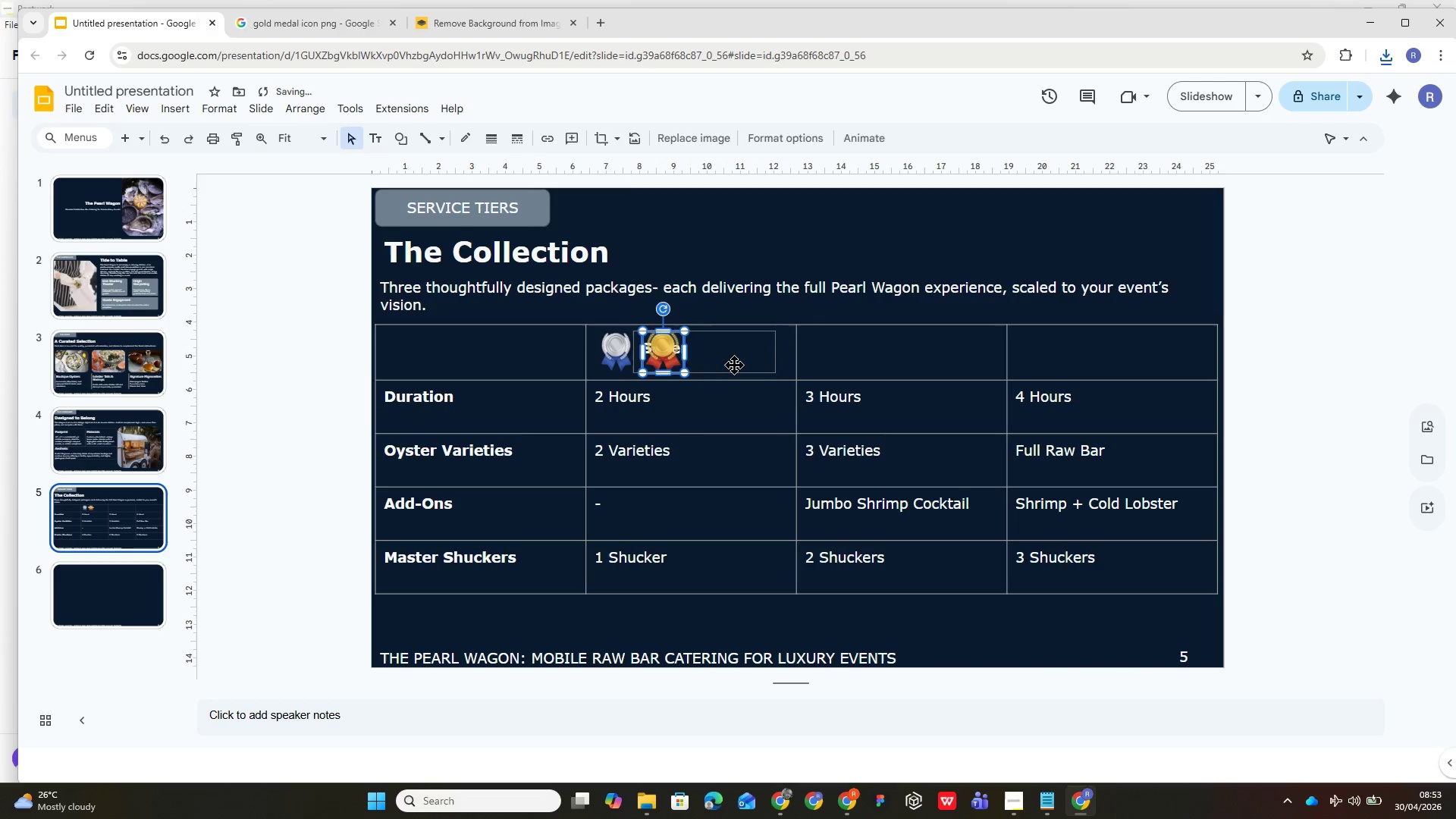 
left_click([734, 365])
 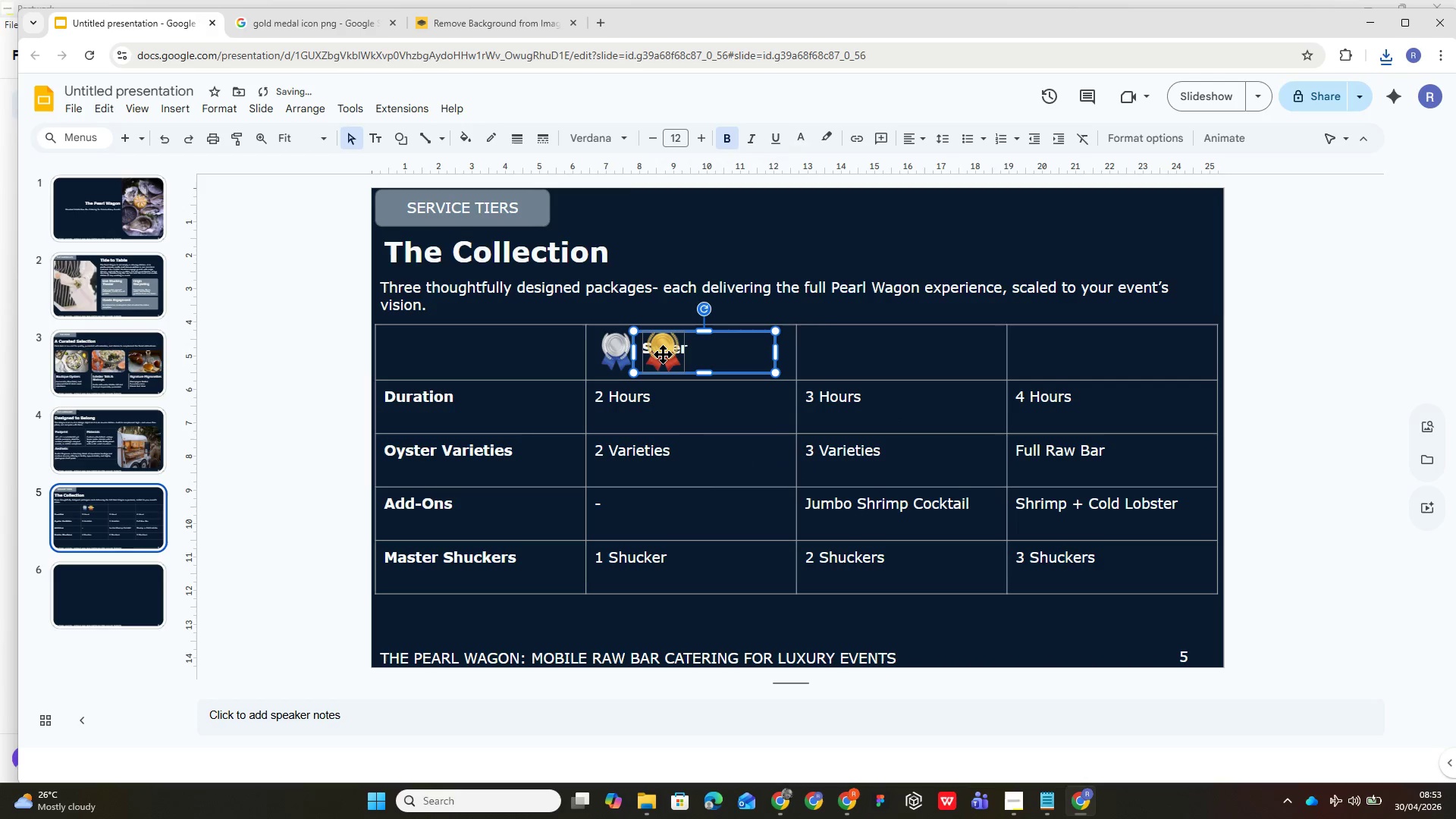 
left_click_drag(start_coordinate=[665, 356], to_coordinate=[821, 353])
 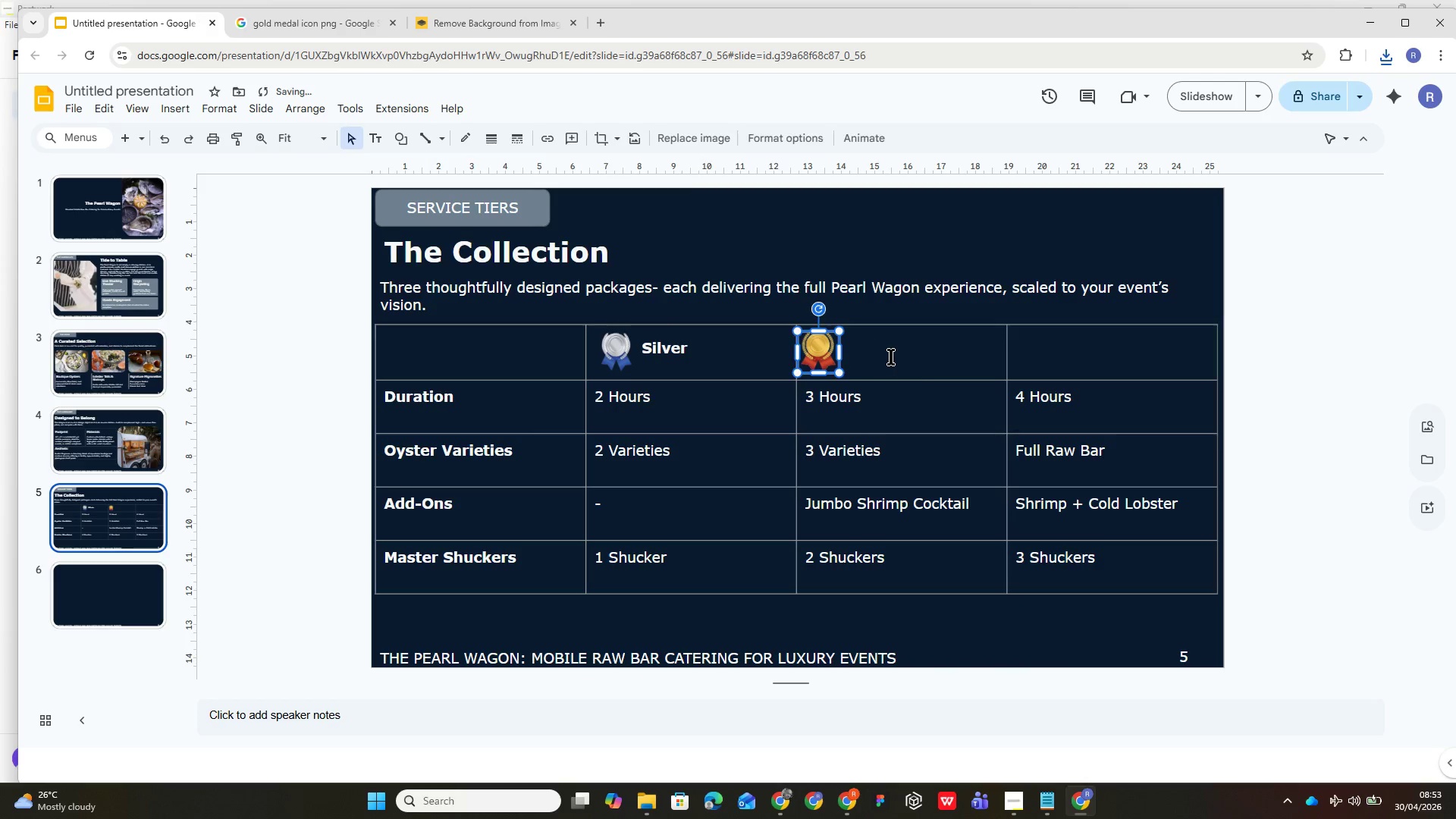 
left_click([891, 356])
 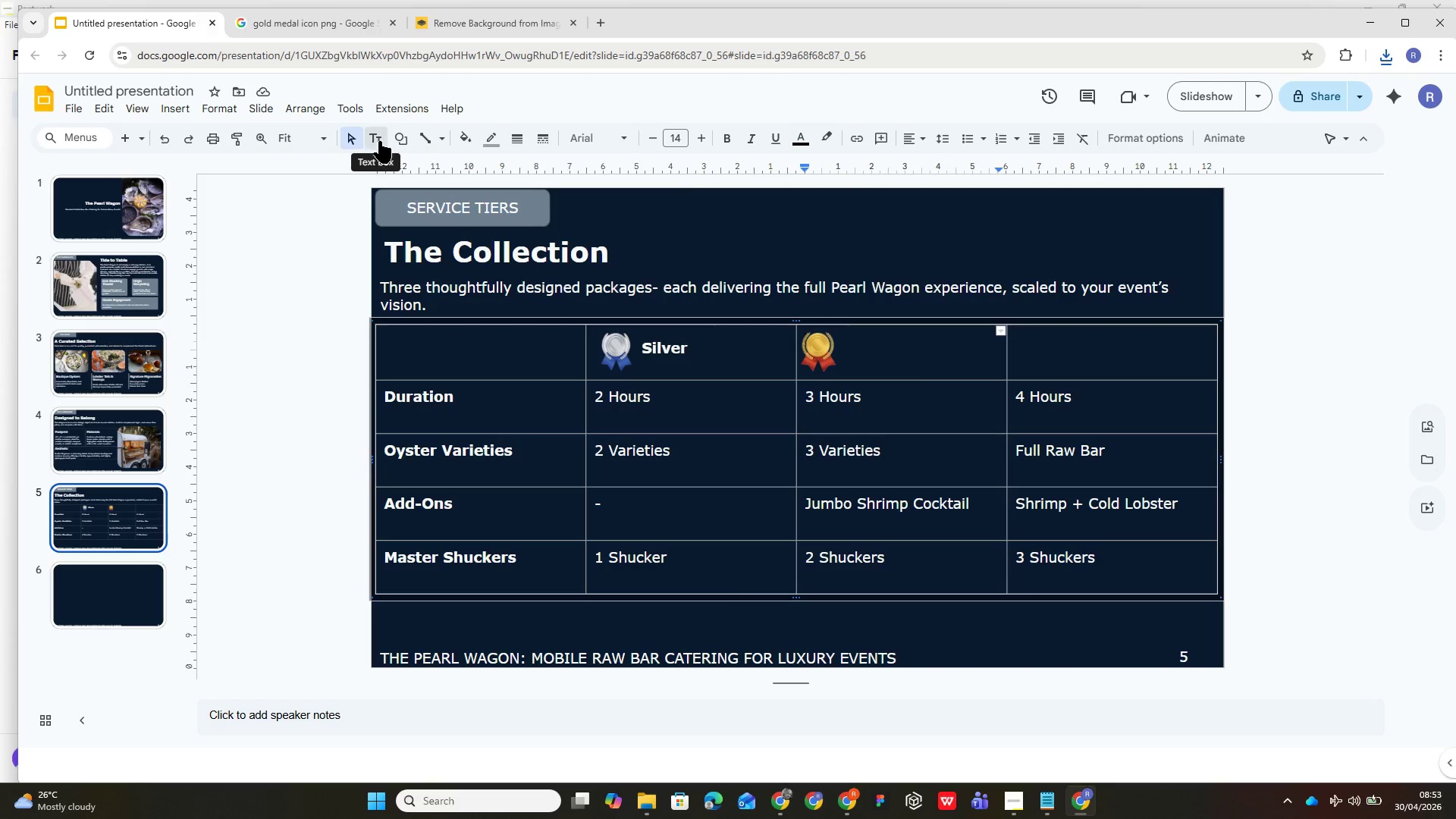 
wait(7.19)
 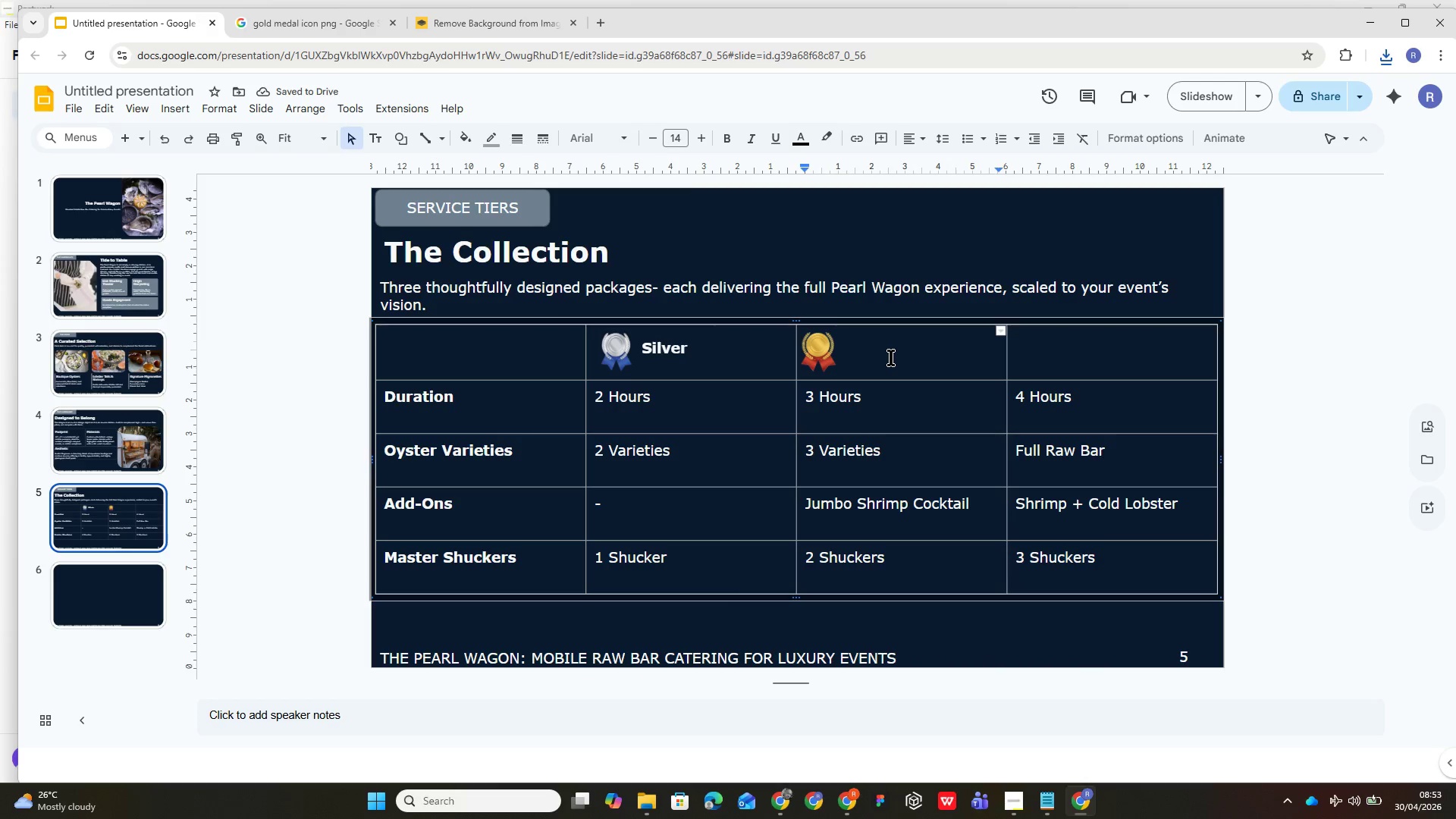 
left_click_drag(start_coordinate=[841, 335], to_coordinate=[991, 372])
 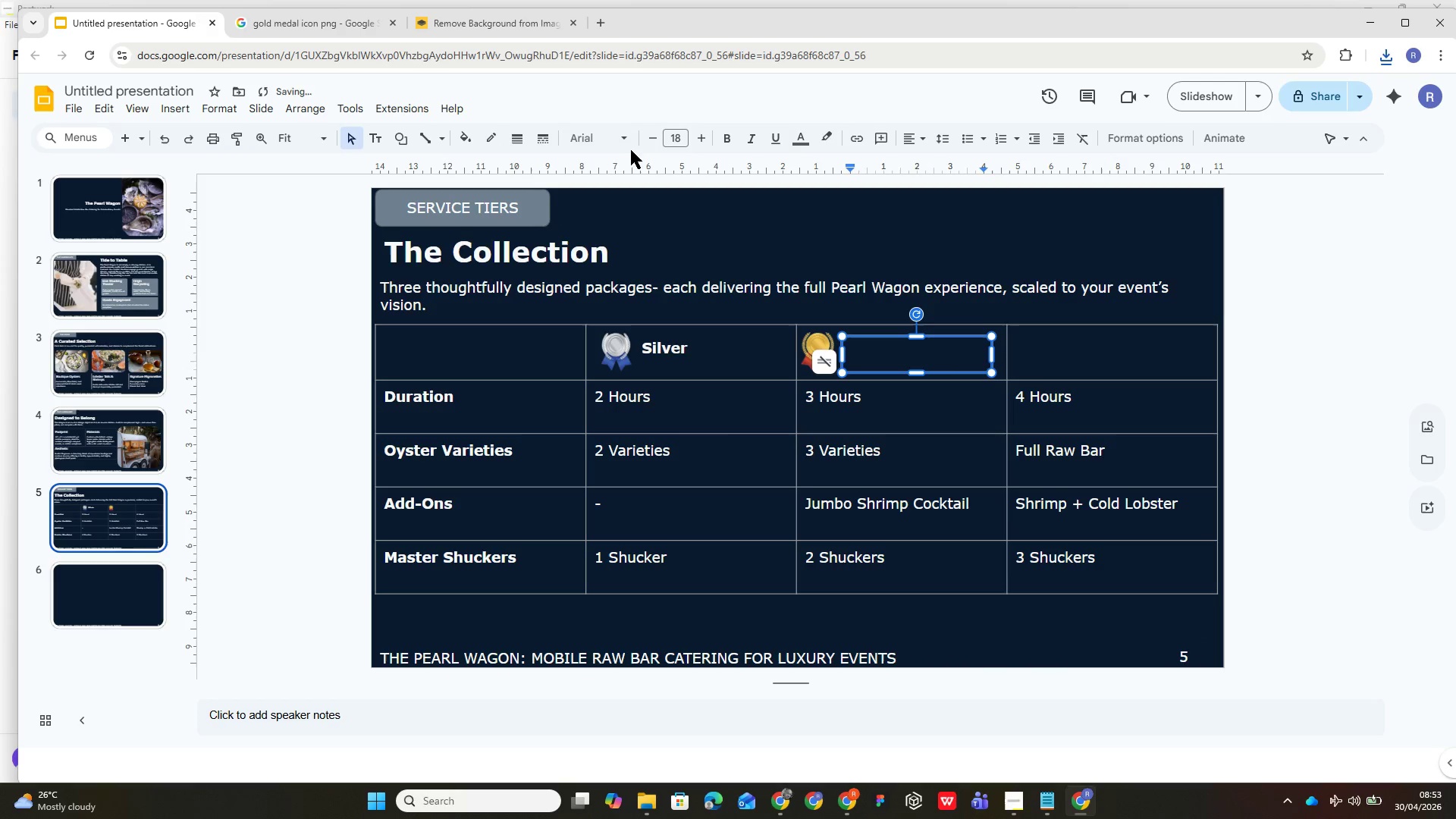 
left_click([623, 144])
 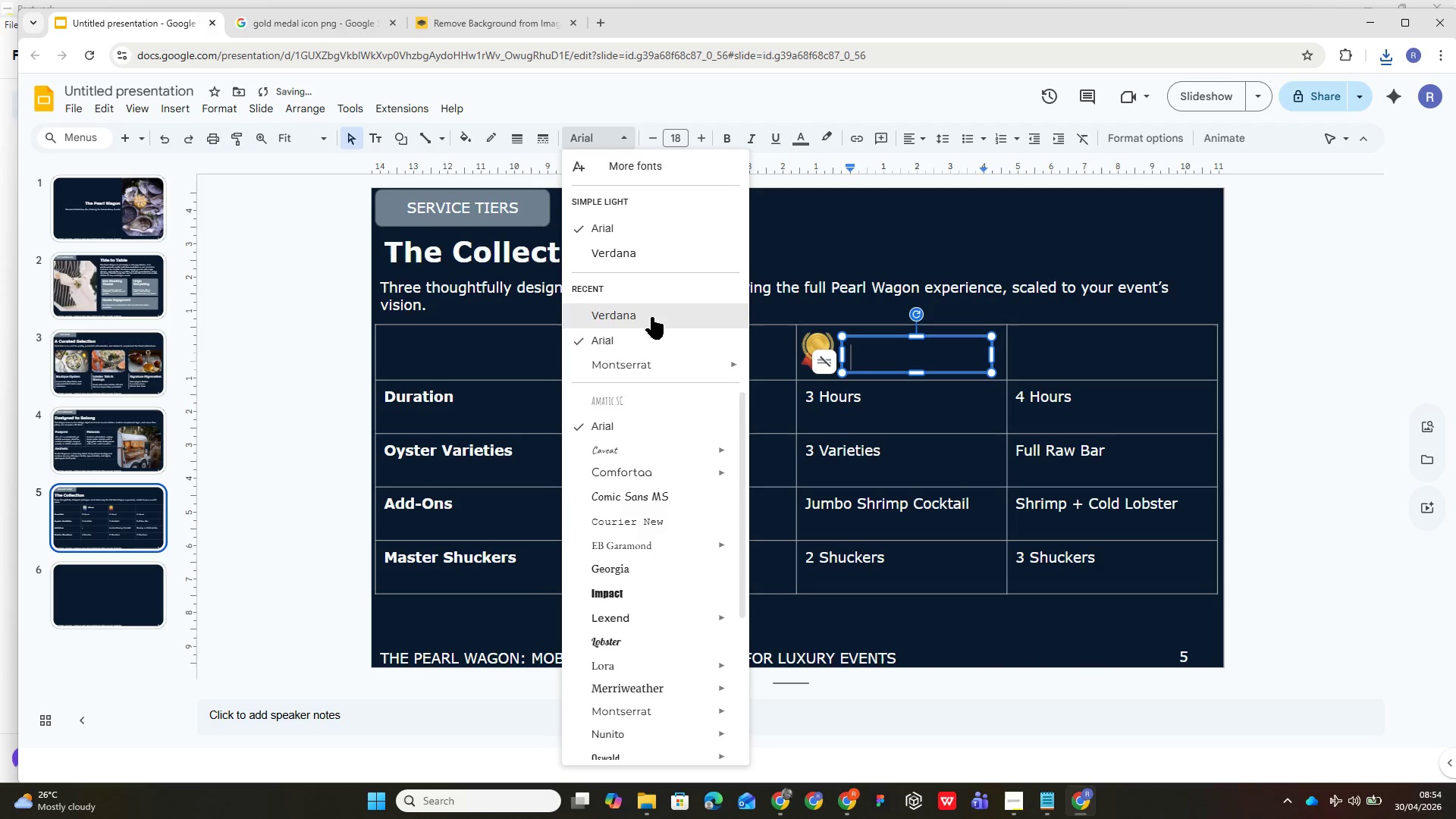 
left_click([653, 319])
 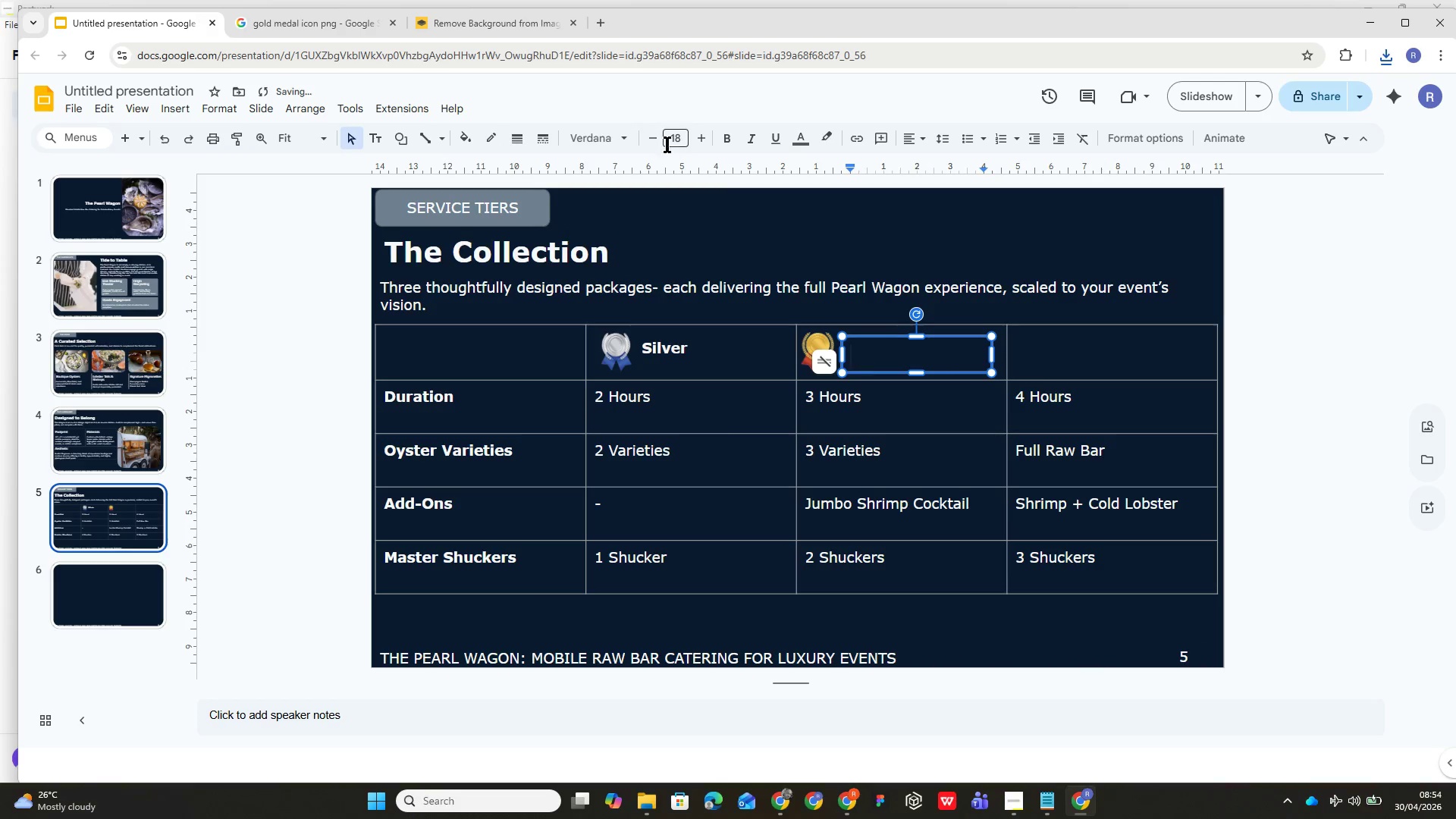 
left_click([673, 142])
 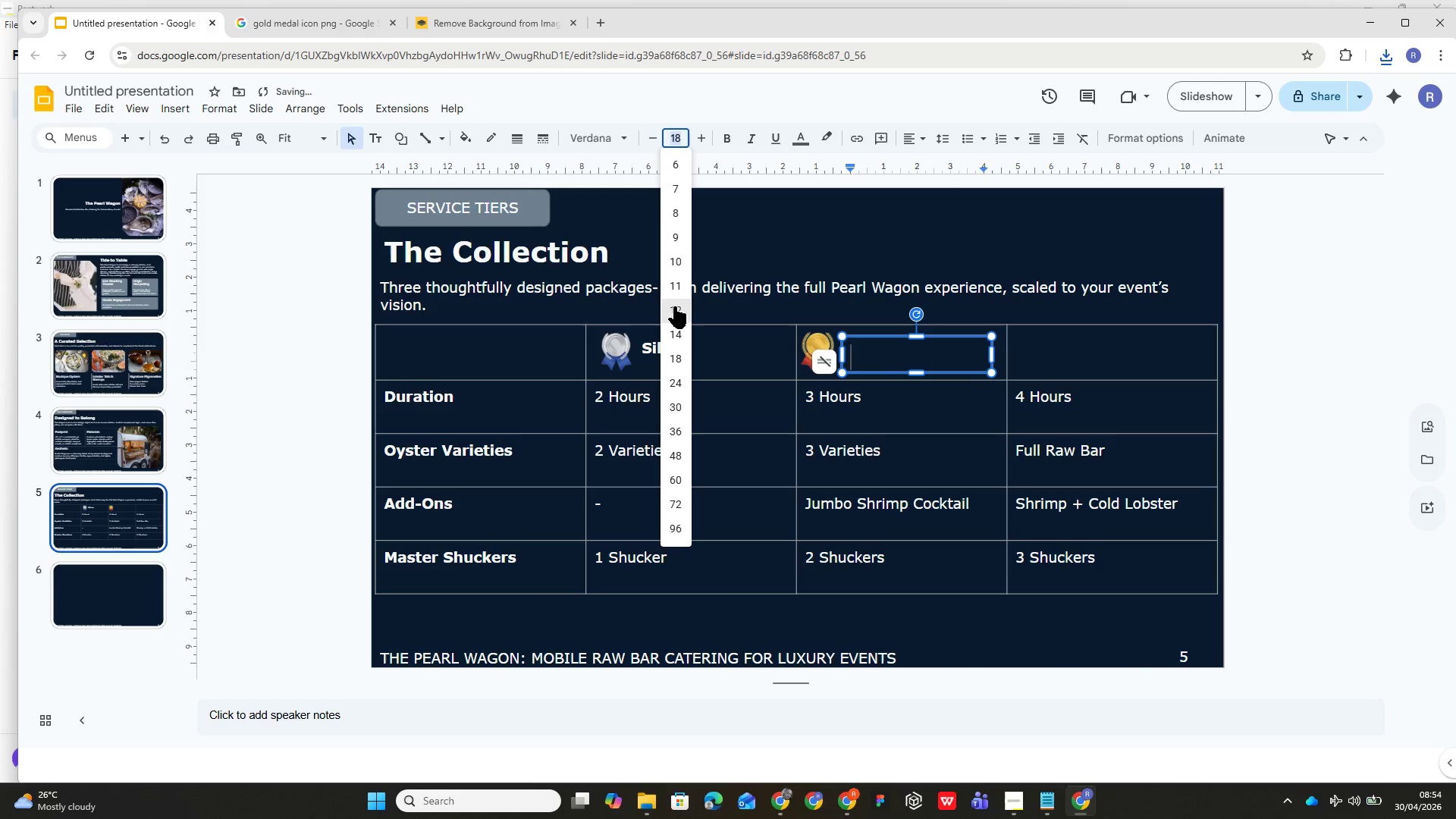 
left_click([676, 313])
 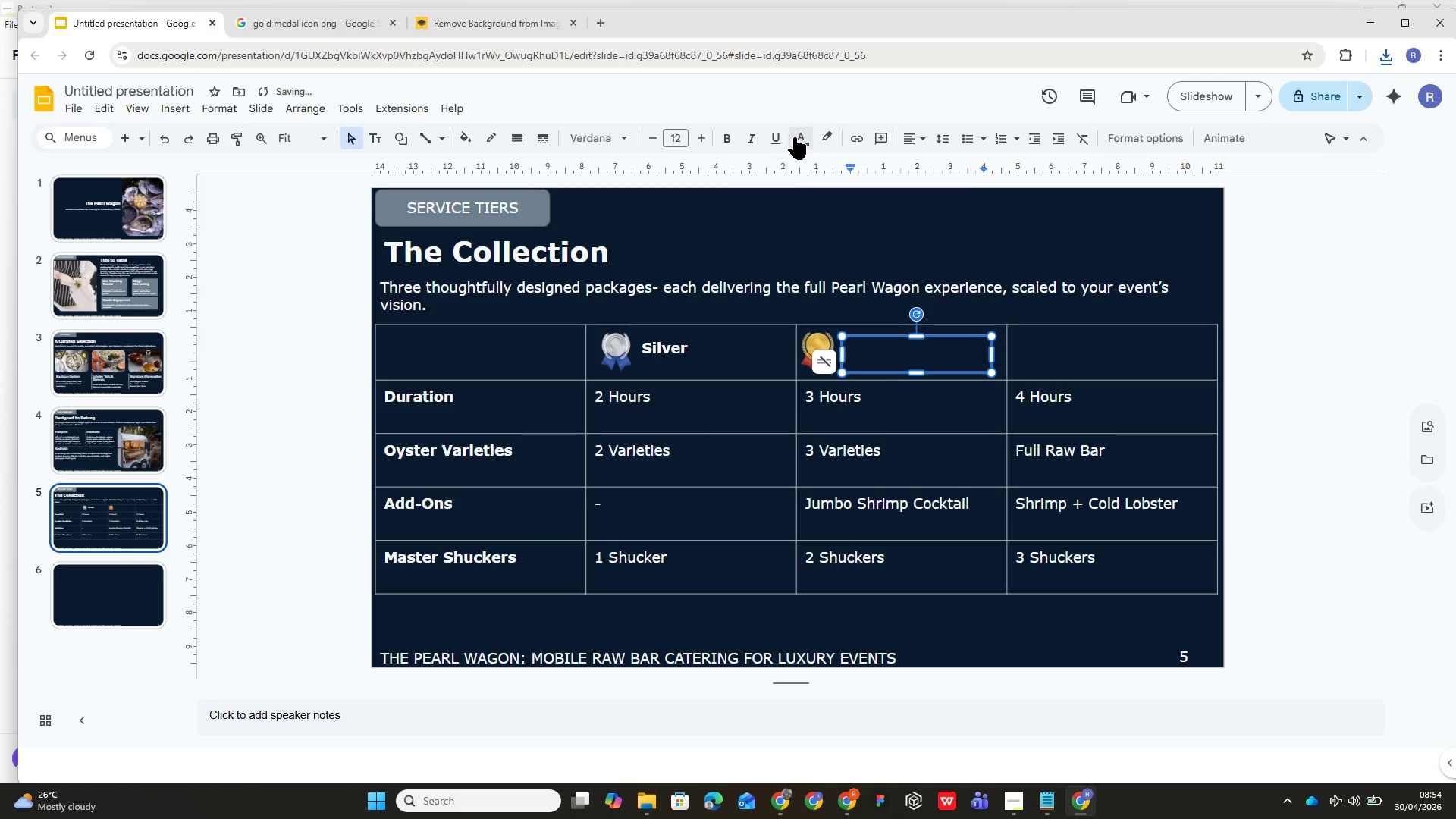 
left_click([795, 139])
 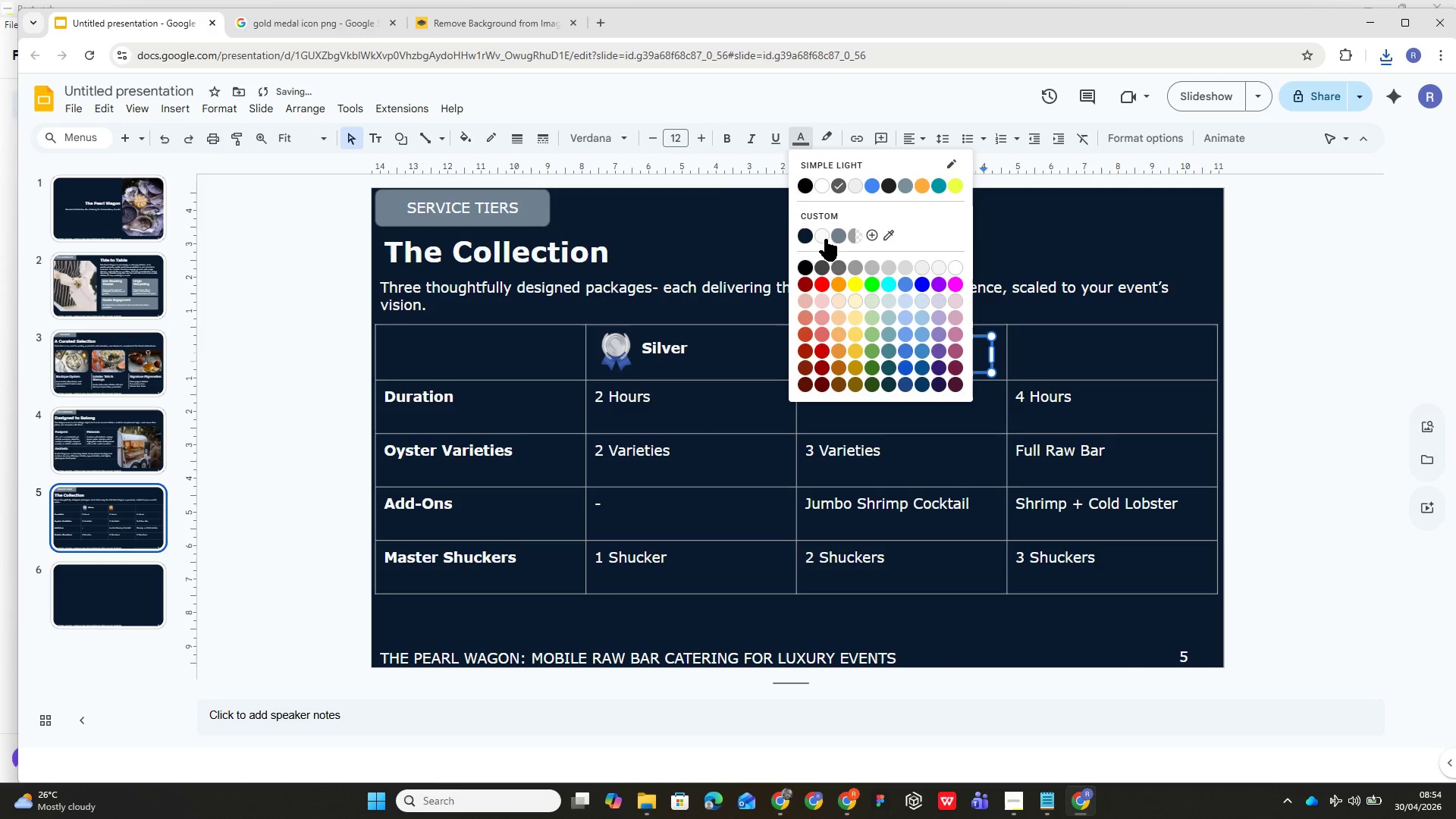 
left_click([823, 234])
 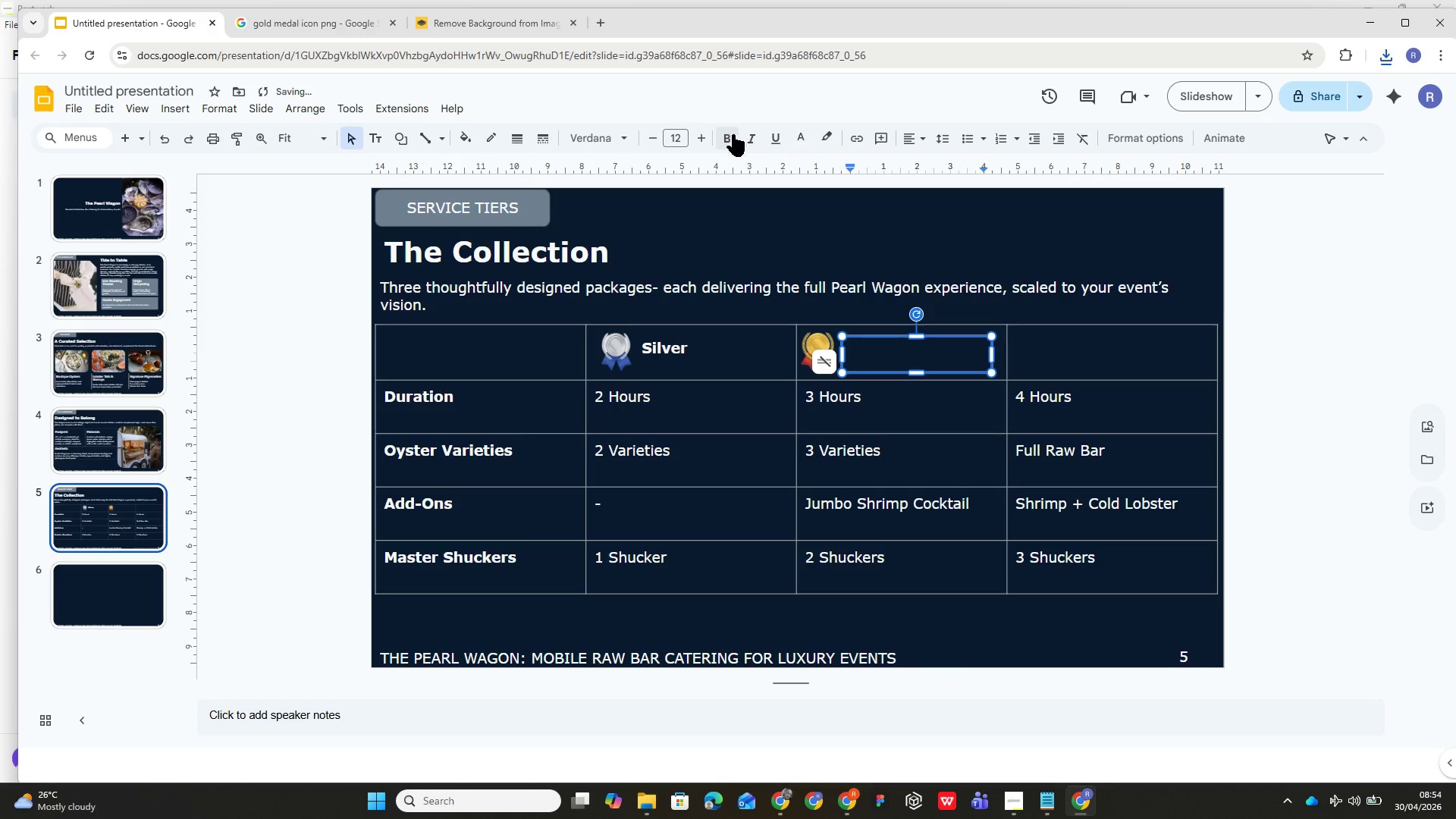 
left_click([730, 140])
 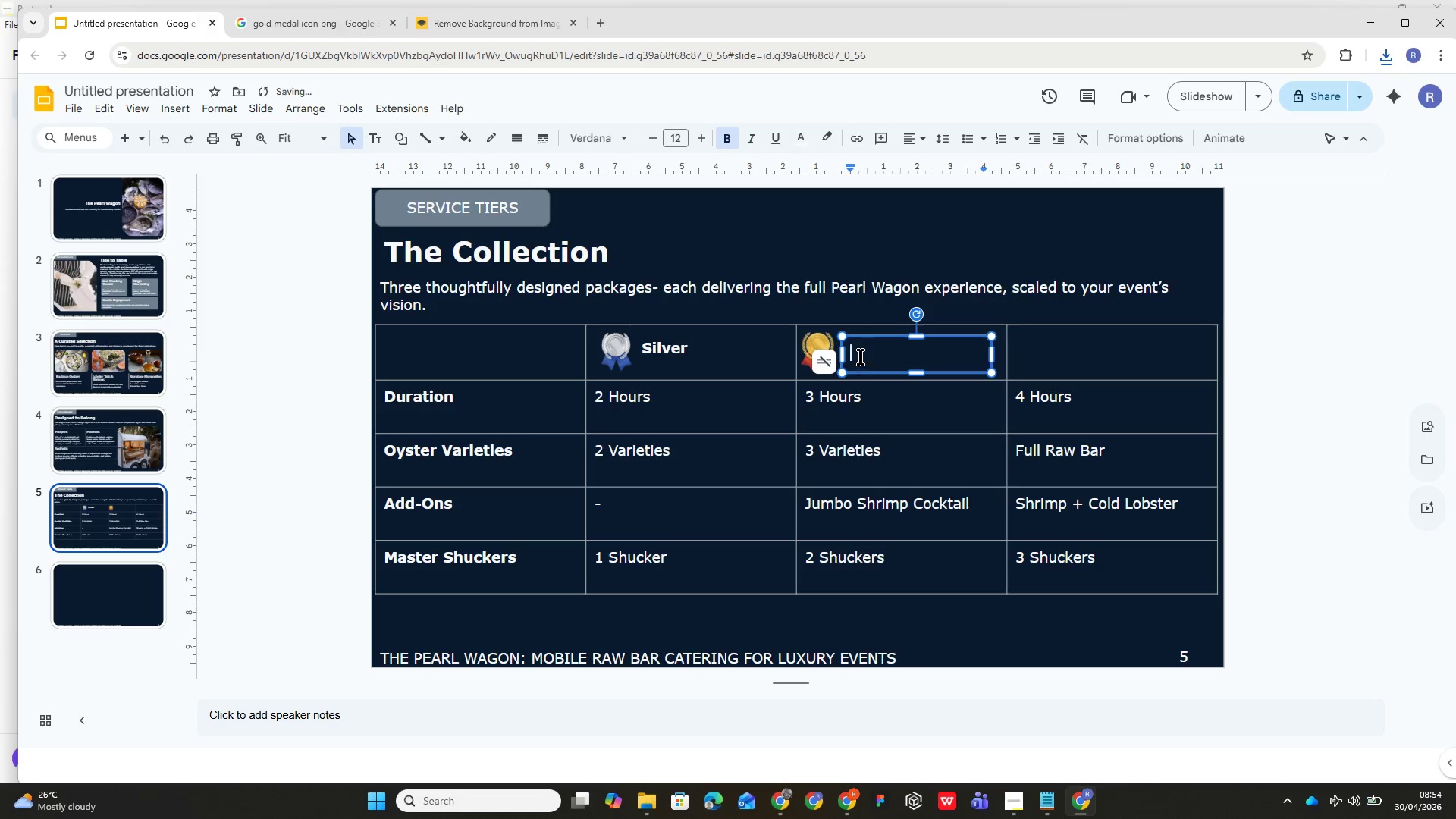 
left_click([861, 354])
 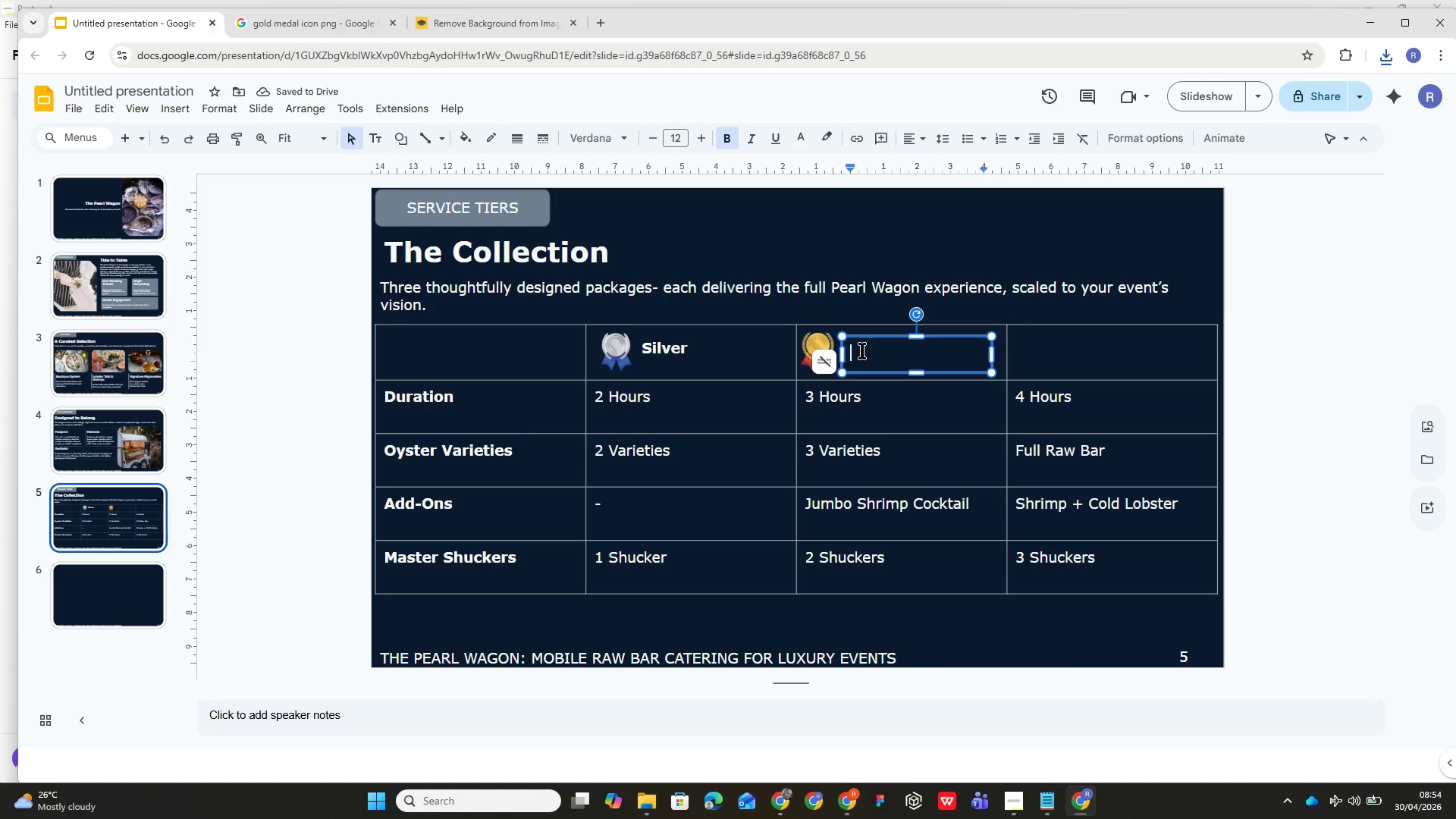 
type(Gold)
 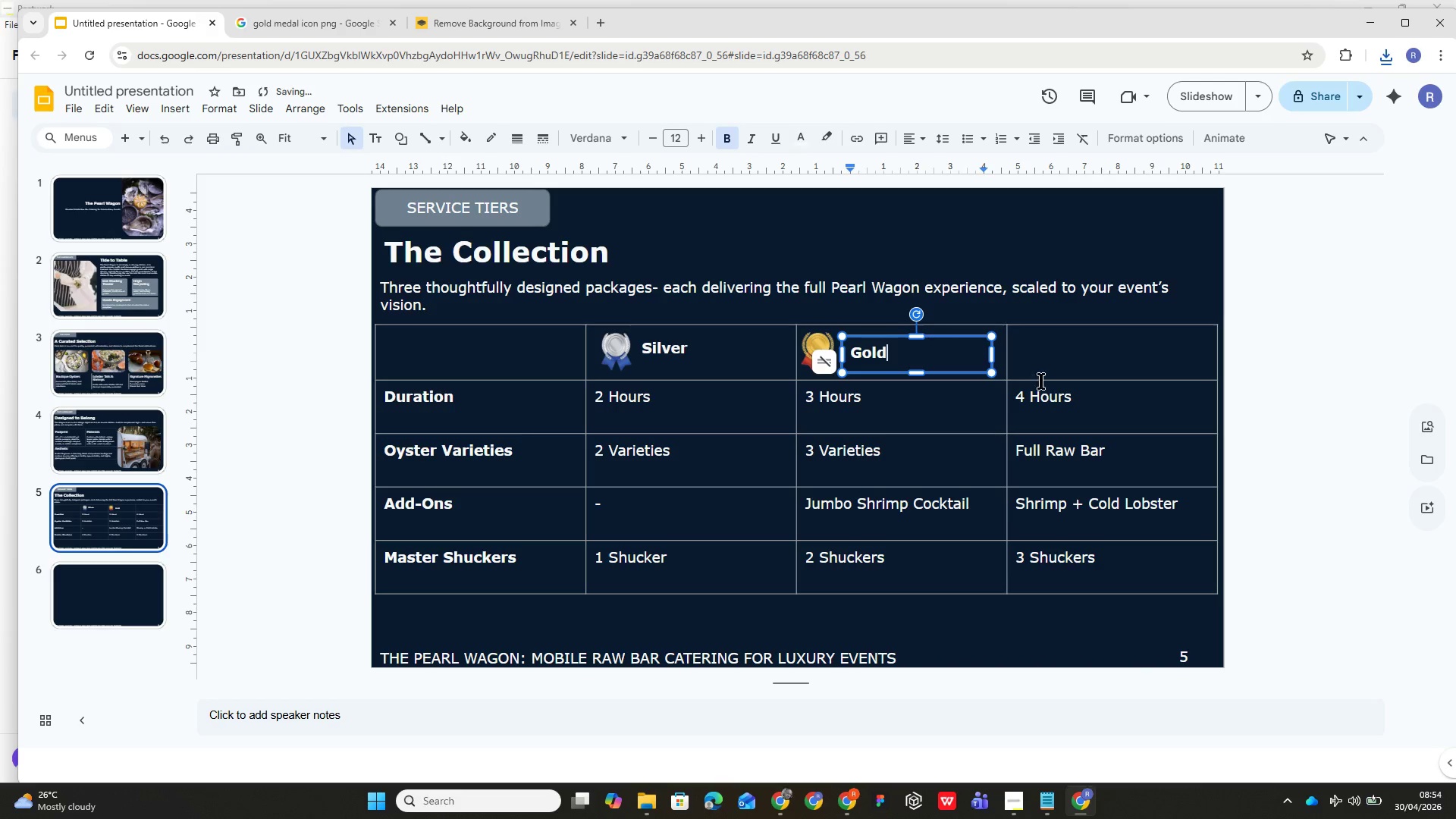 
left_click([1064, 375])
 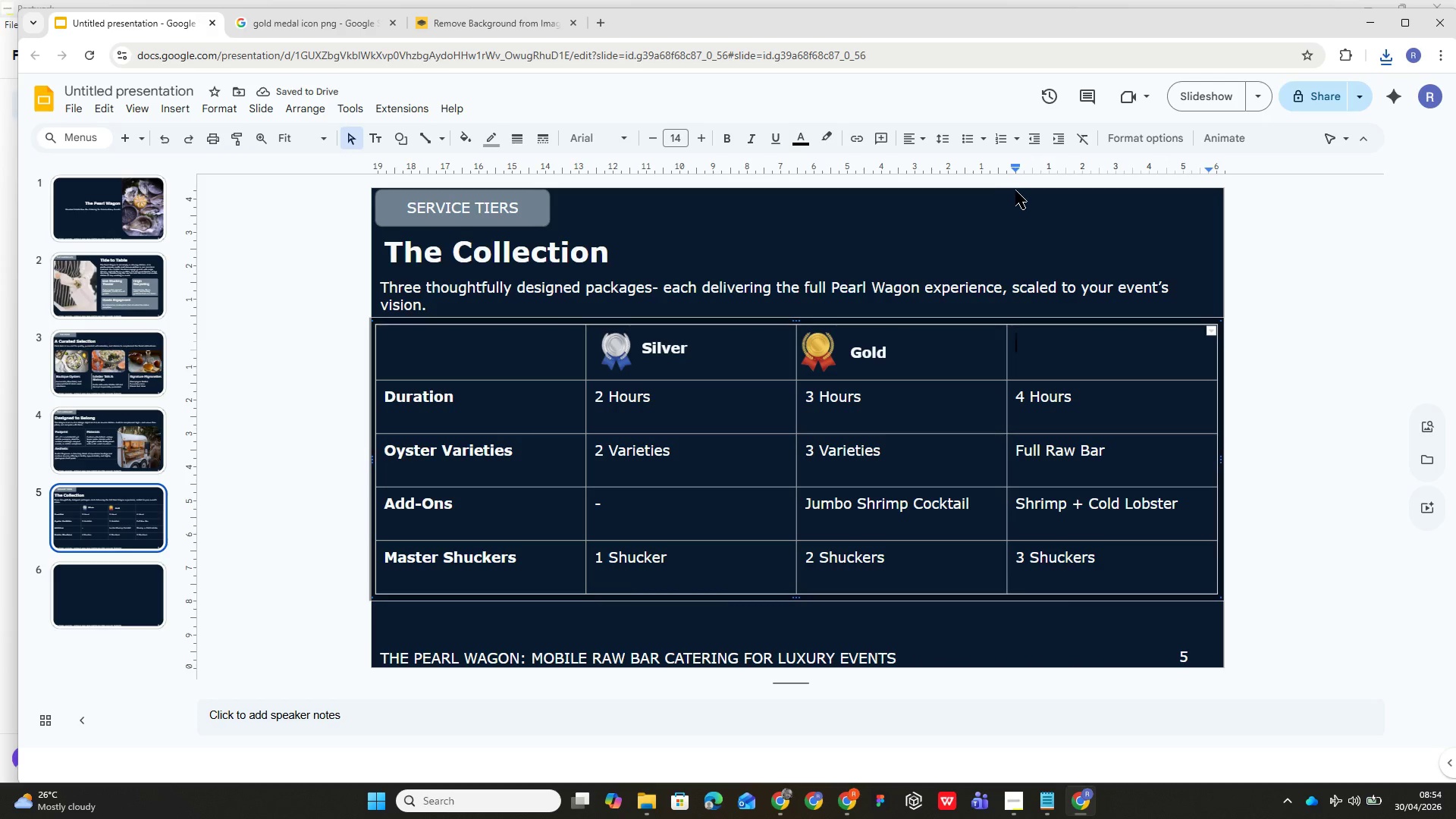 
left_click([1028, 241])
 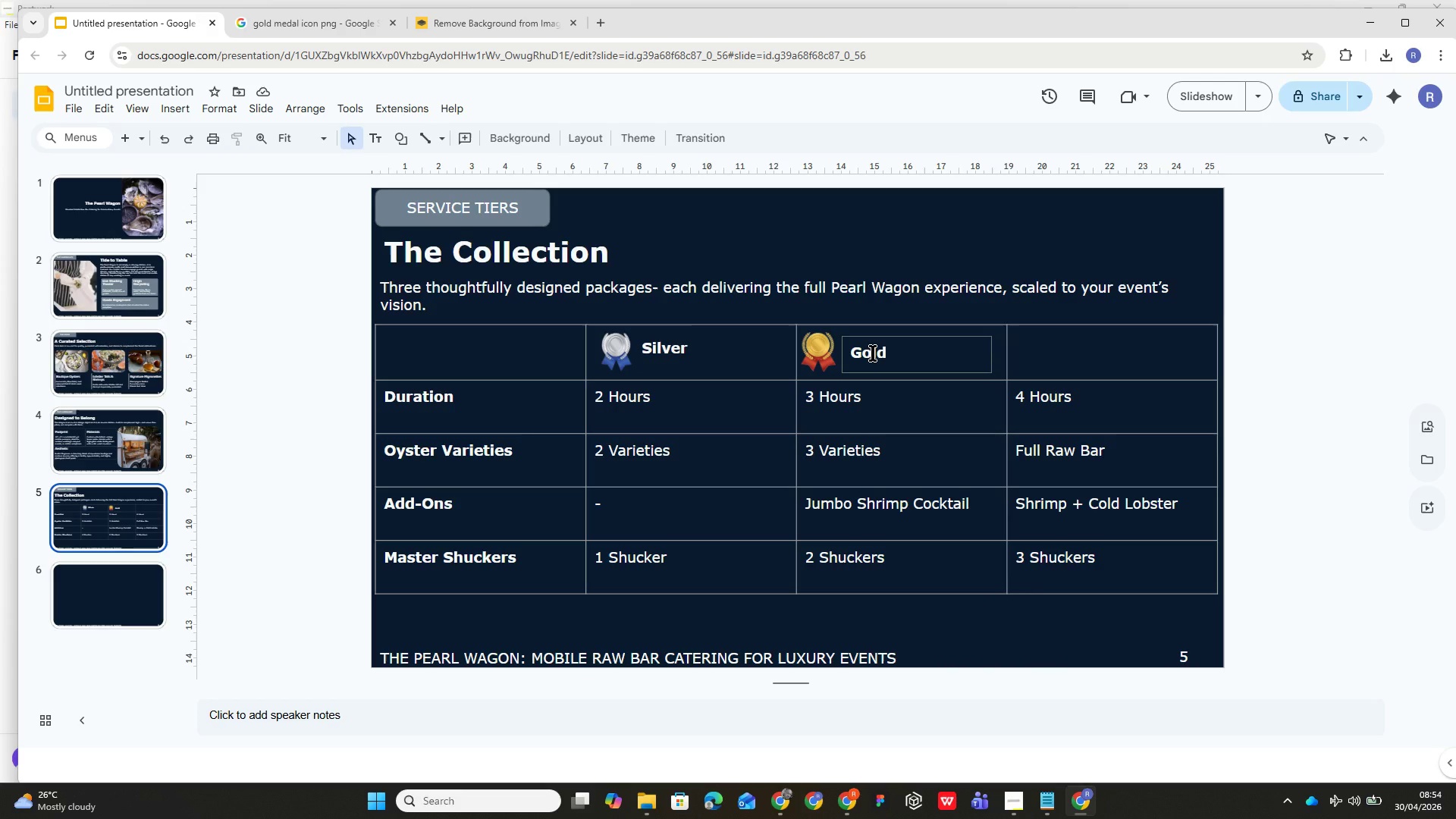 
wait(10.28)
 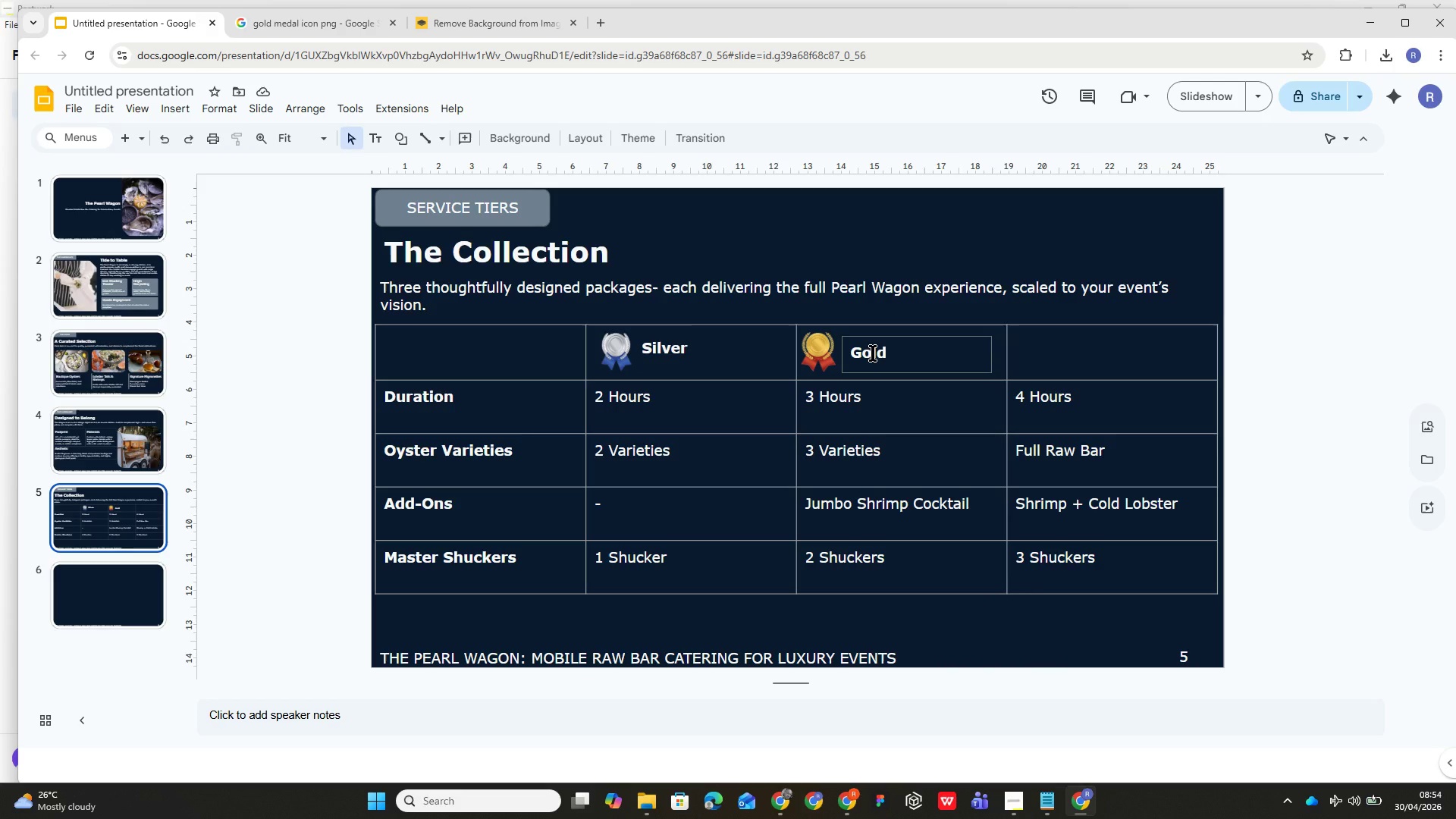 
left_click([1069, 232])
 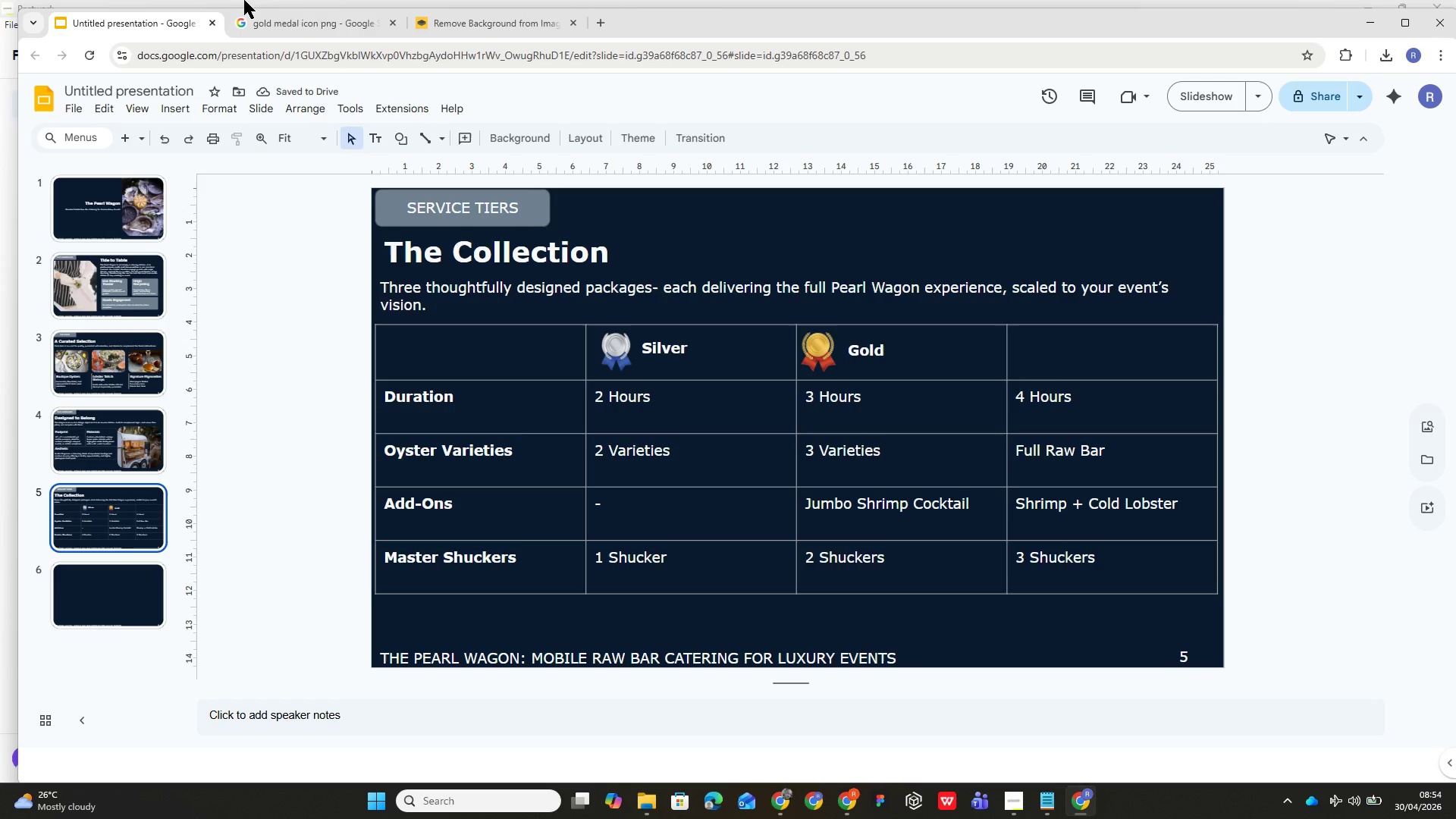 
left_click([274, 21])
 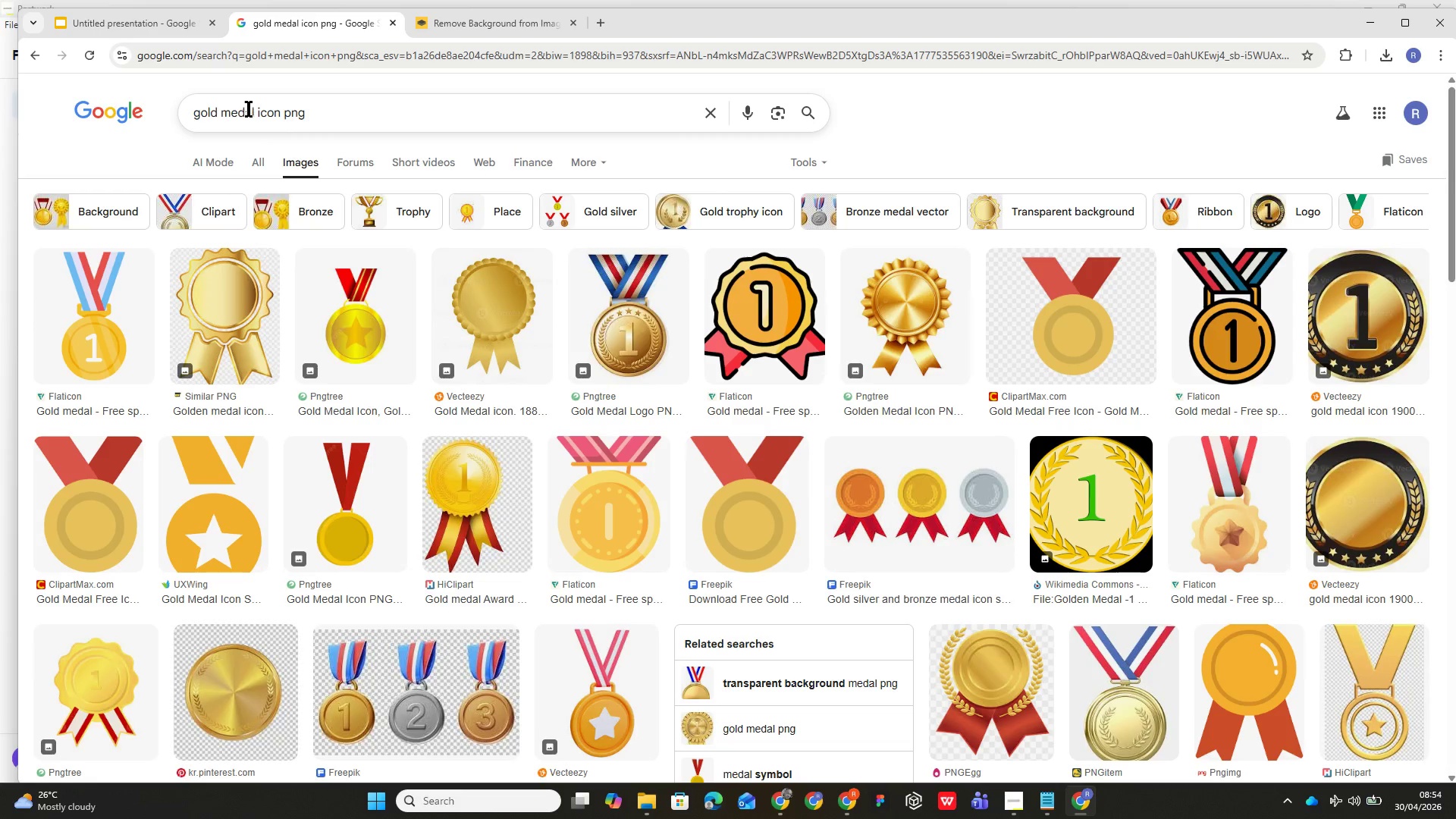 
left_click_drag(start_coordinate=[251, 108], to_coordinate=[192, 111])
 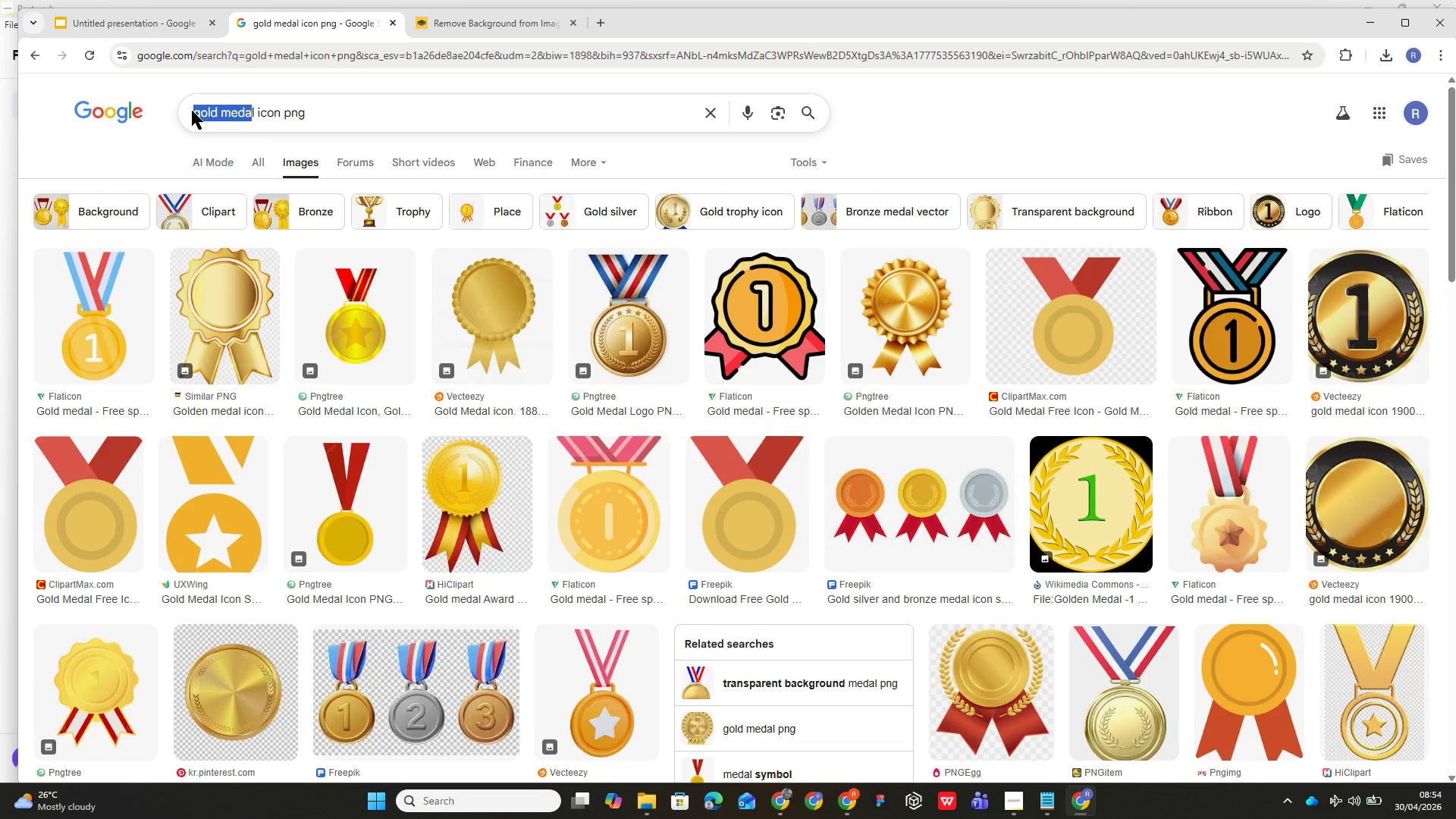 
type(pear)
 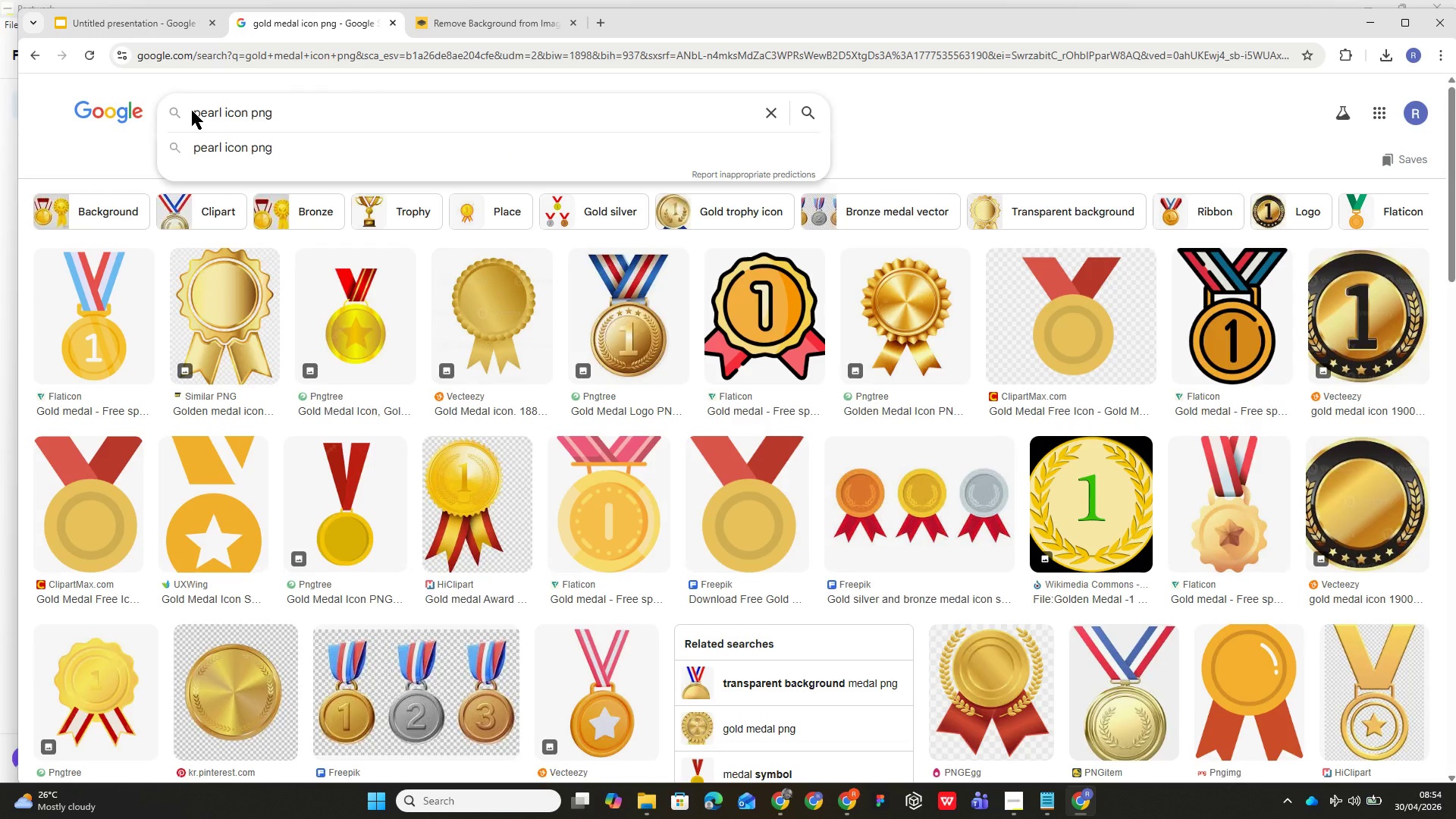 
key(Enter)
 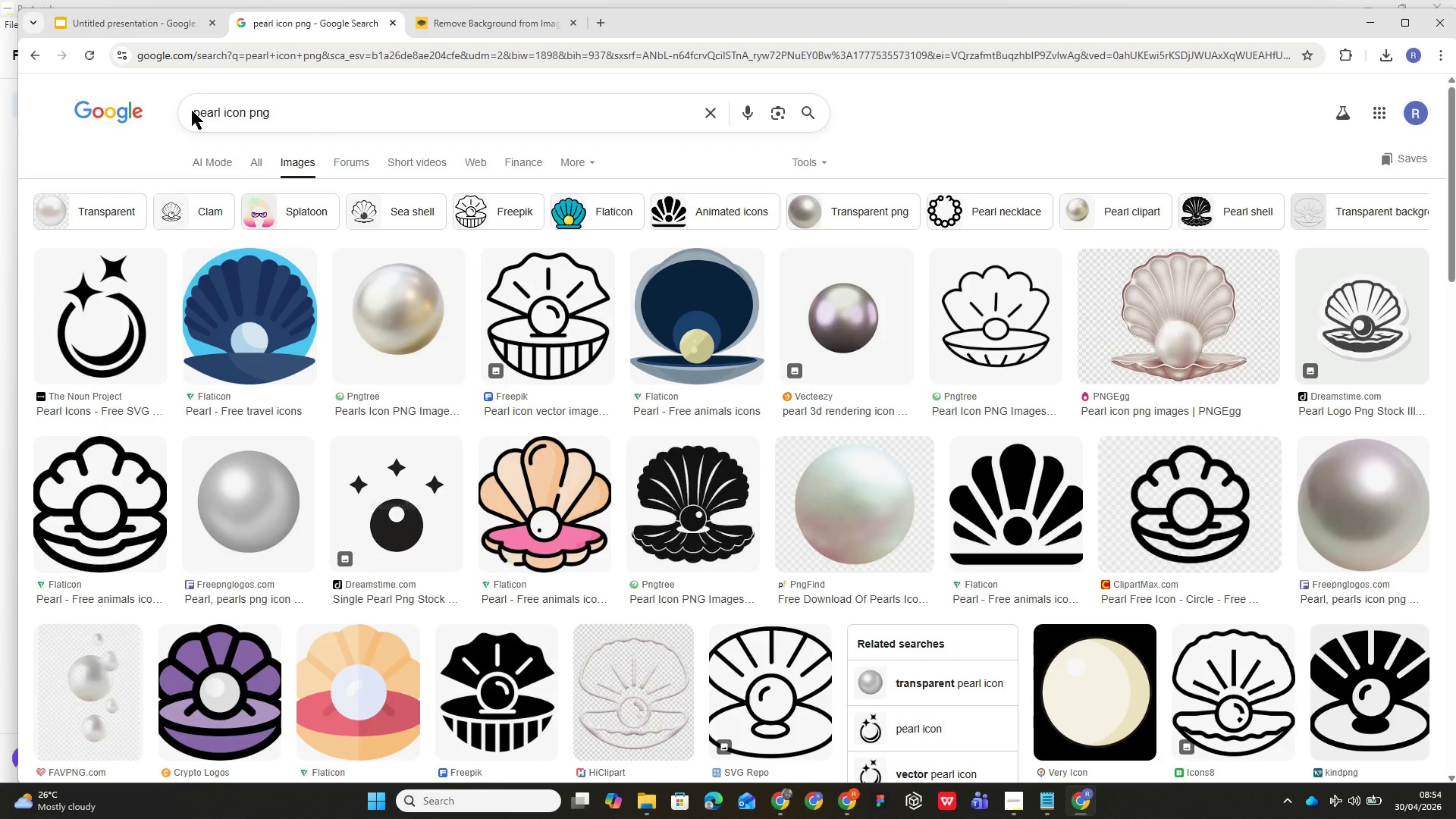 
wait(7.69)
 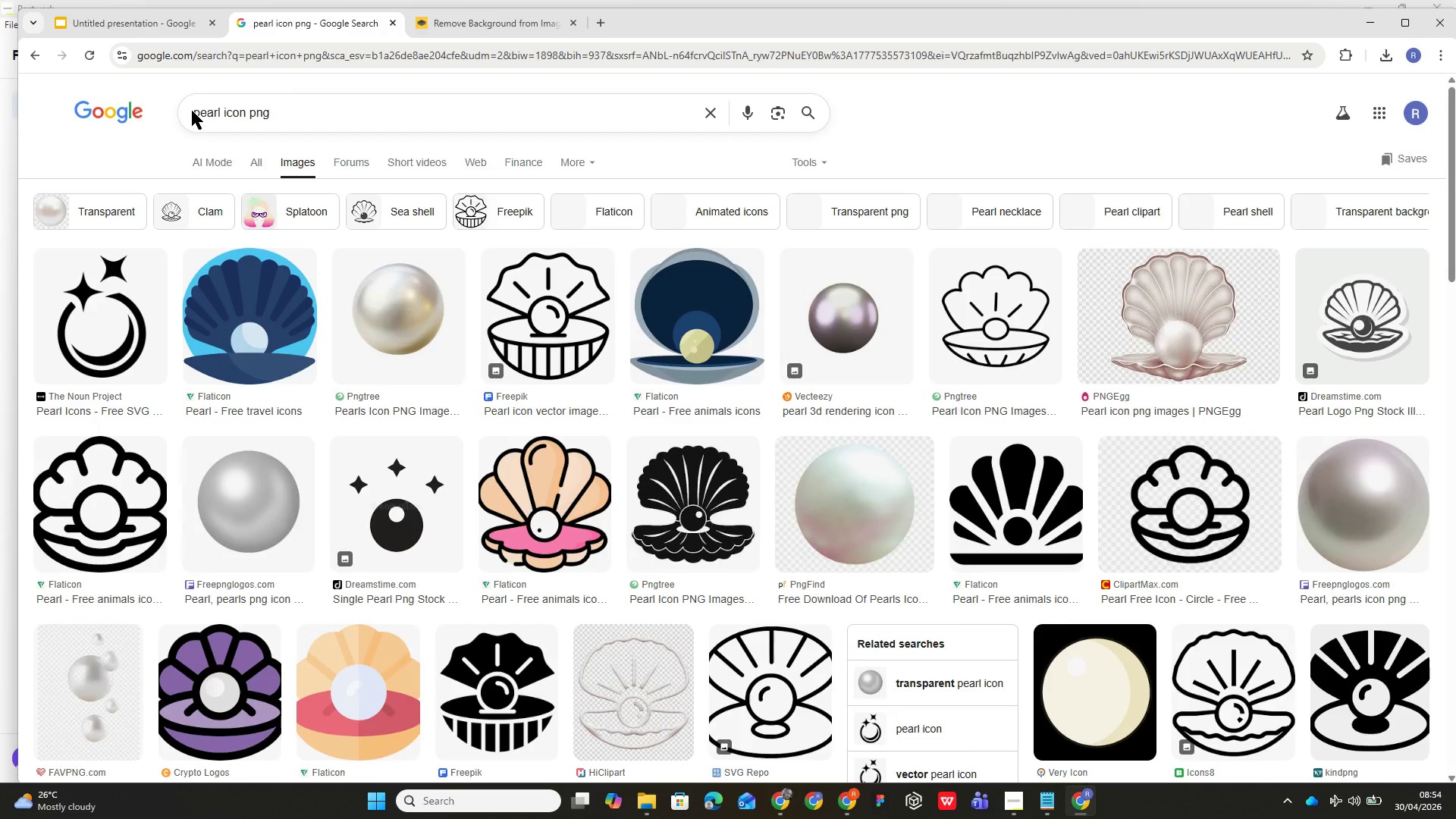 
scroll: coordinate [907, 462], scroll_direction: down, amount: 6.0
 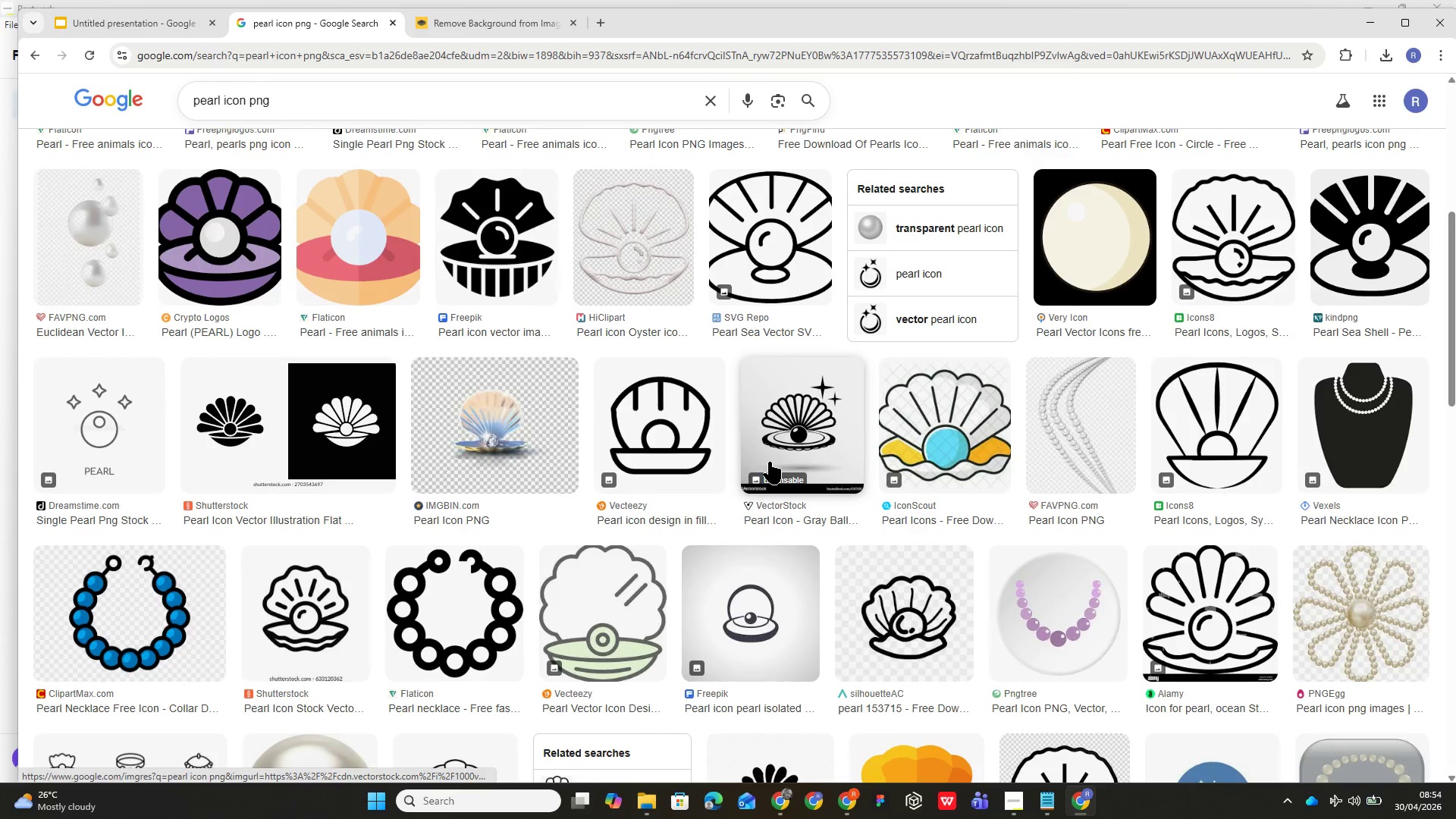 
scroll: coordinate [770, 460], scroll_direction: up, amount: 4.0
 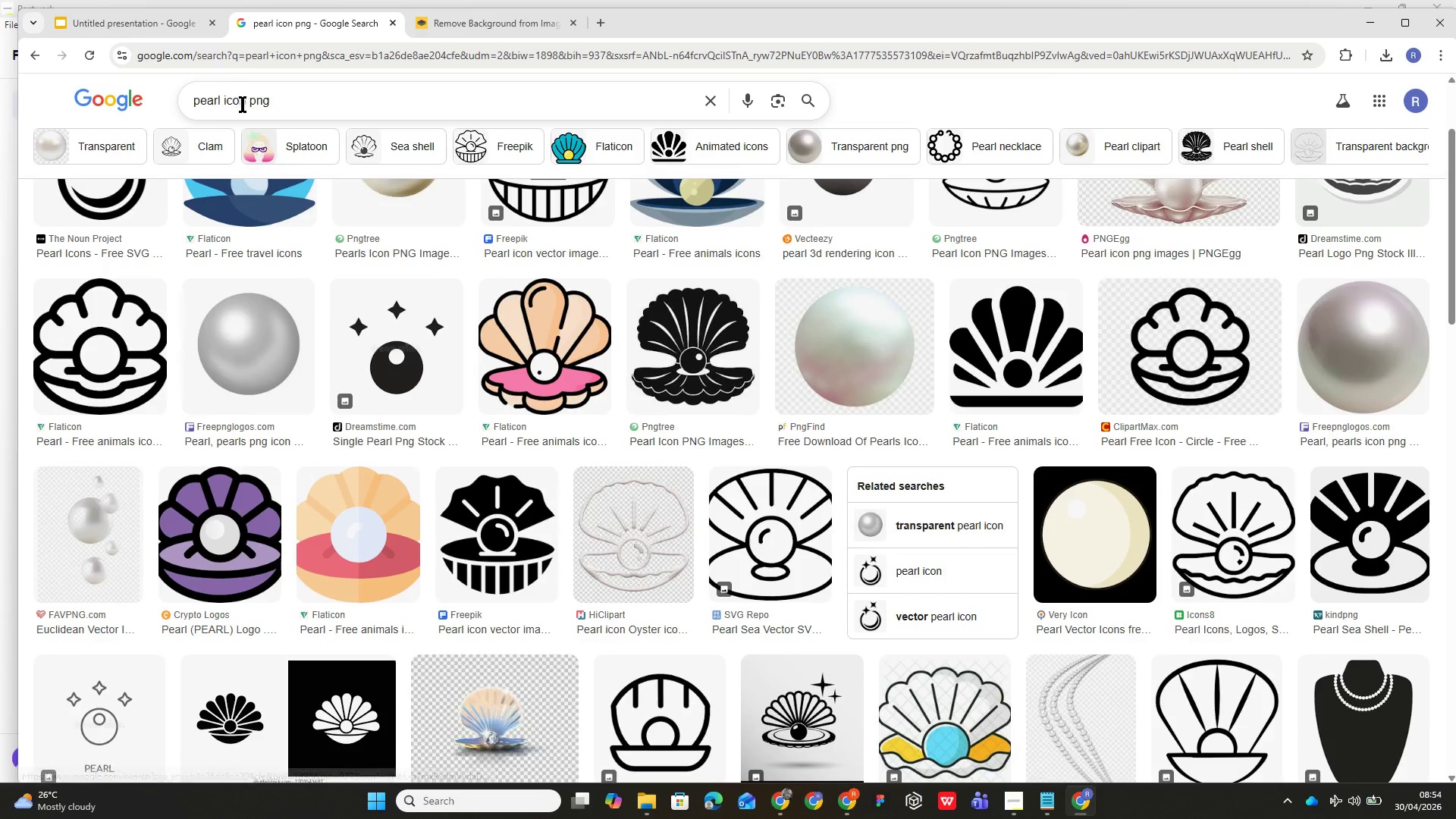 
left_click([243, 104])
 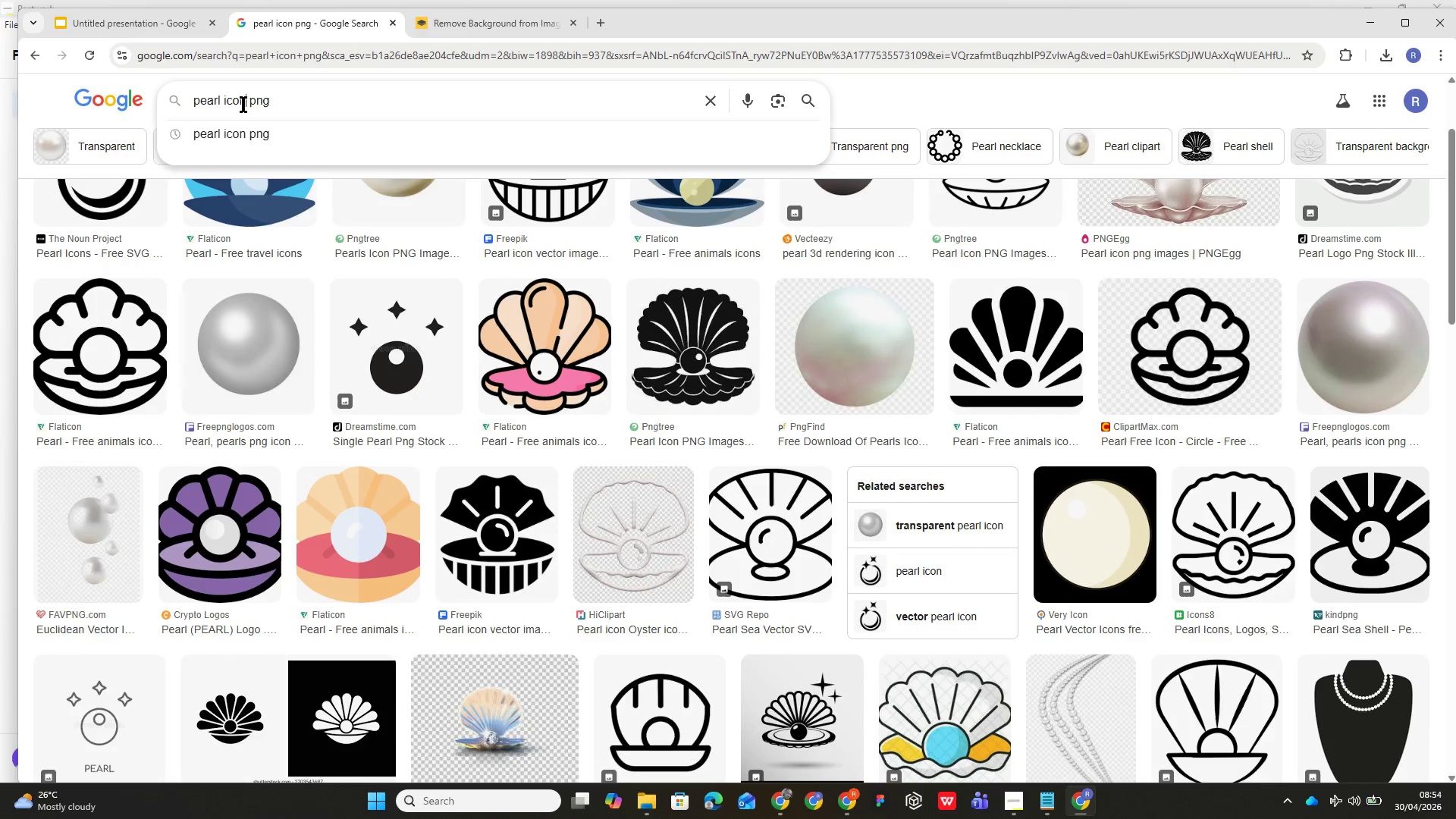 
key(Backspace)
 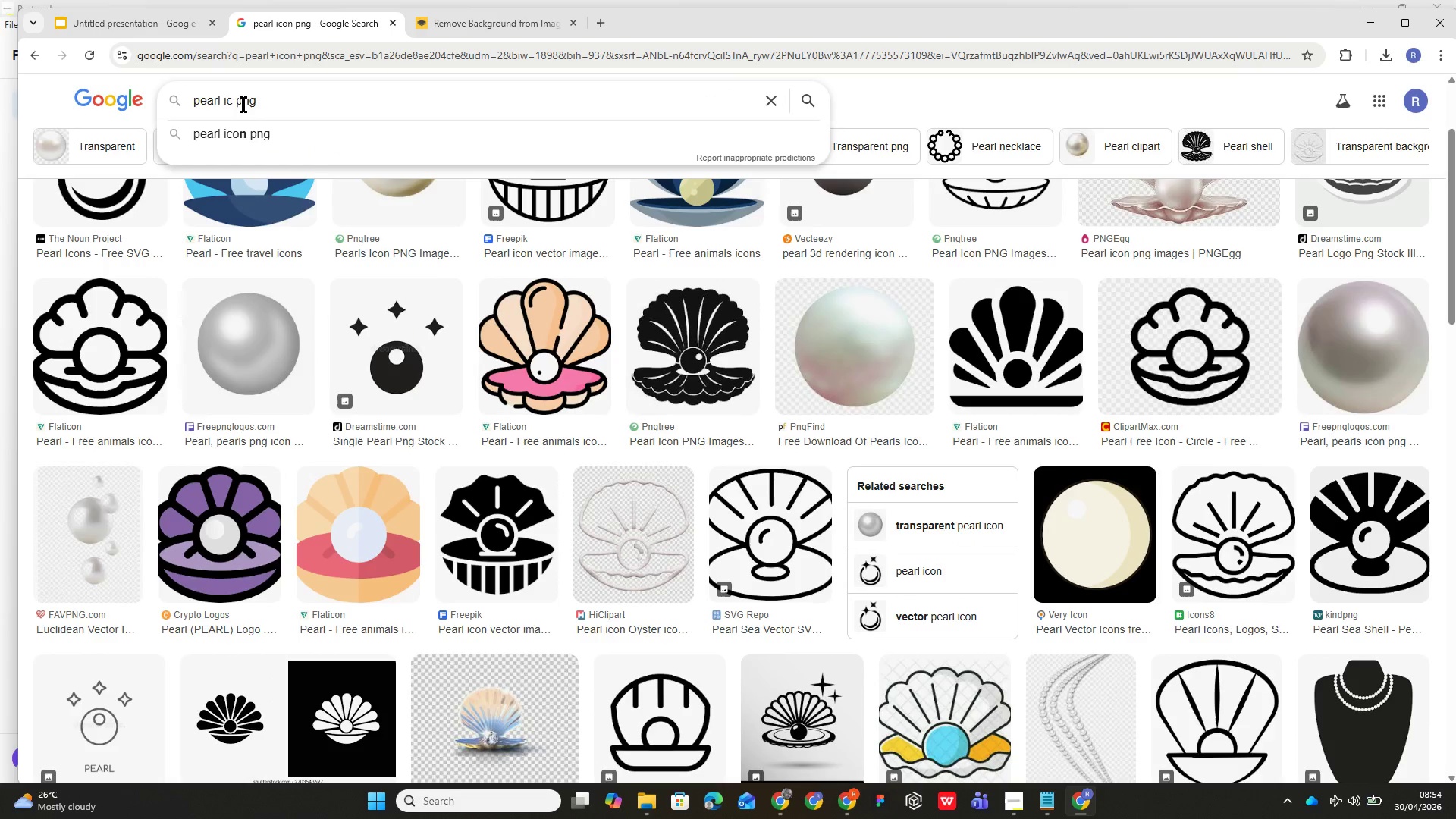 
key(Backspace)
 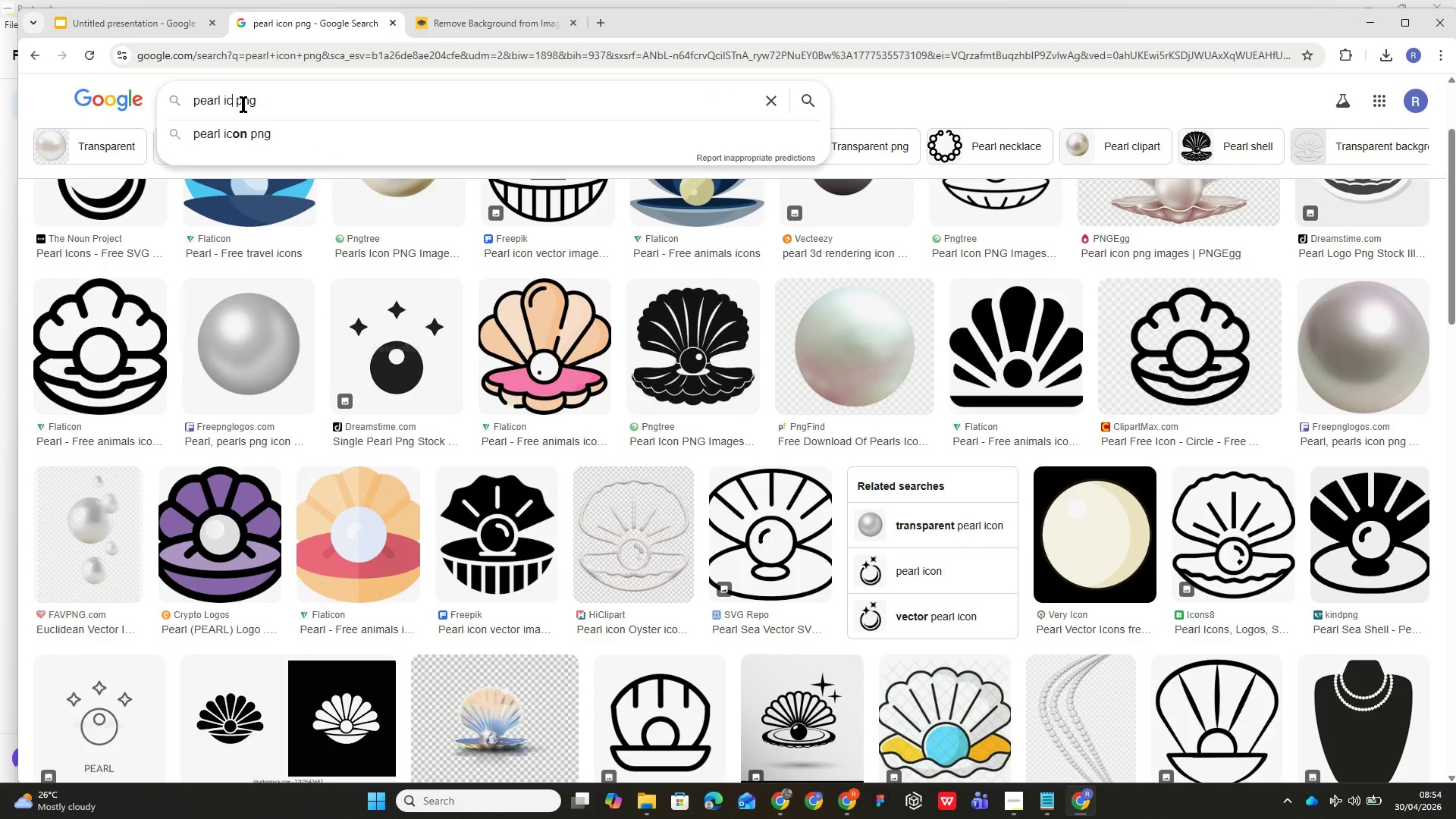 
key(Backspace)
 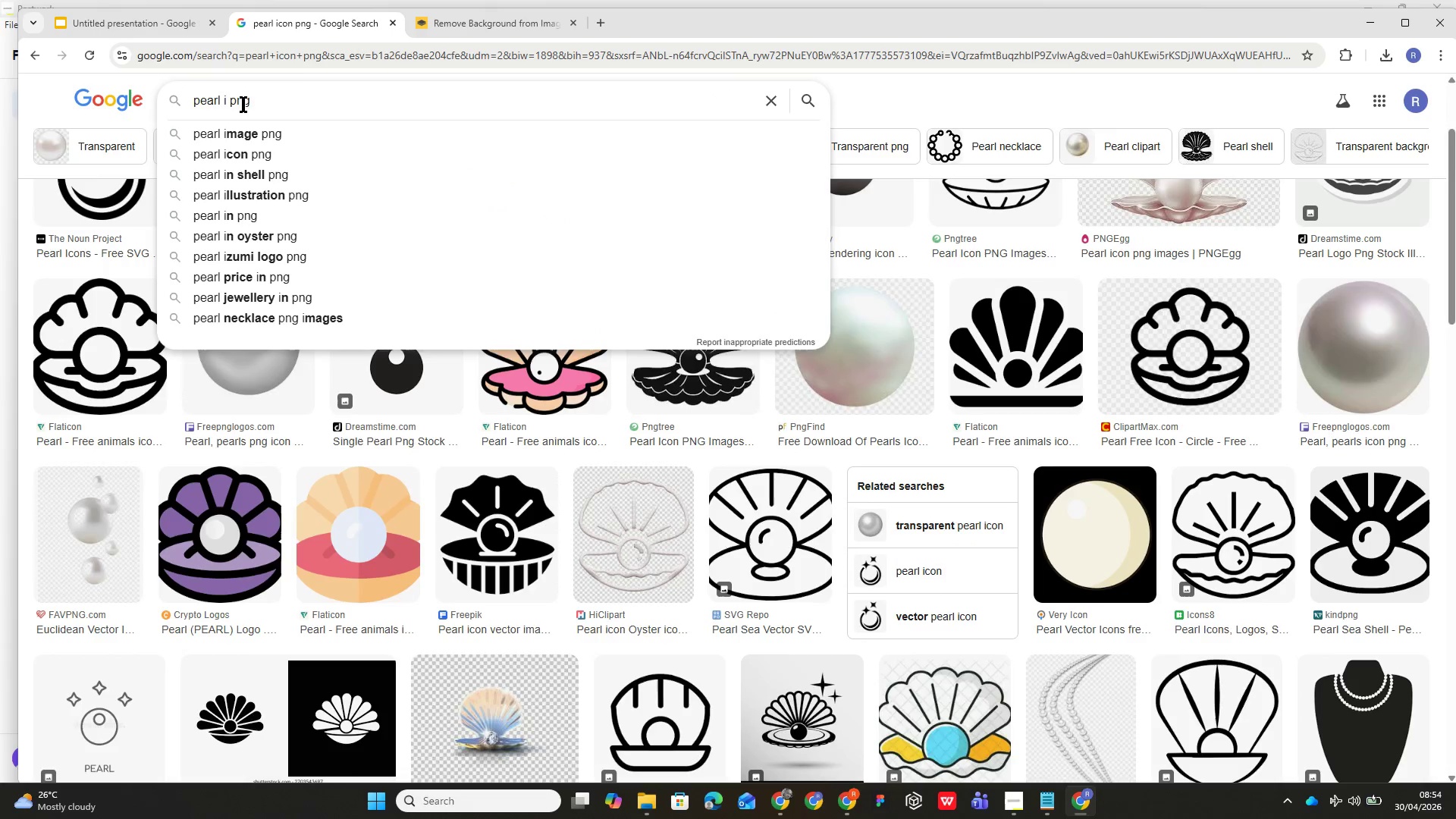 
key(Backspace)
 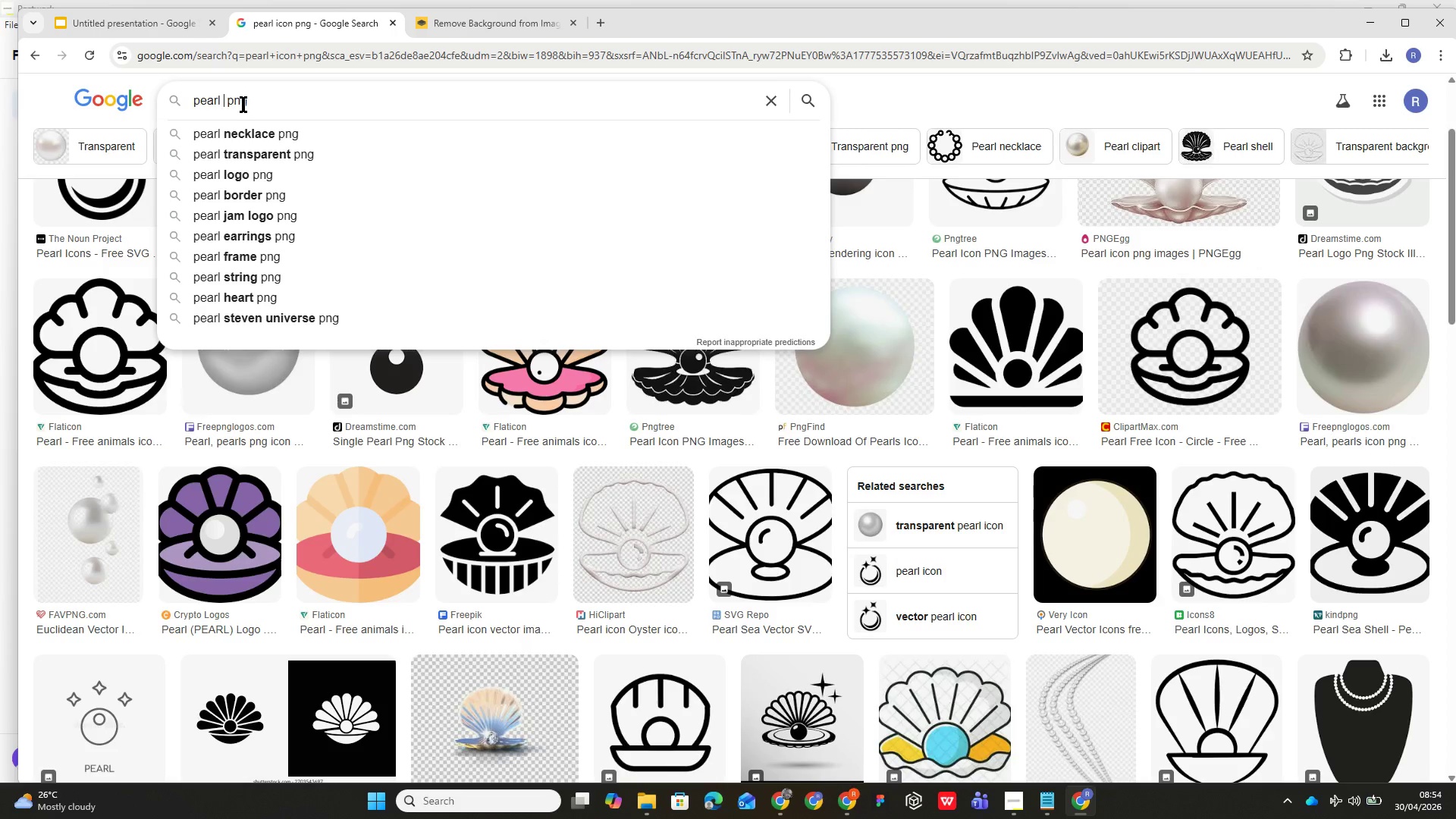 
key(Enter)
 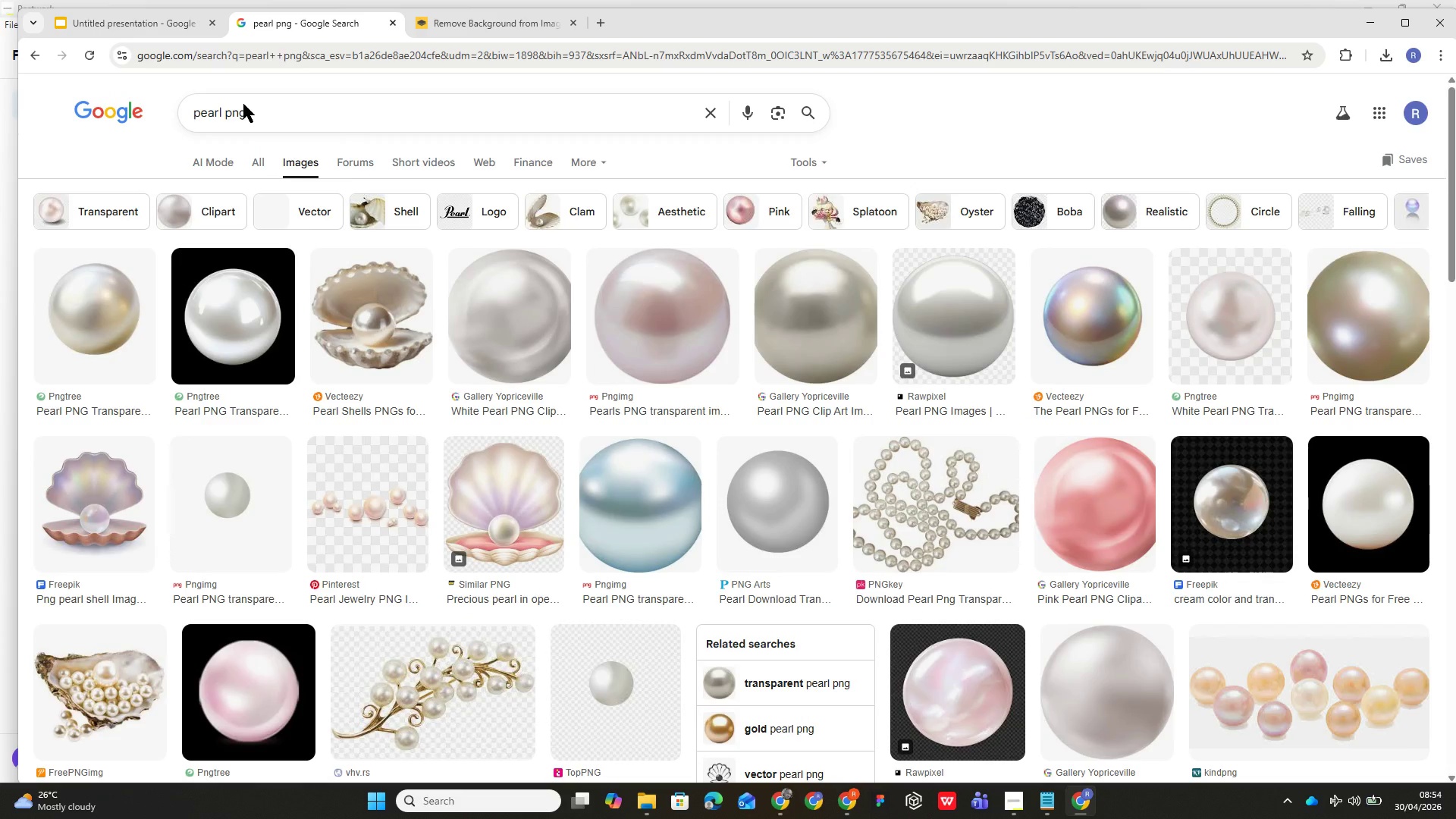 
wait(5.66)
 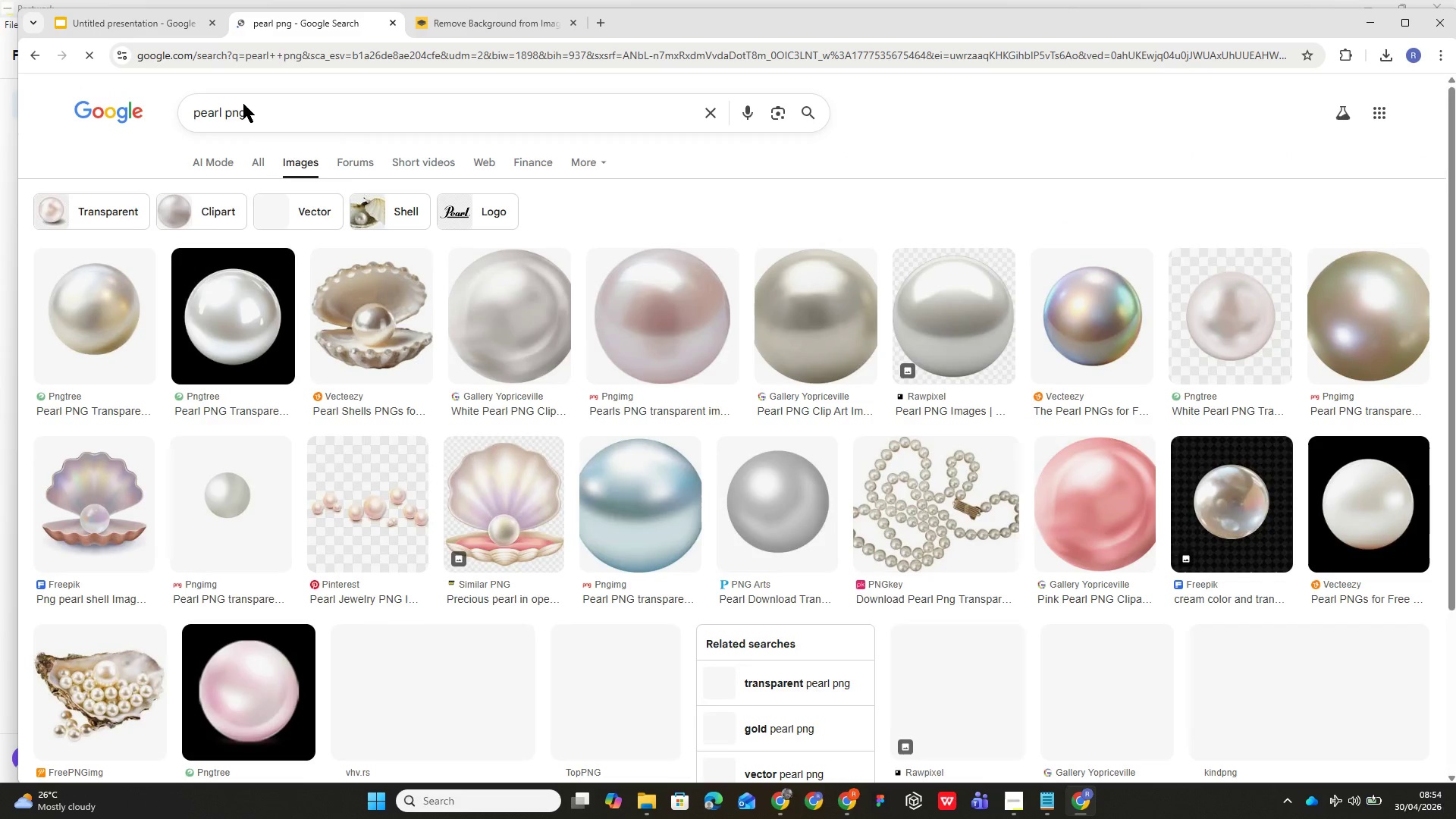 
key(ArrowRight)
 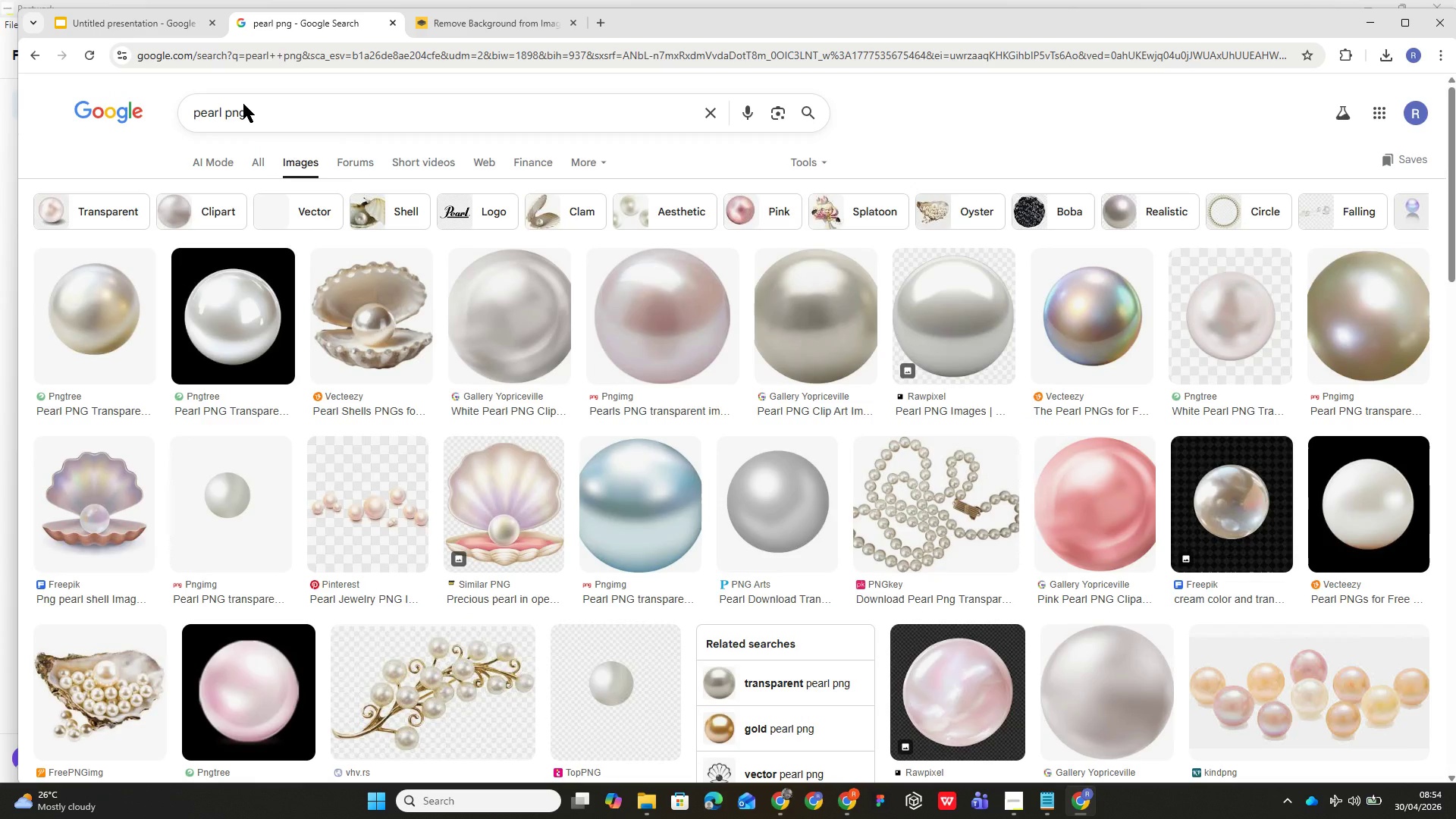 
key(ArrowRight)
 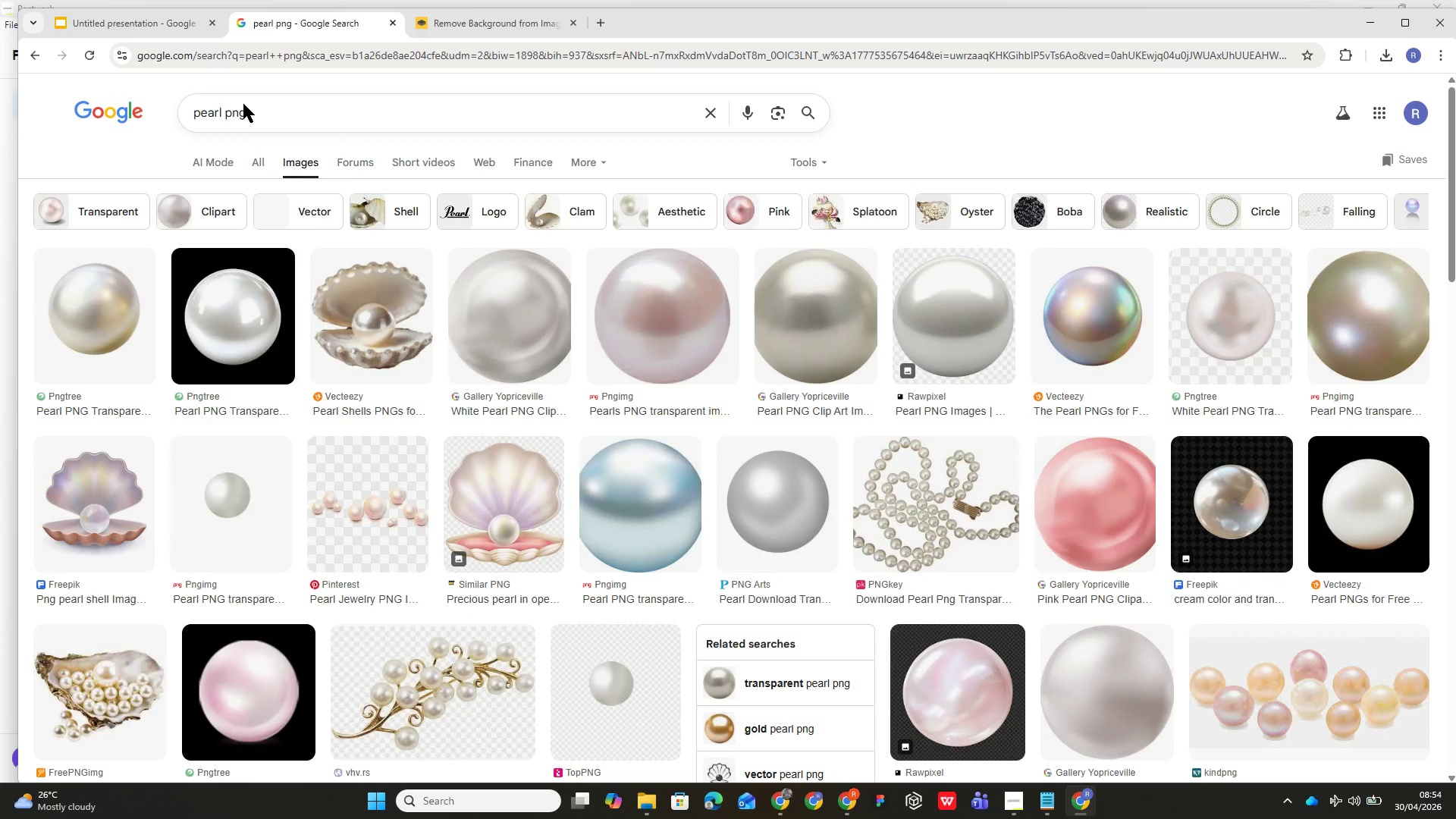 
key(ArrowRight)
 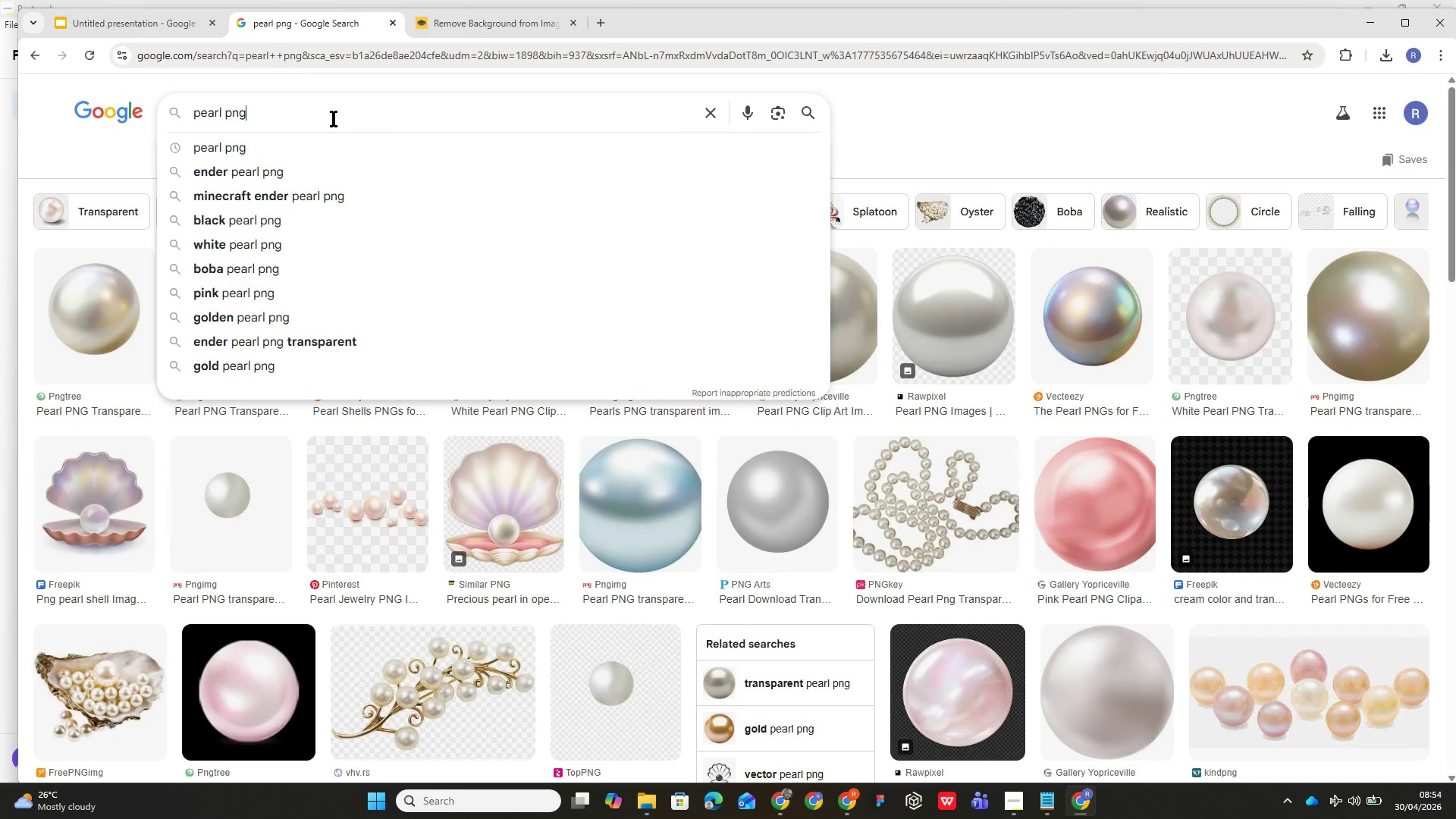 
key(Backspace)
 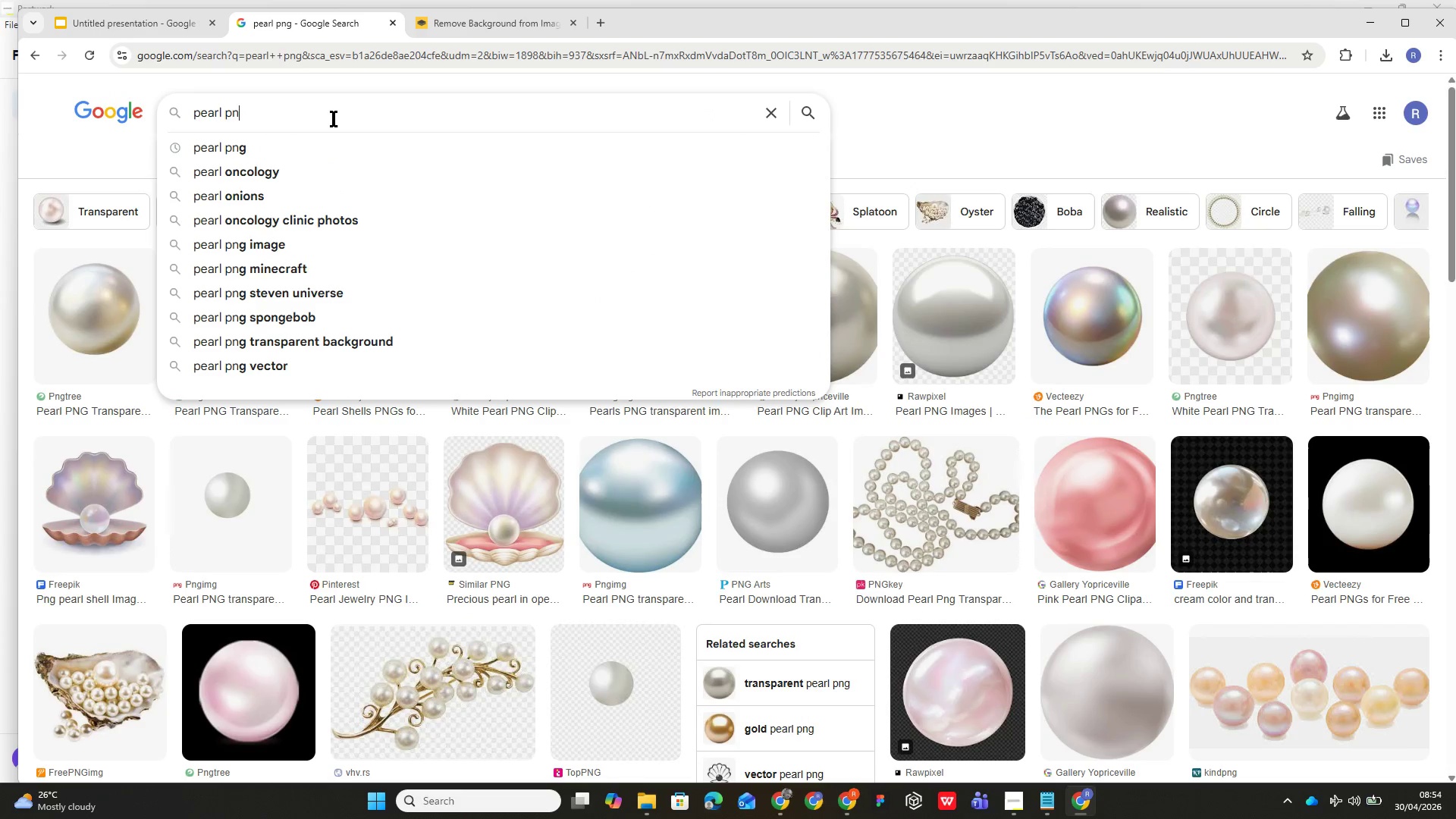 
key(Backspace)
 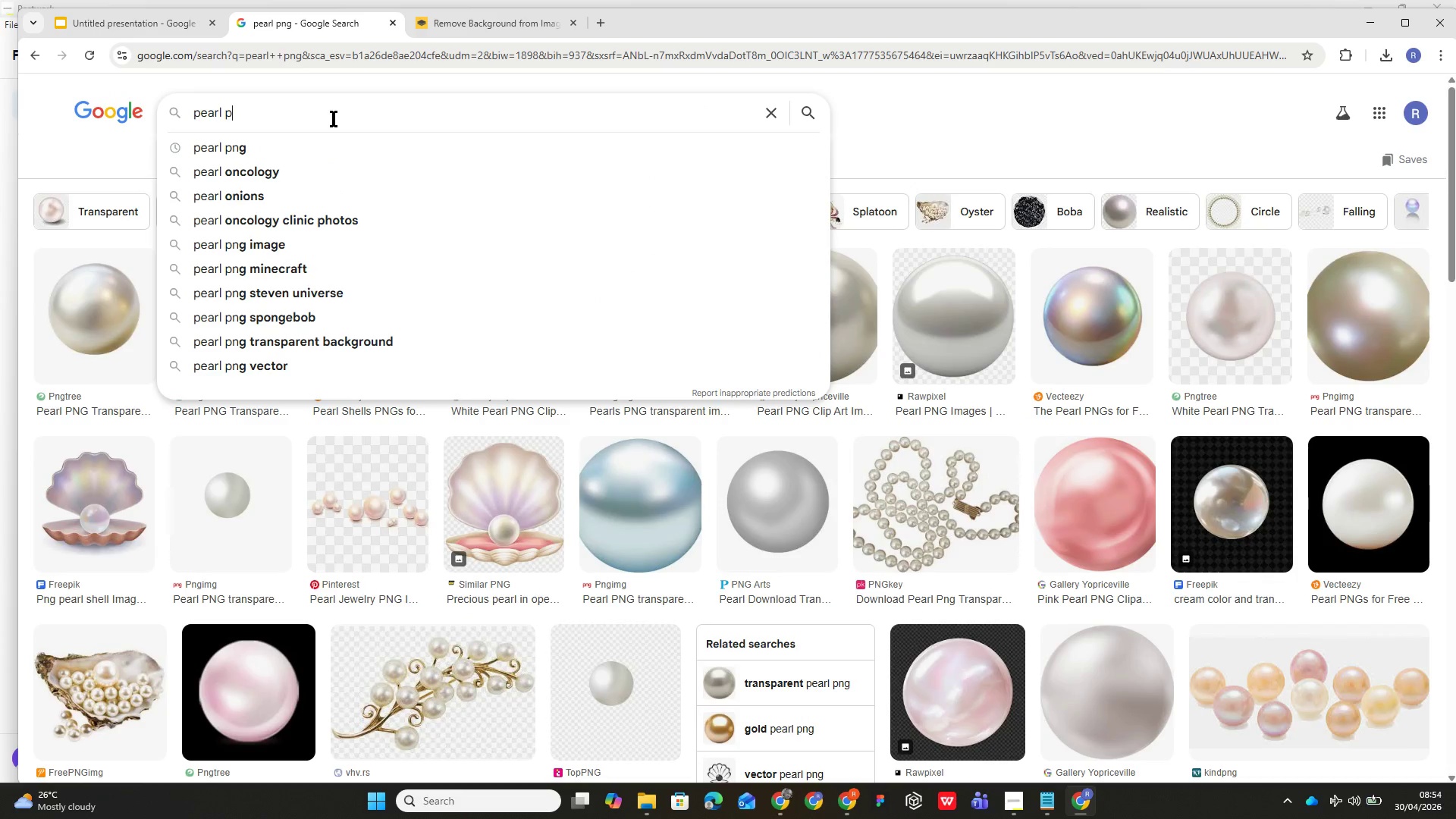 
key(Backspace)
 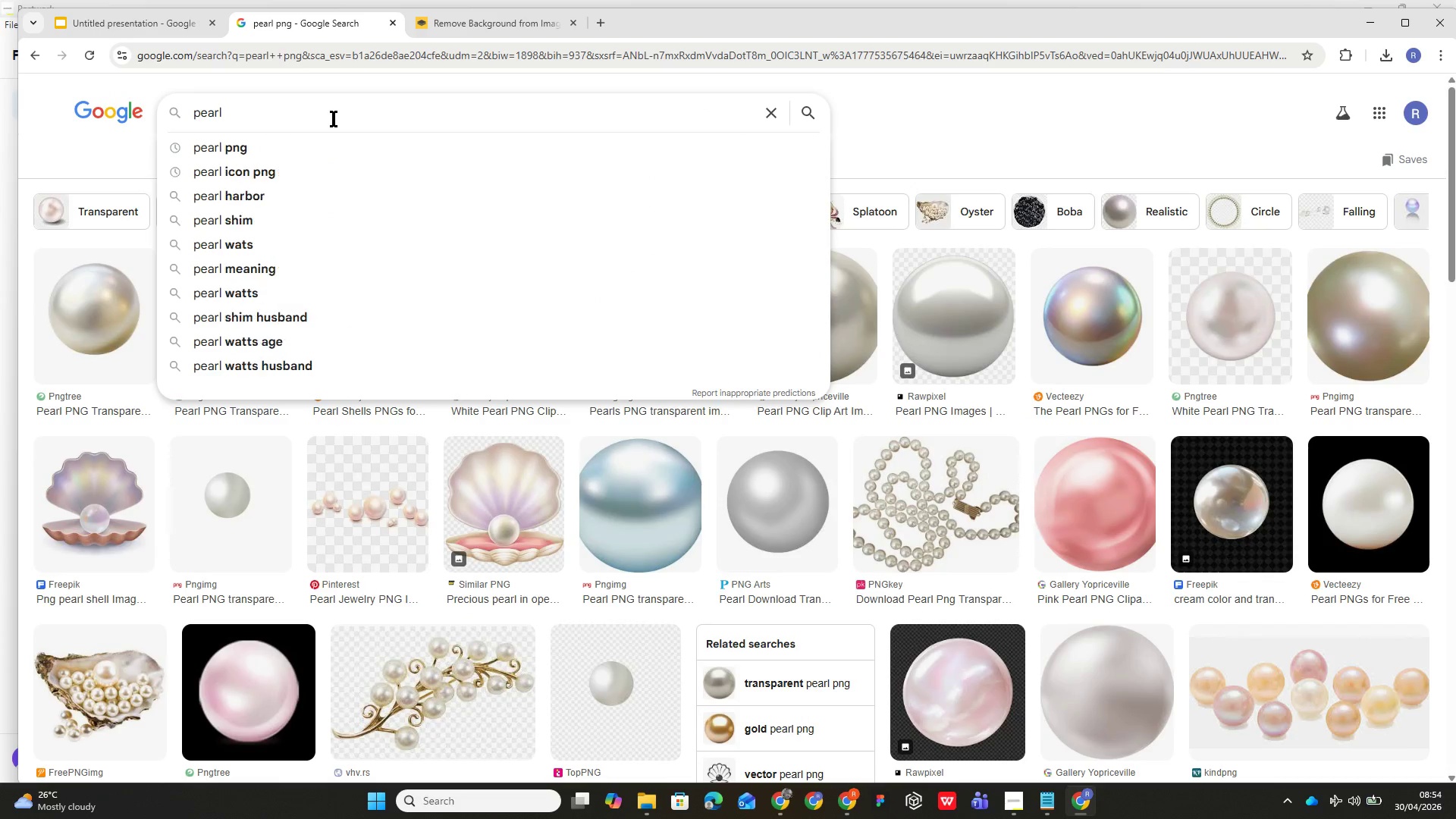 
key(Enter)
 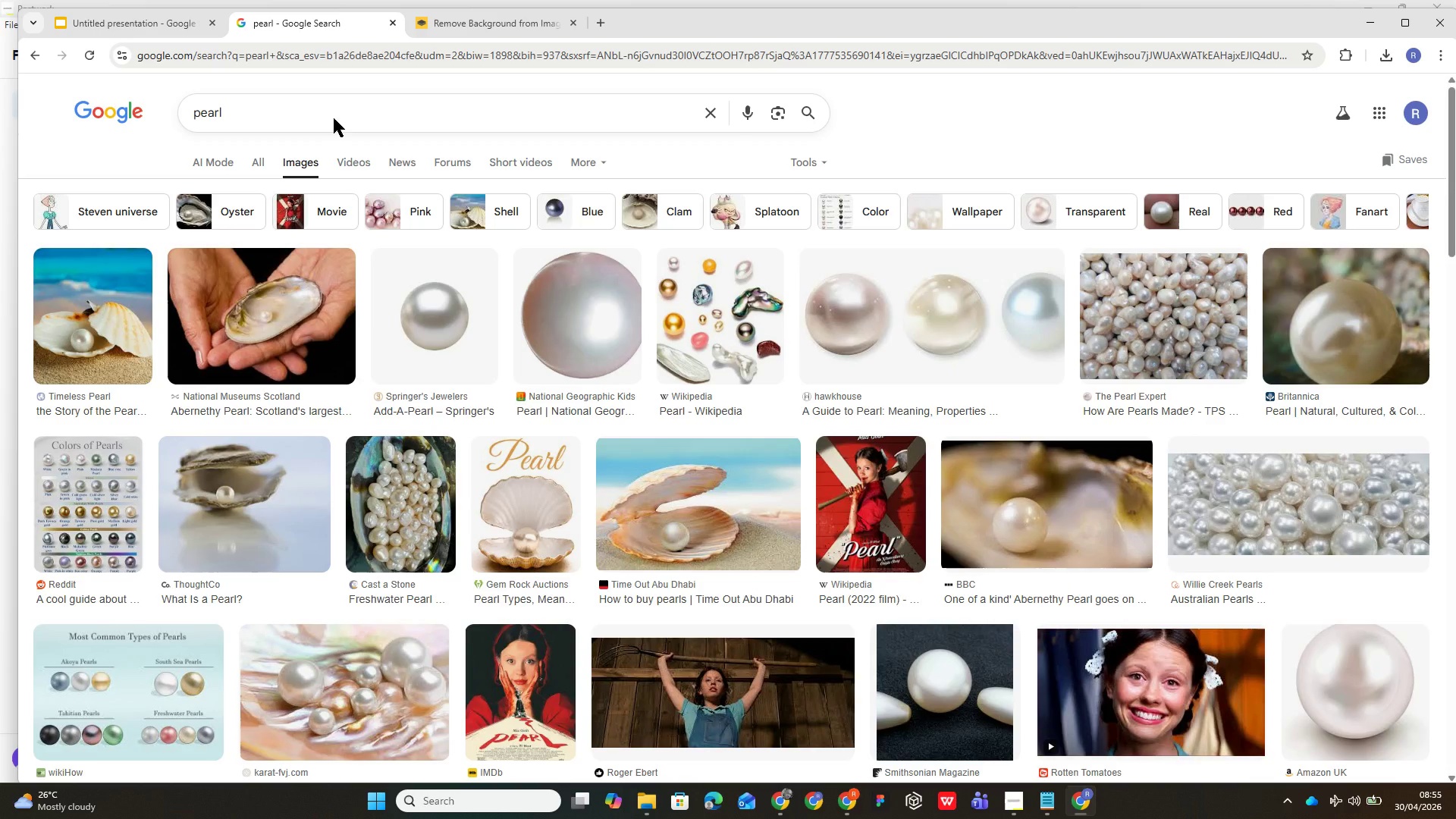 
wait(7.39)
 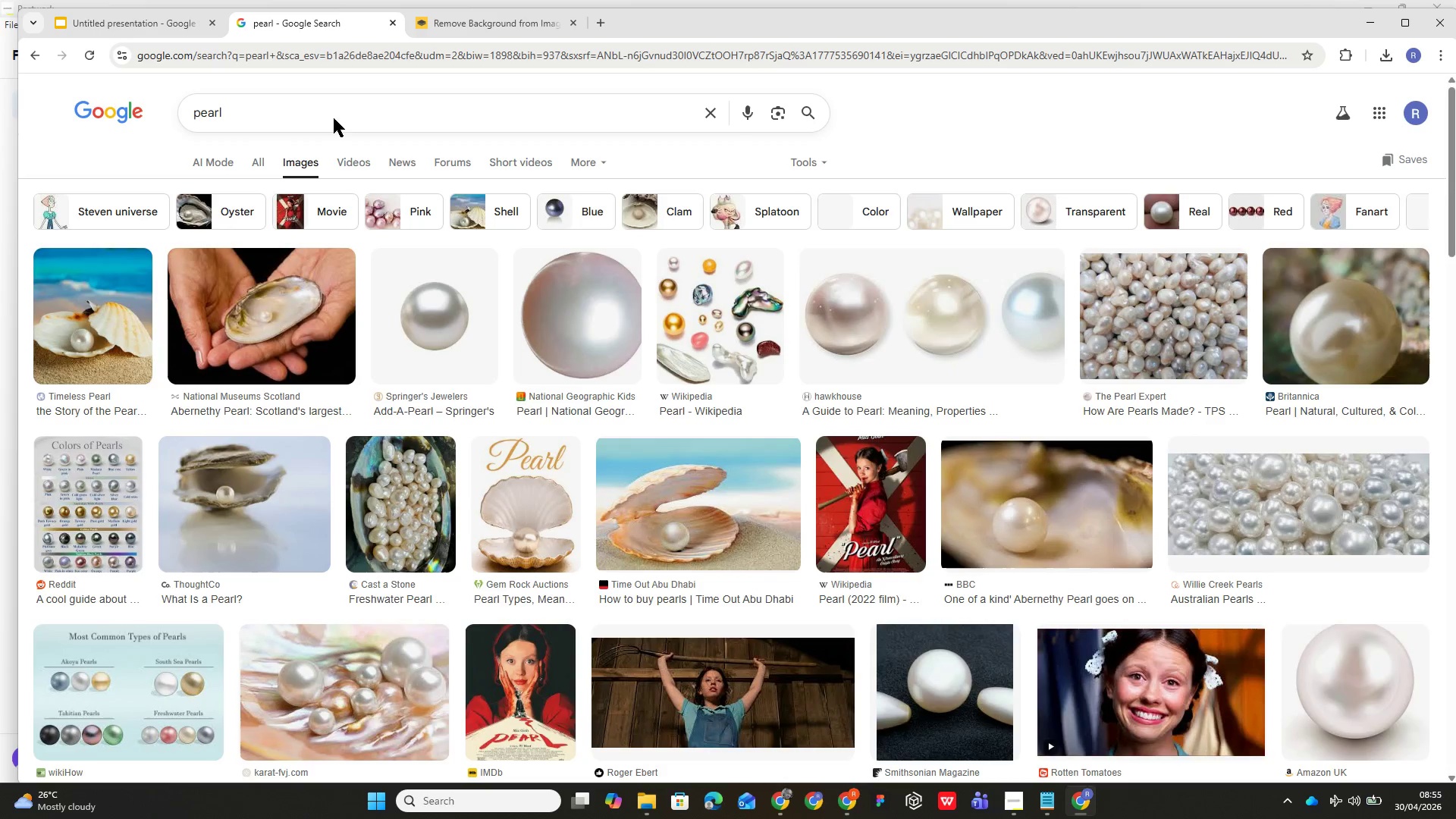 
scroll: coordinate [471, 607], scroll_direction: down, amount: 11.0
 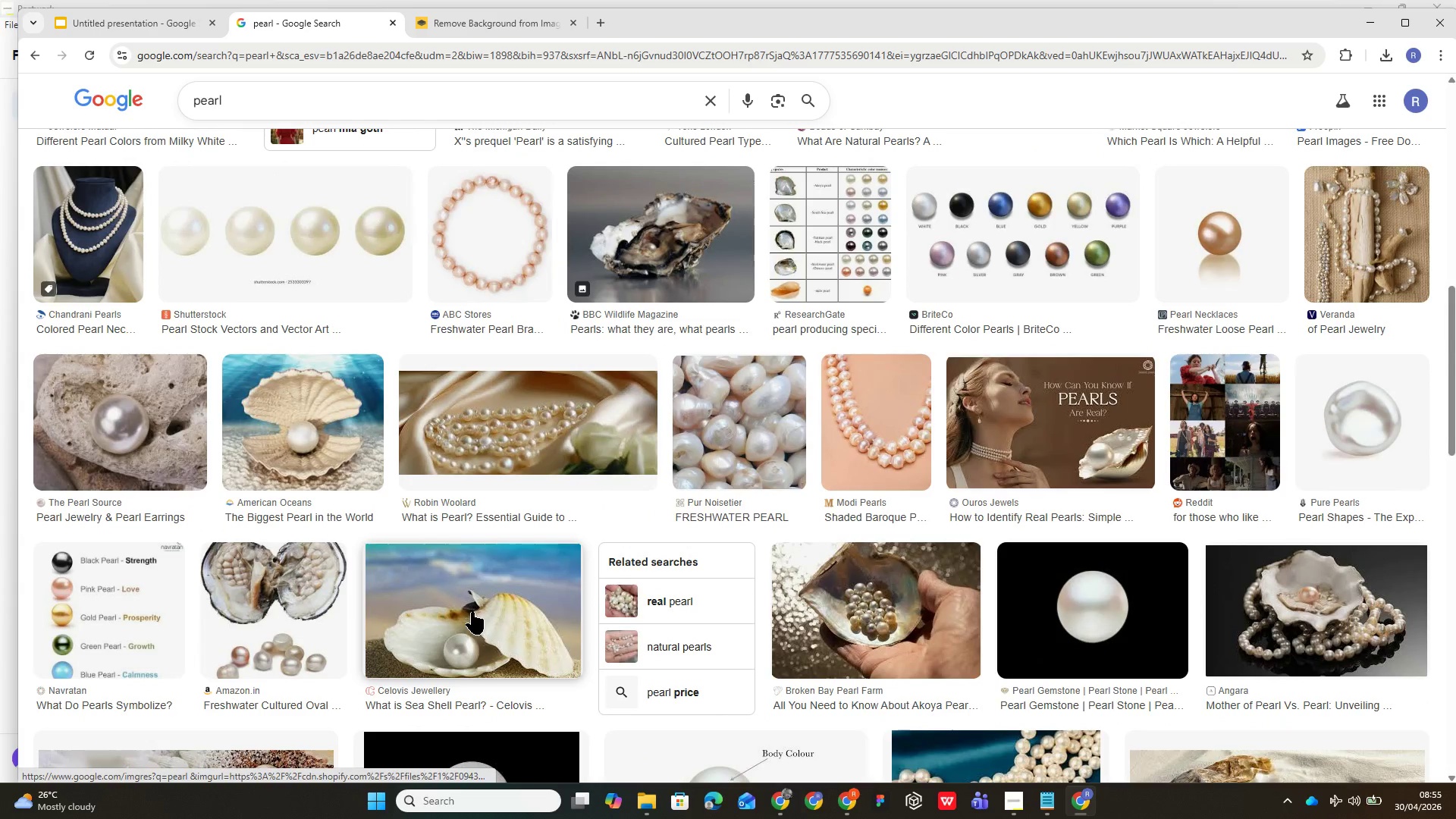 
scroll: coordinate [472, 613], scroll_direction: up, amount: 24.0
 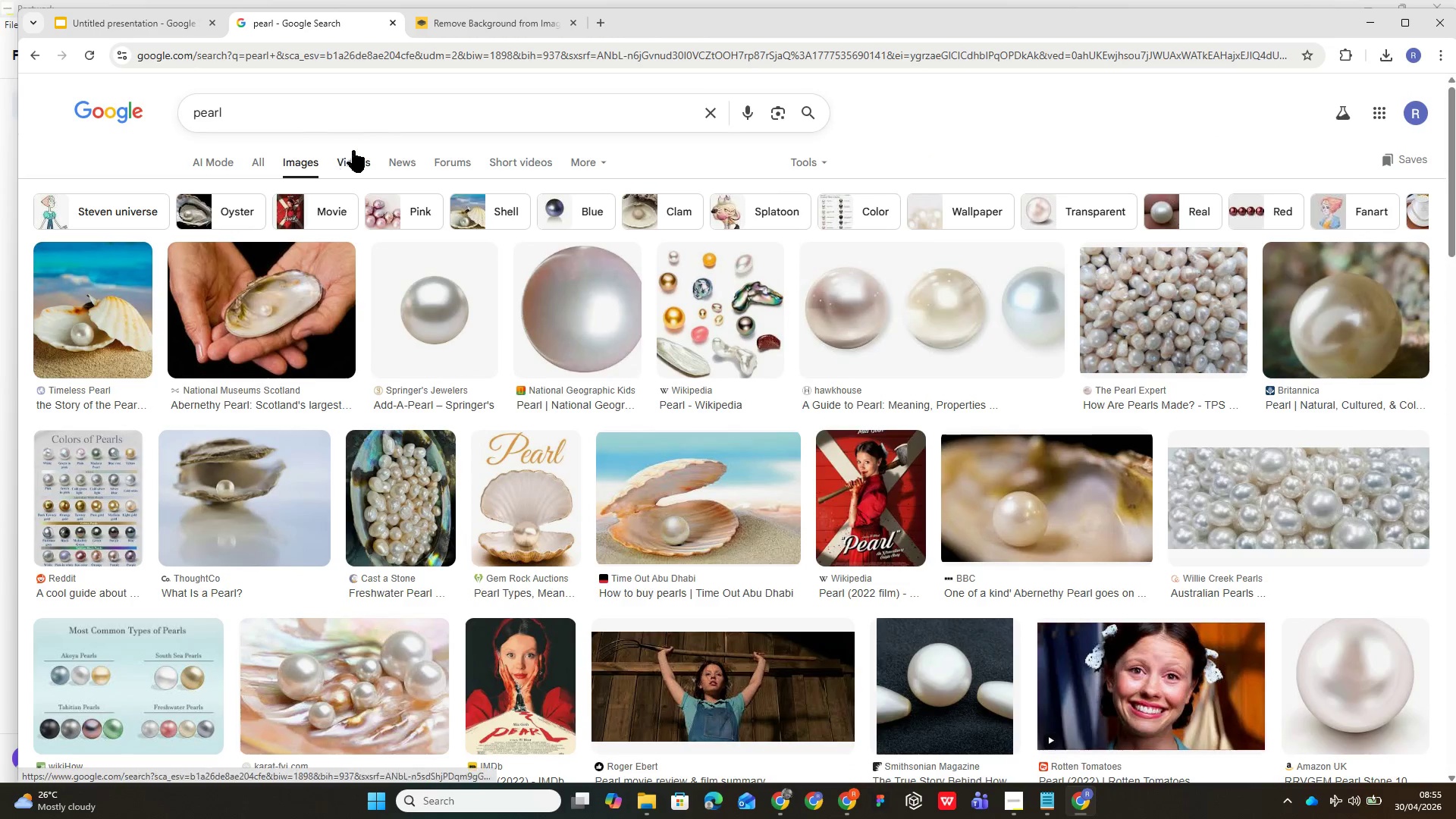 
scroll: coordinate [246, 346], scroll_direction: down, amount: 39.0
 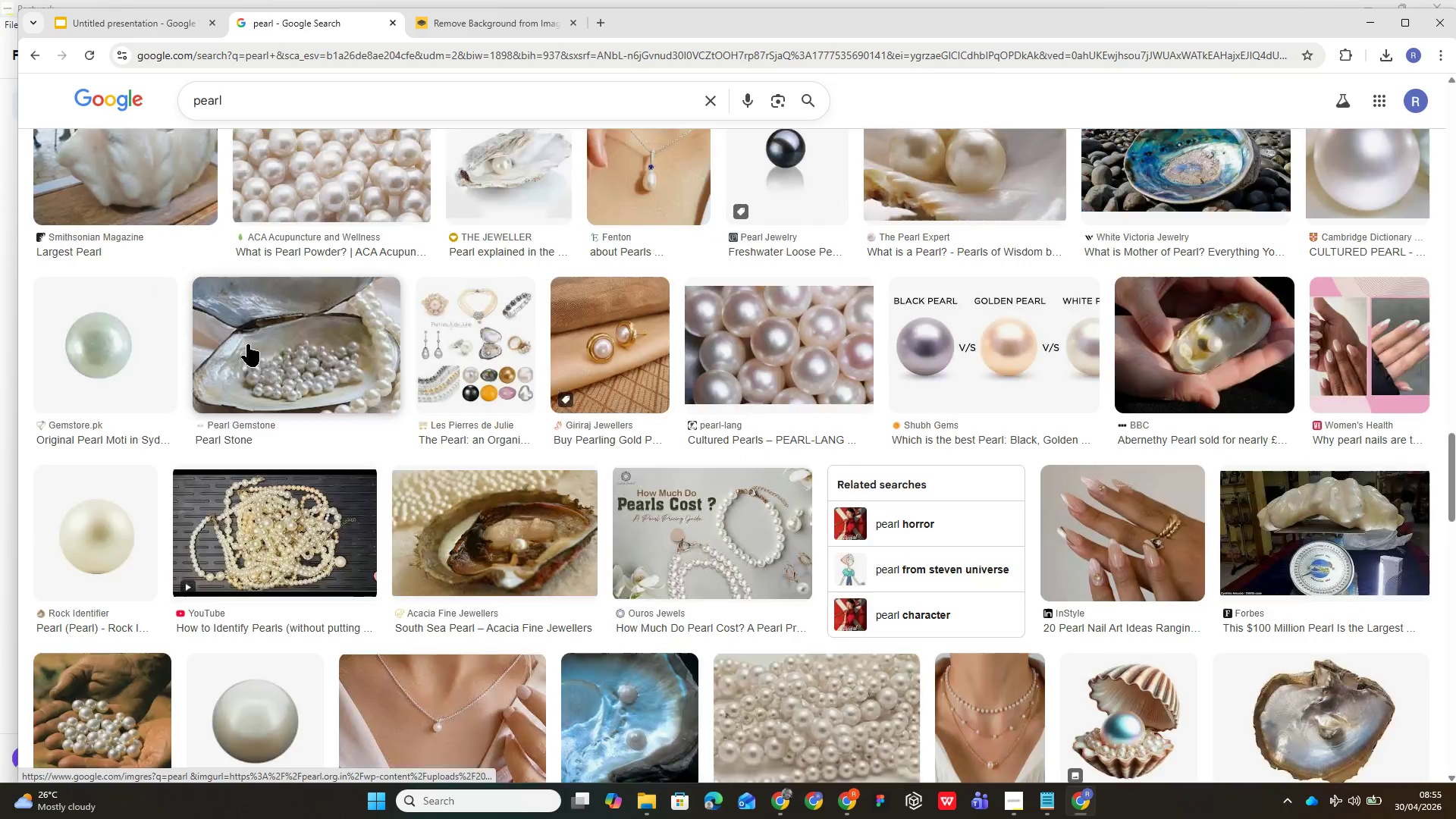 
scroll: coordinate [247, 343], scroll_direction: up, amount: 40.0
 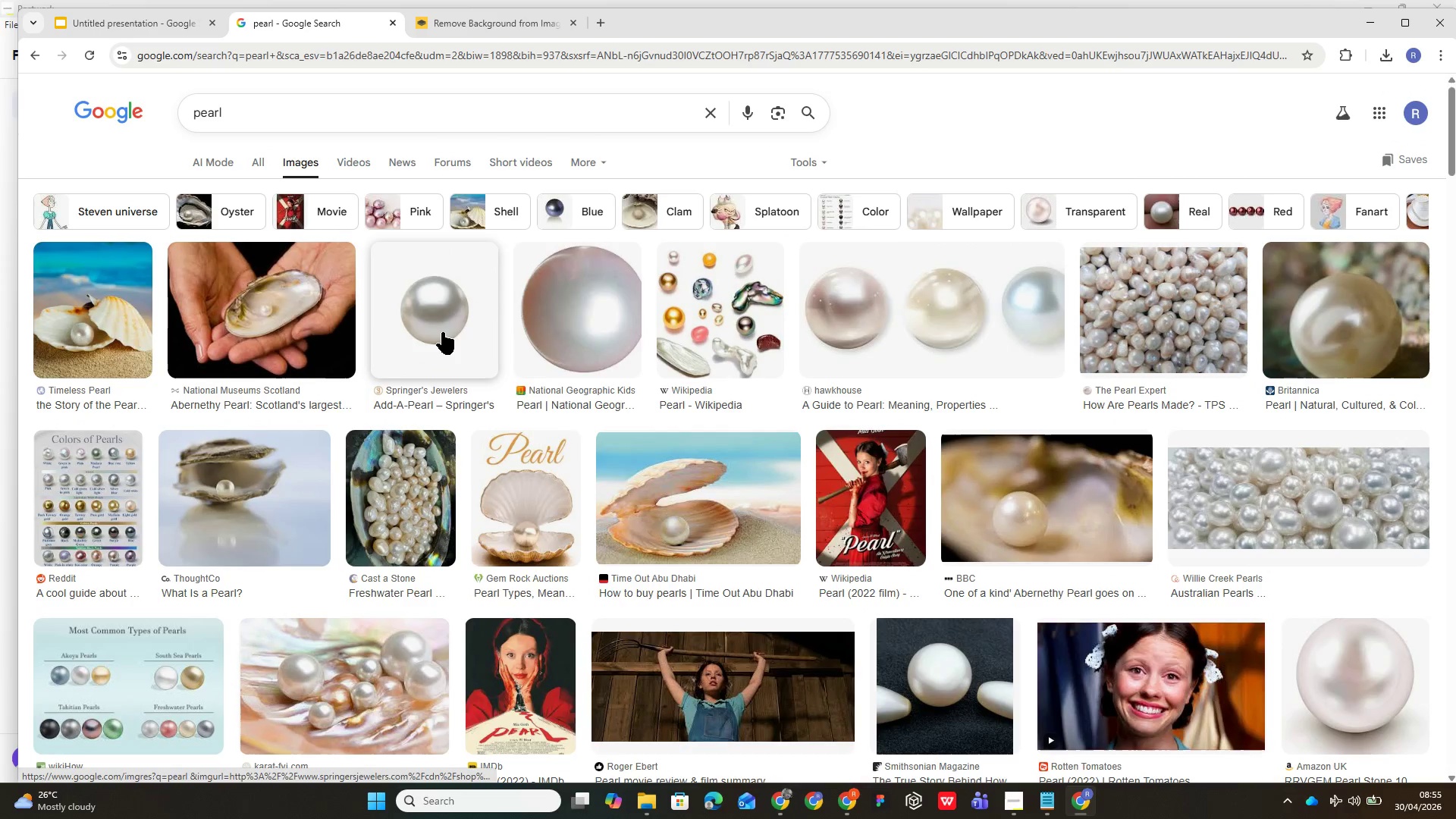 
scroll: coordinate [639, 397], scroll_direction: down, amount: 21.0
 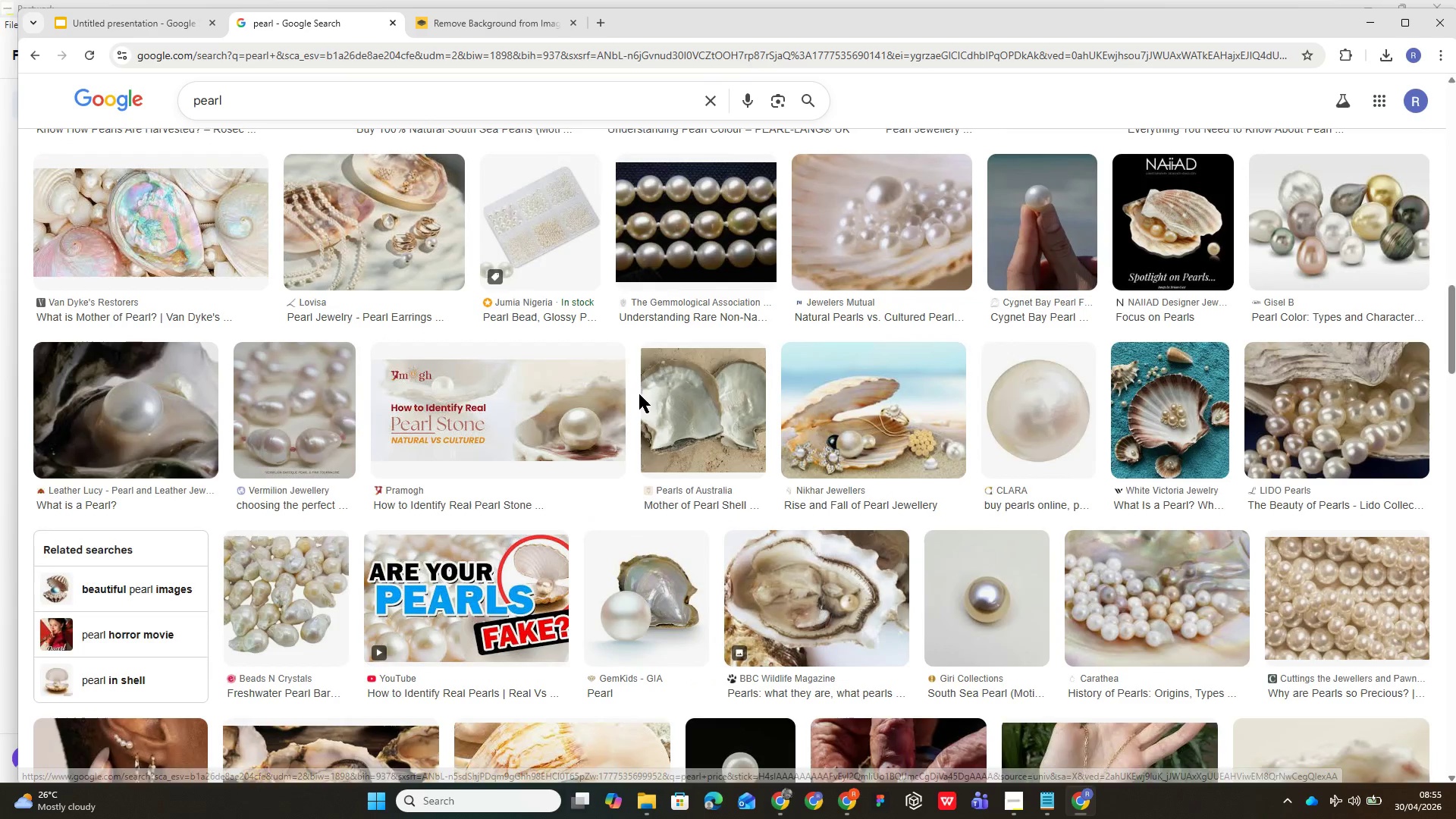 
scroll: coordinate [639, 393], scroll_direction: up, amount: 7.0
 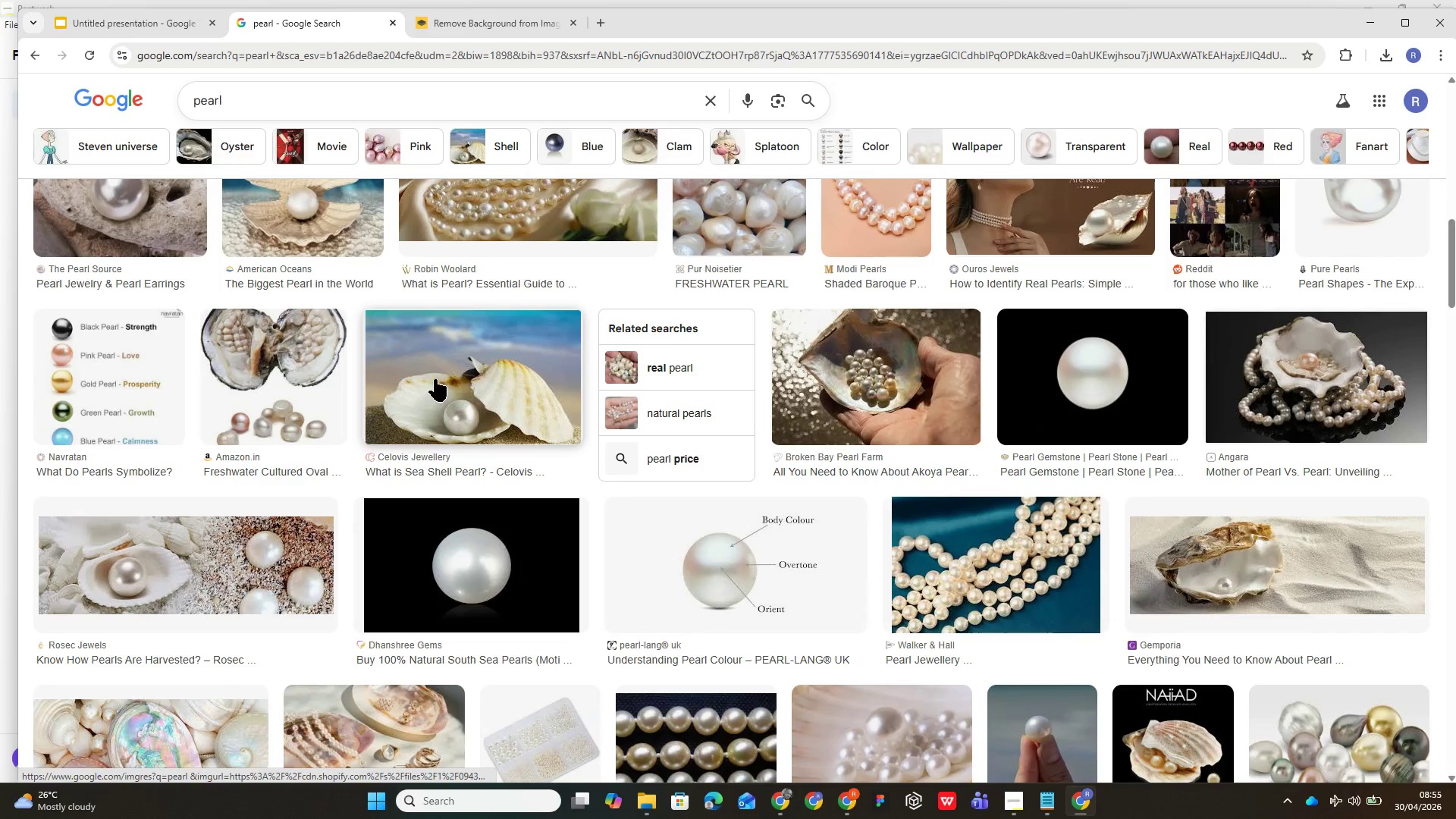 
left_click_drag(start_coordinate=[435, 379], to_coordinate=[593, 423])
 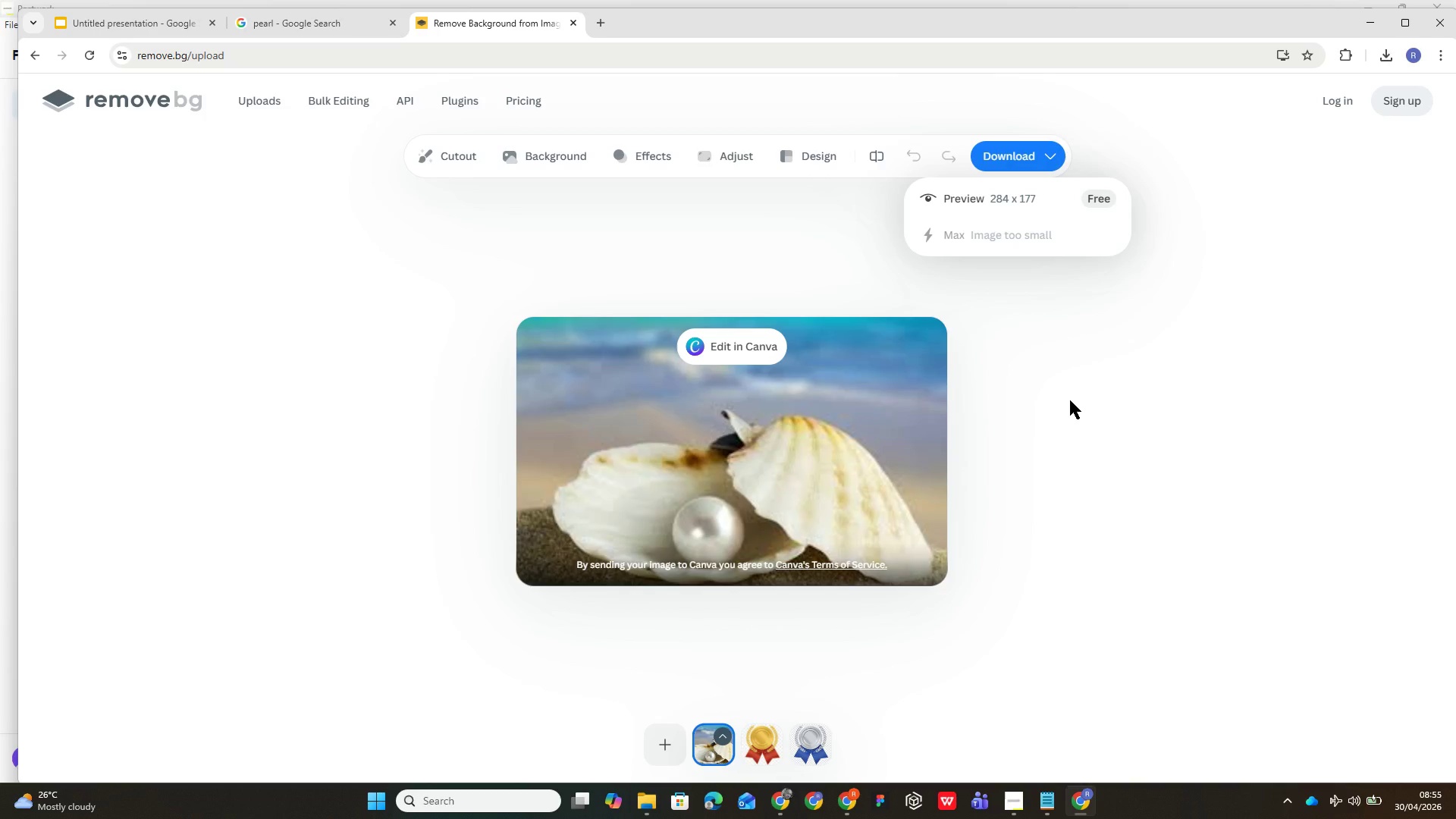 
wait(29.05)
 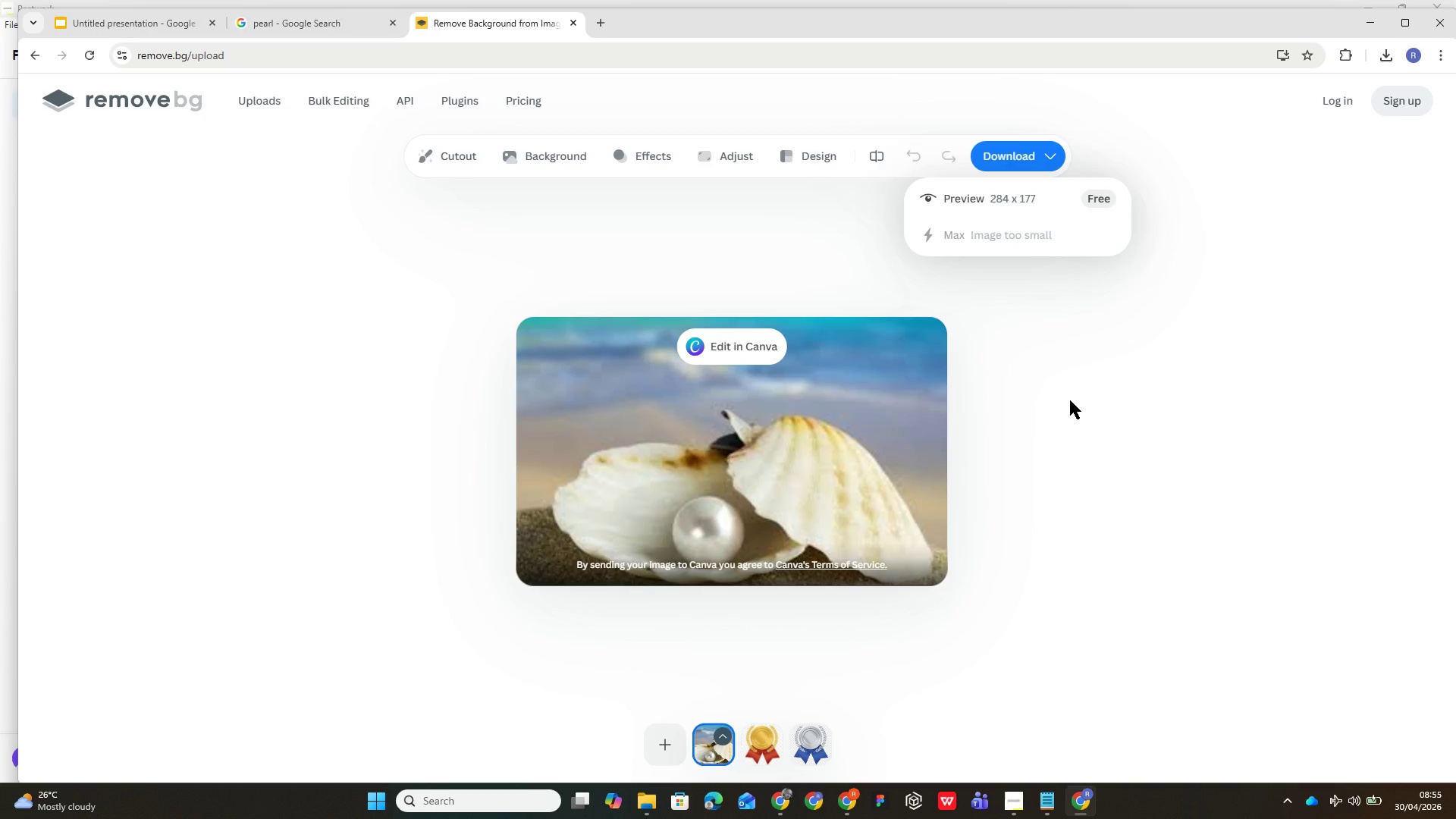 
left_click([328, 12])
 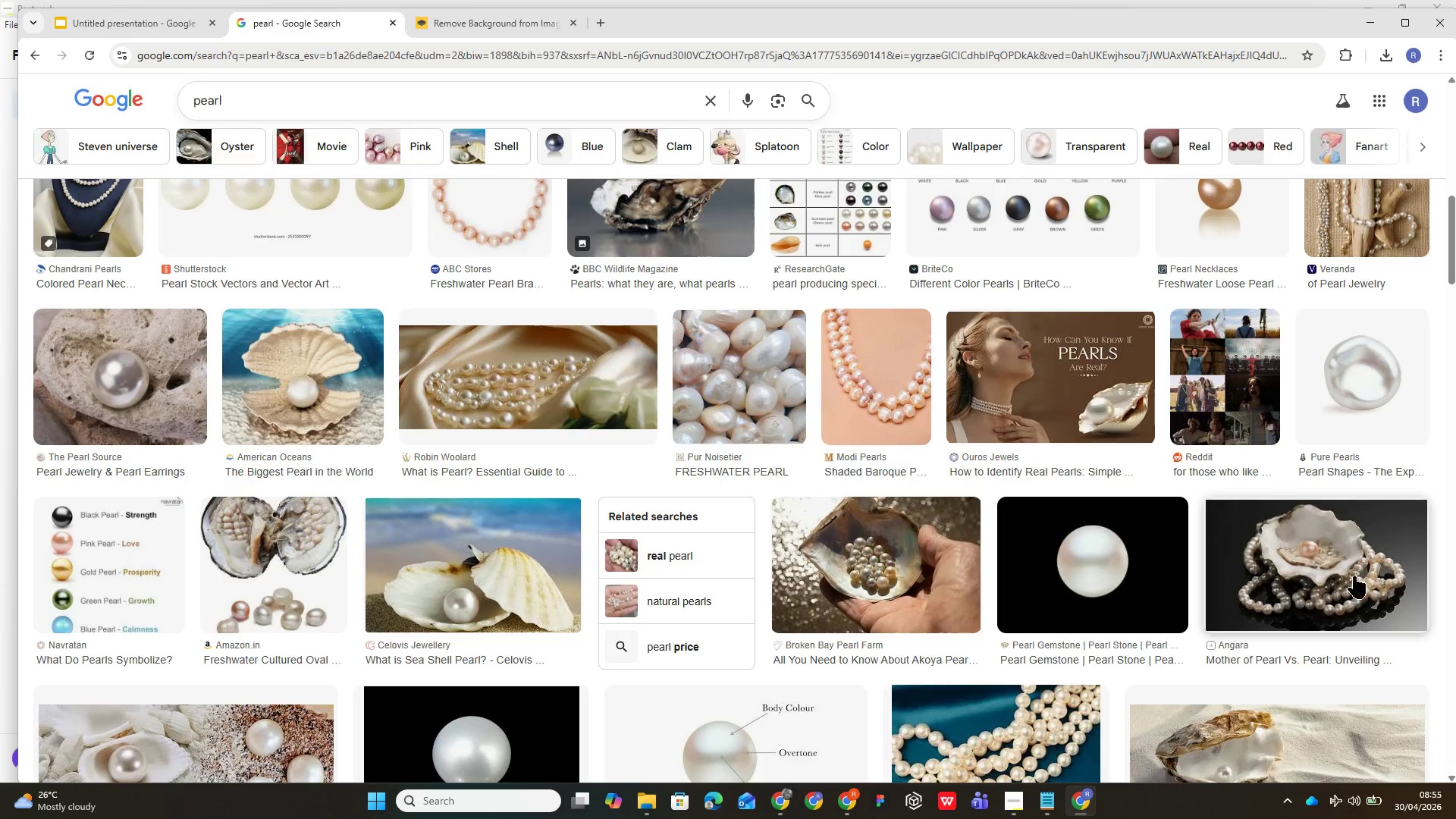 
scroll: coordinate [624, 468], scroll_direction: down, amount: 6.0
 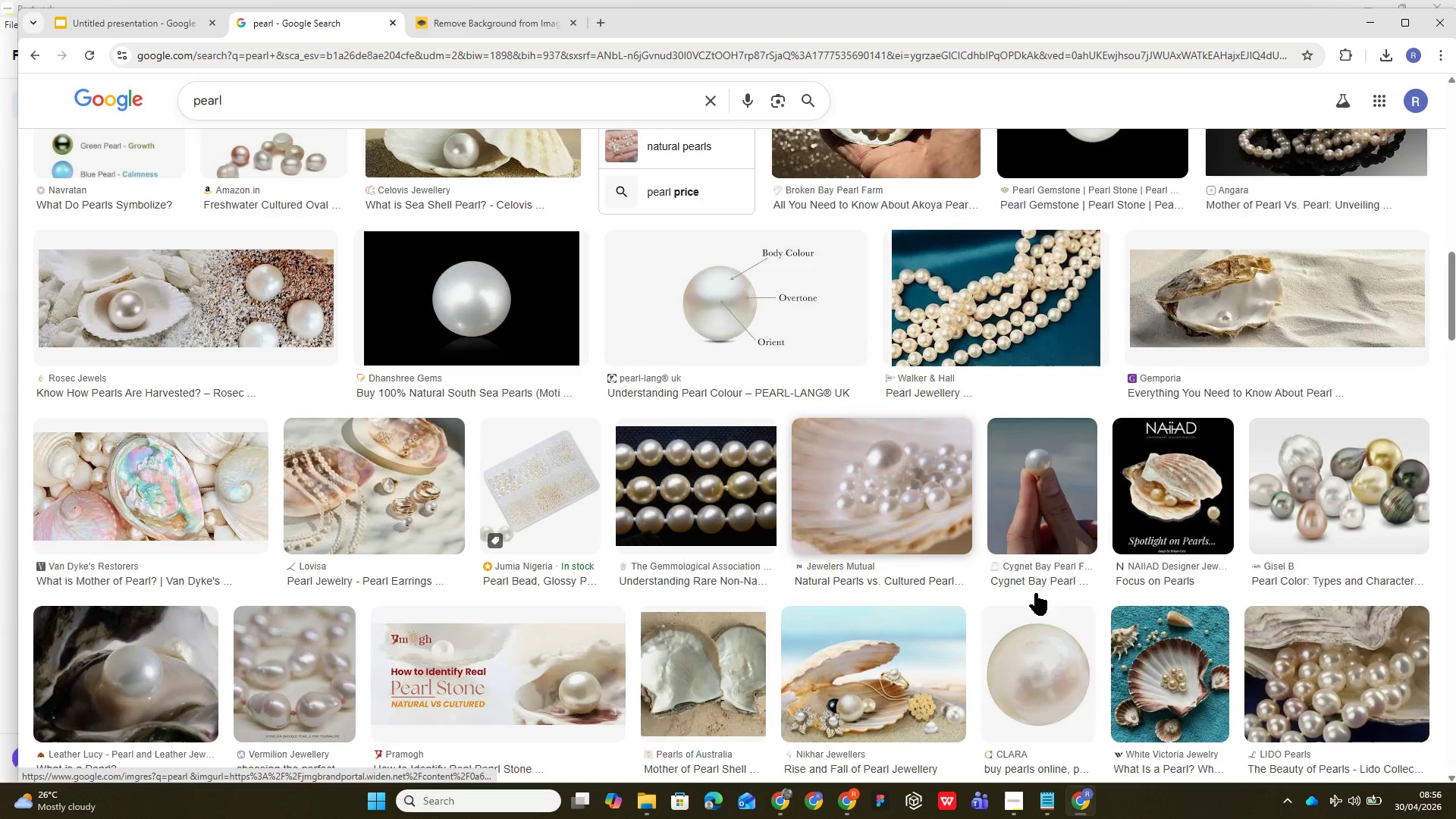 
wait(5.46)
 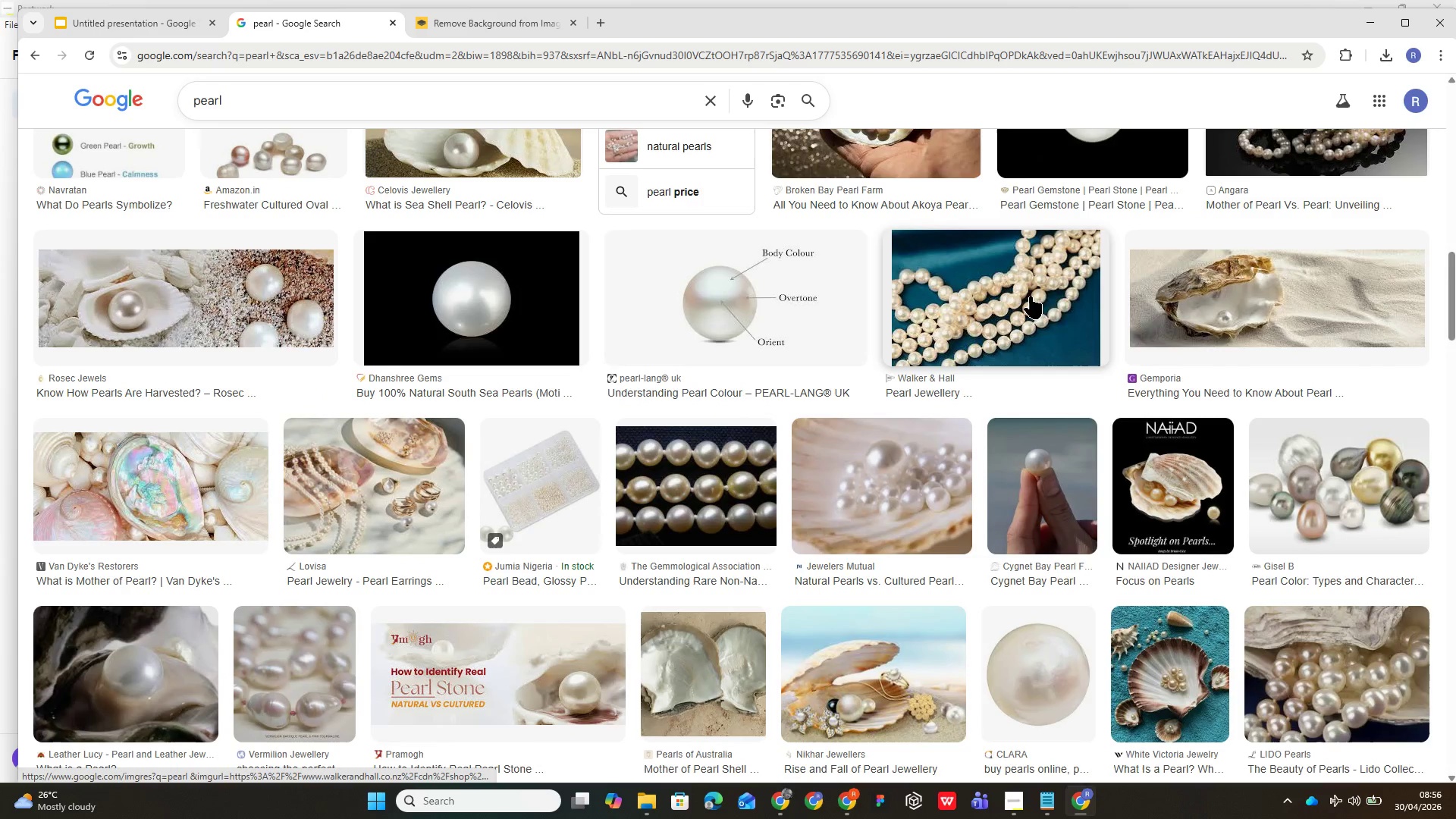 
scroll: coordinate [668, 541], scroll_direction: down, amount: 2.0
 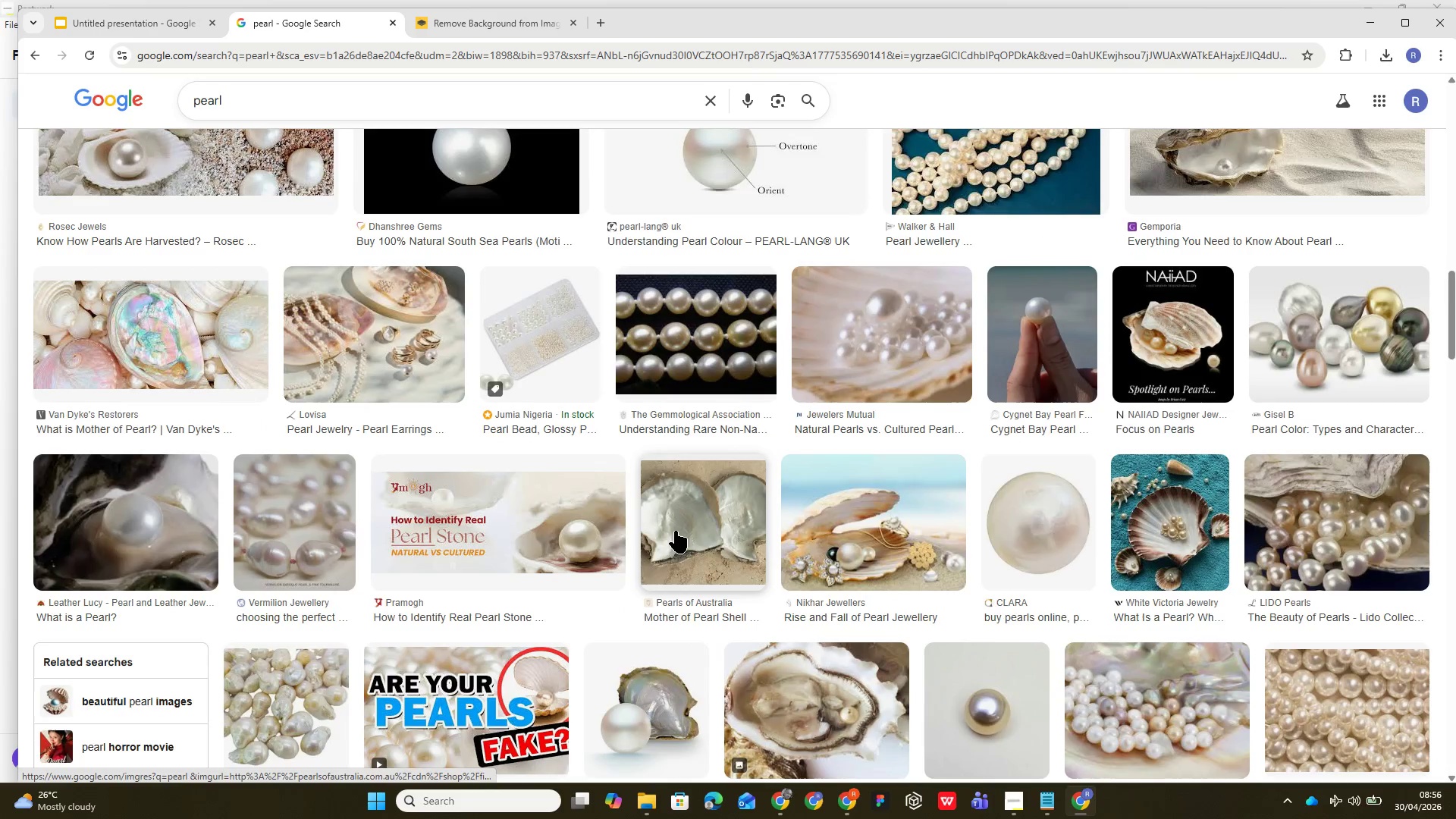 
scroll: coordinate [673, 529], scroll_direction: up, amount: 15.0
 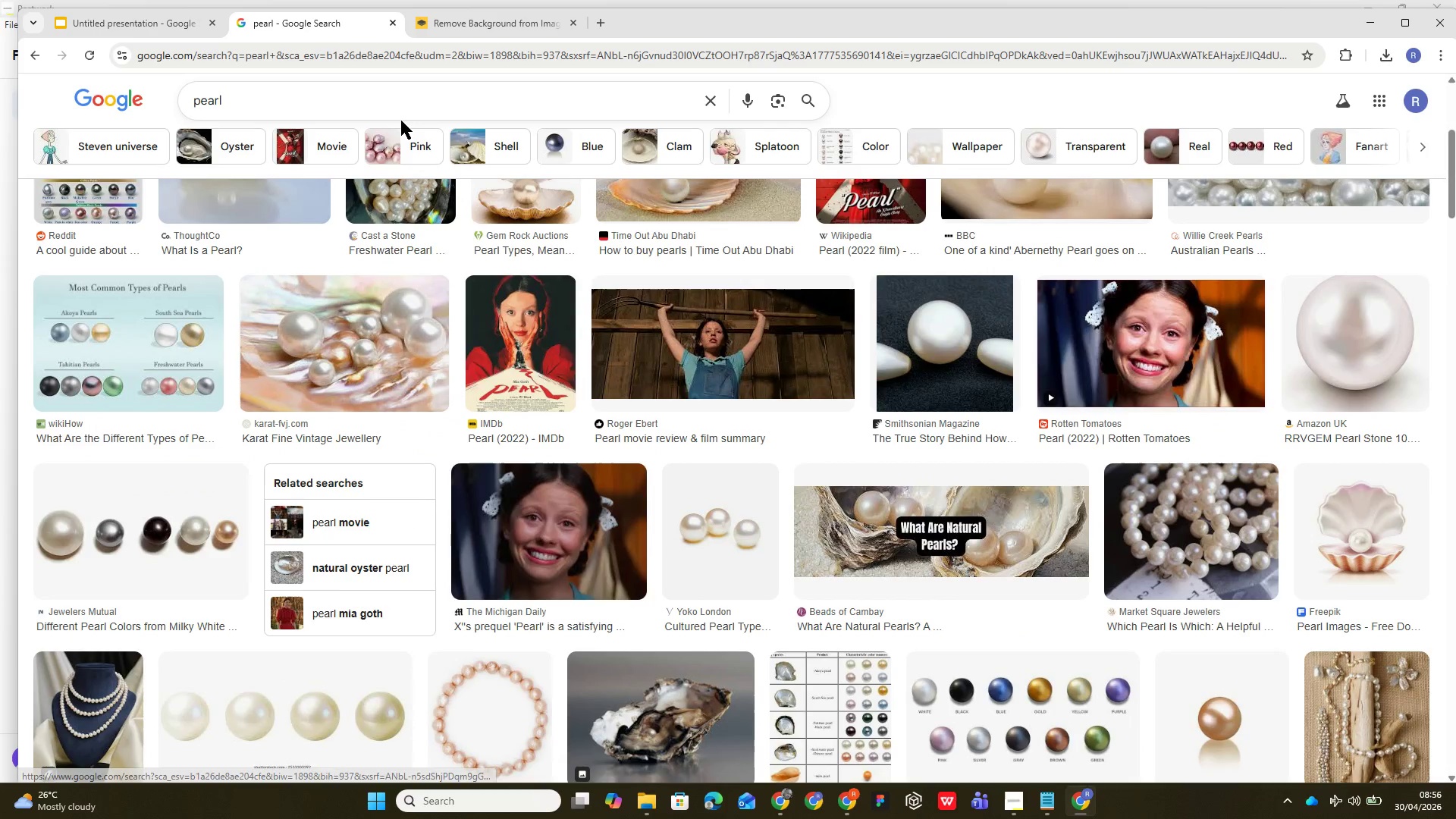 
left_click([405, 109])
 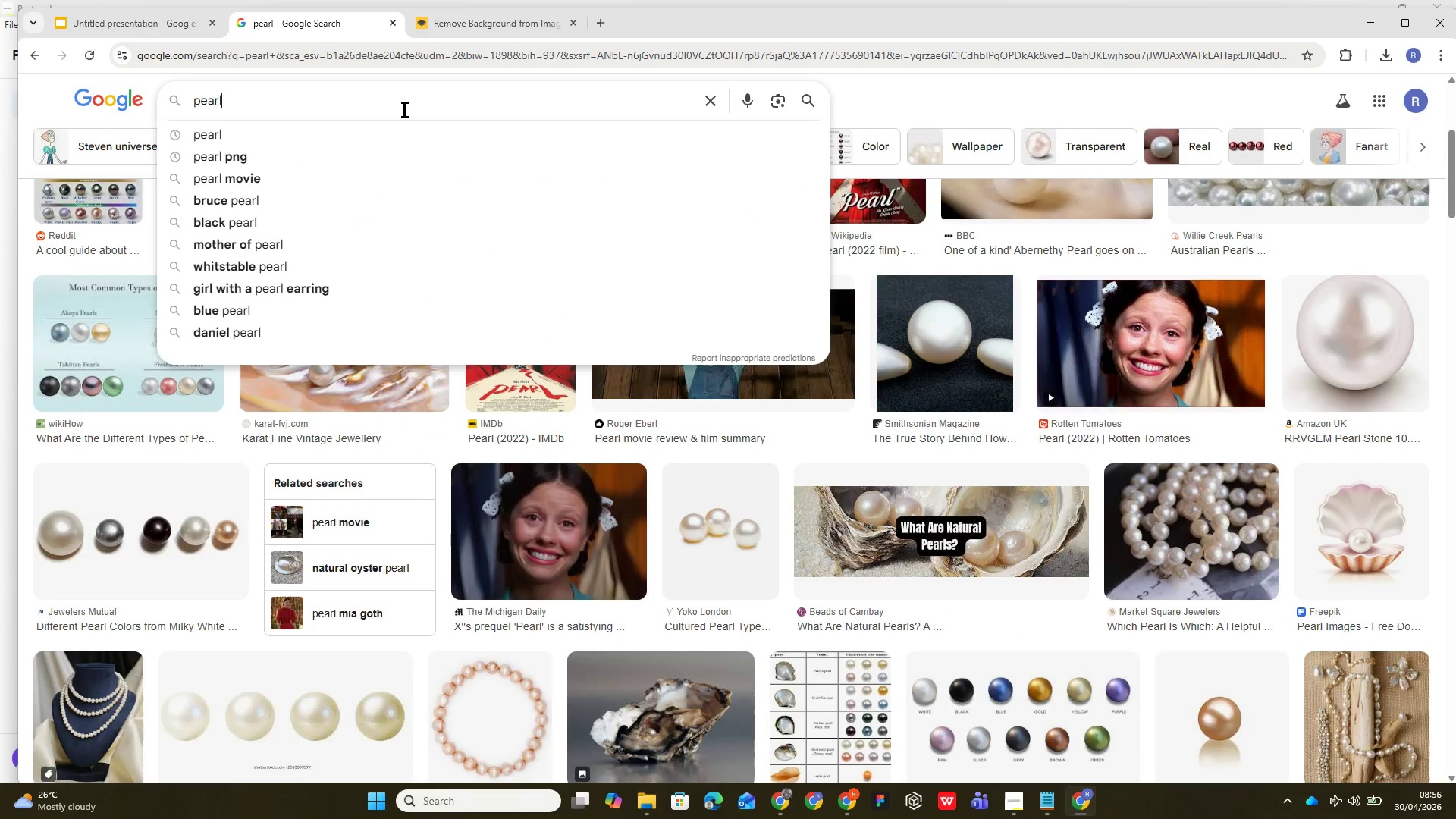 
type( oyster)
 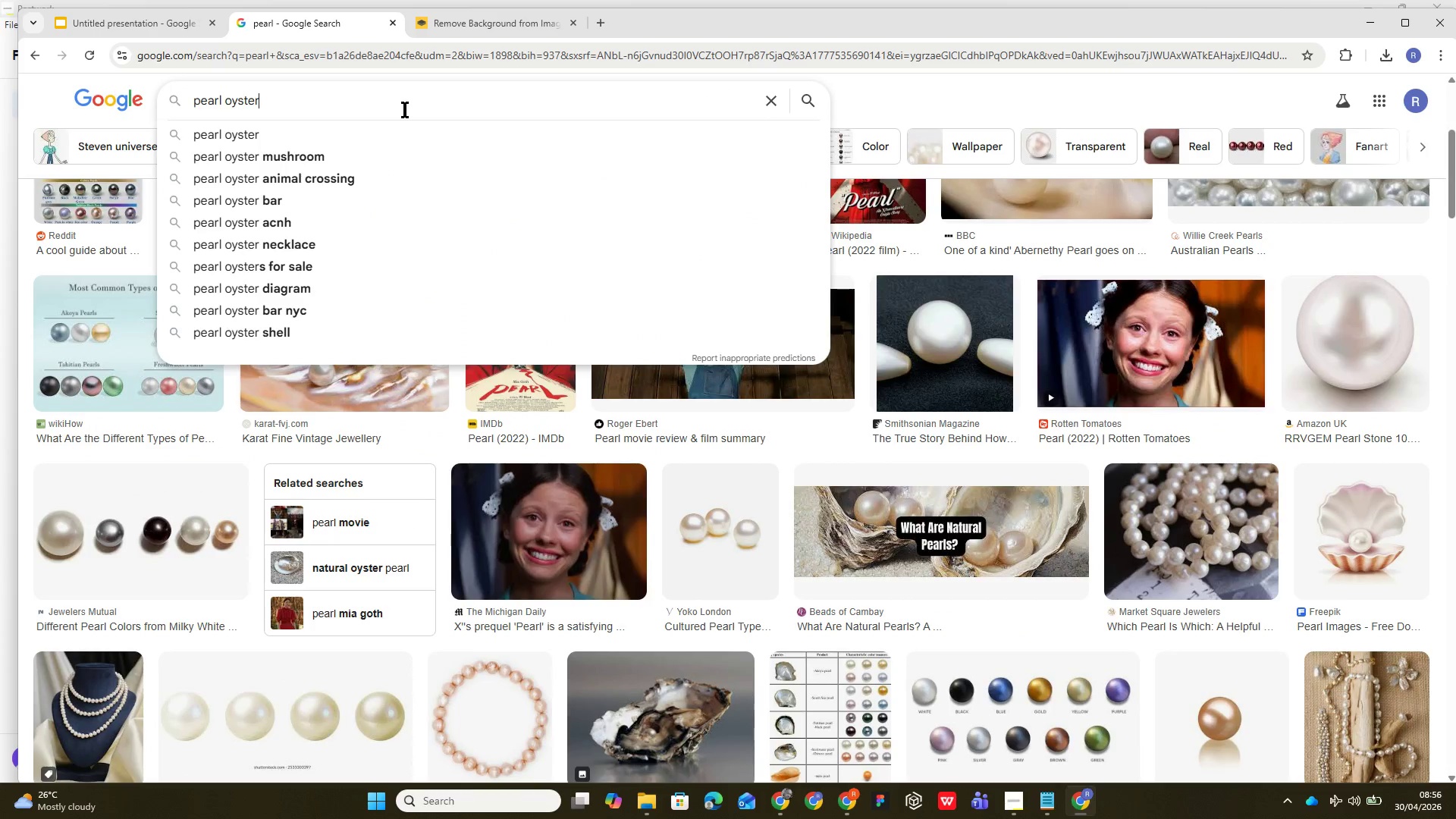 
key(Enter)
 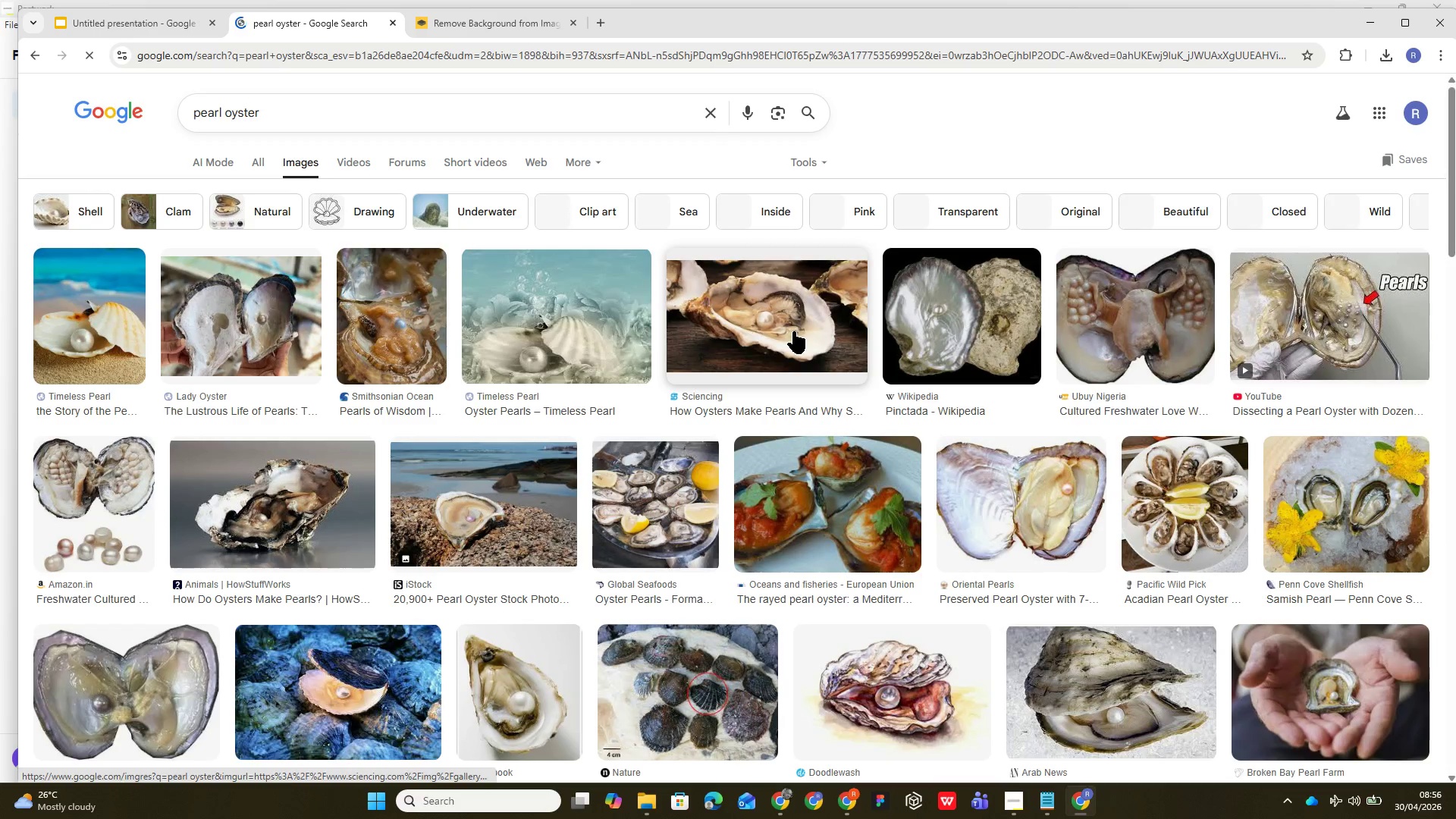 
wait(6.41)
 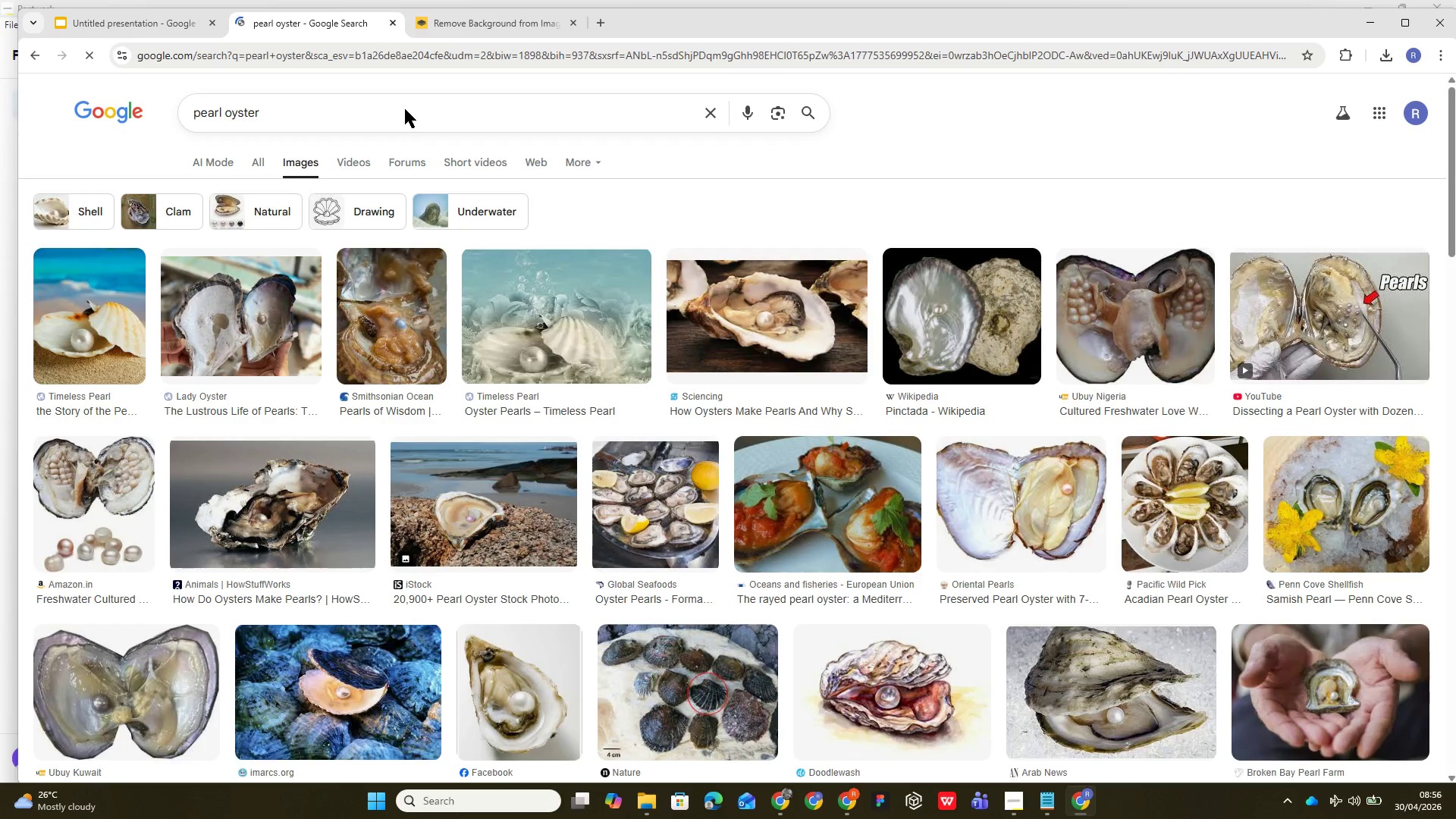 
left_click_drag(start_coordinate=[793, 331], to_coordinate=[623, 481])
 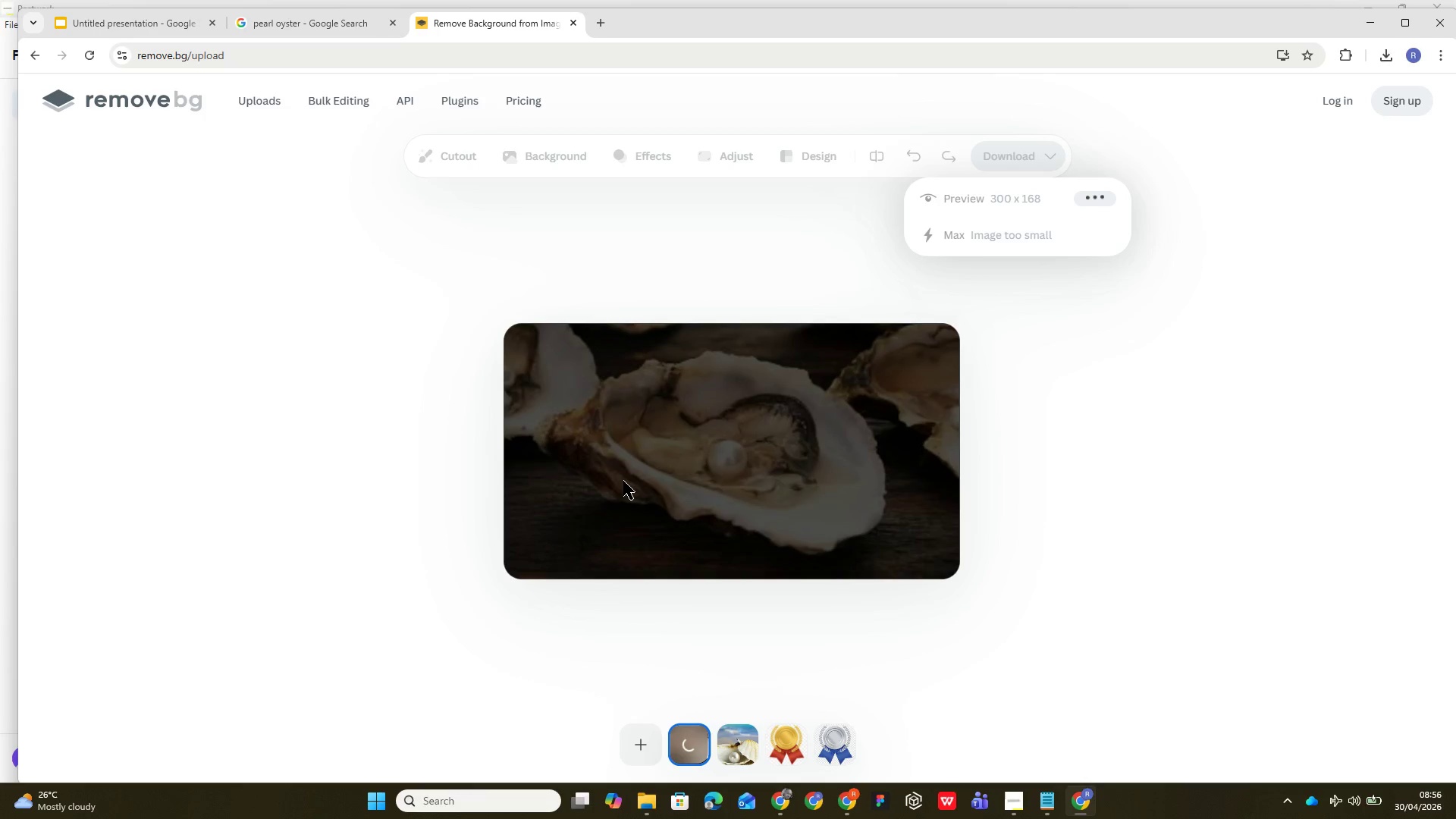 
wait(10.73)
 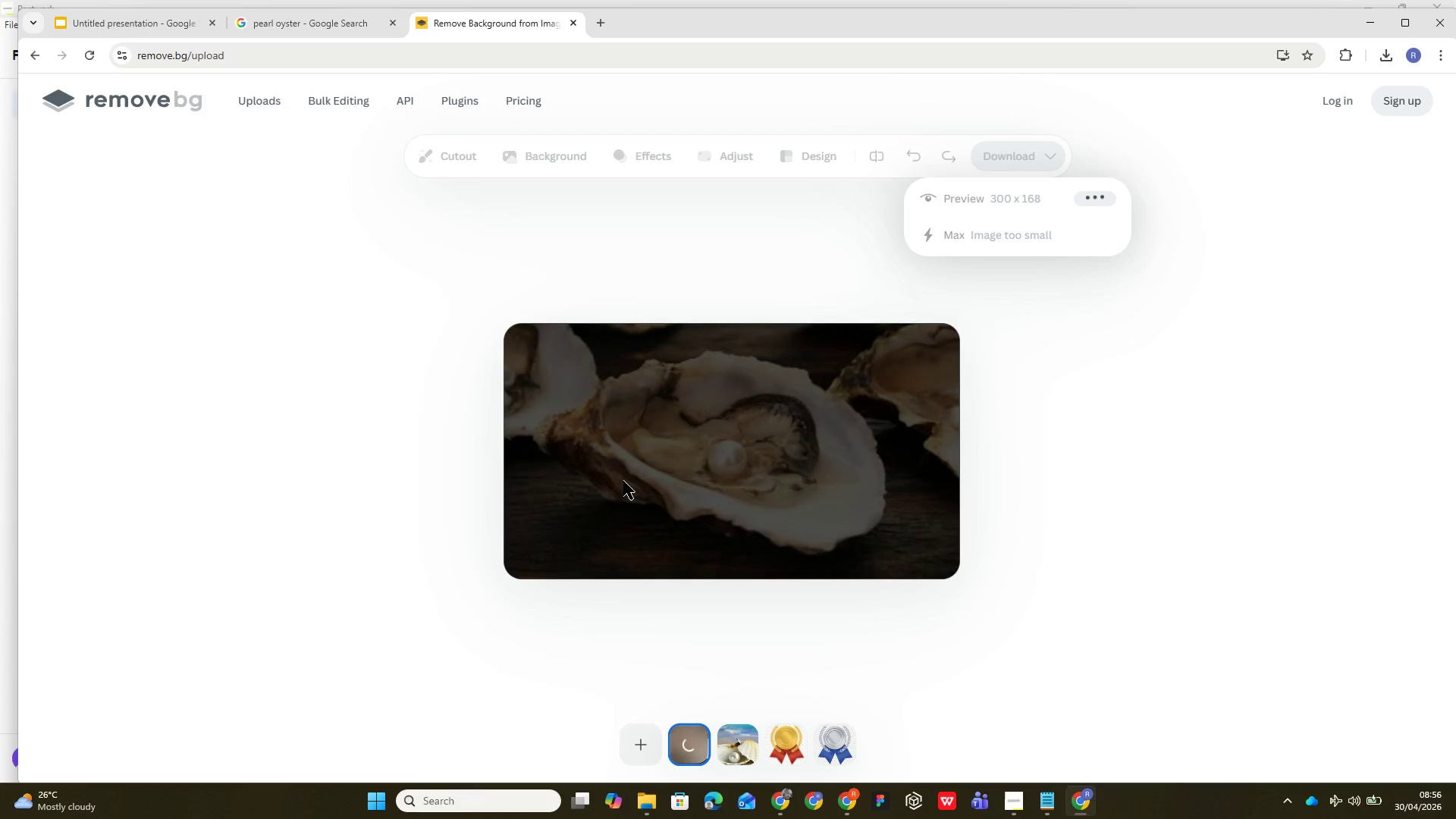 
left_click([1051, 195])
 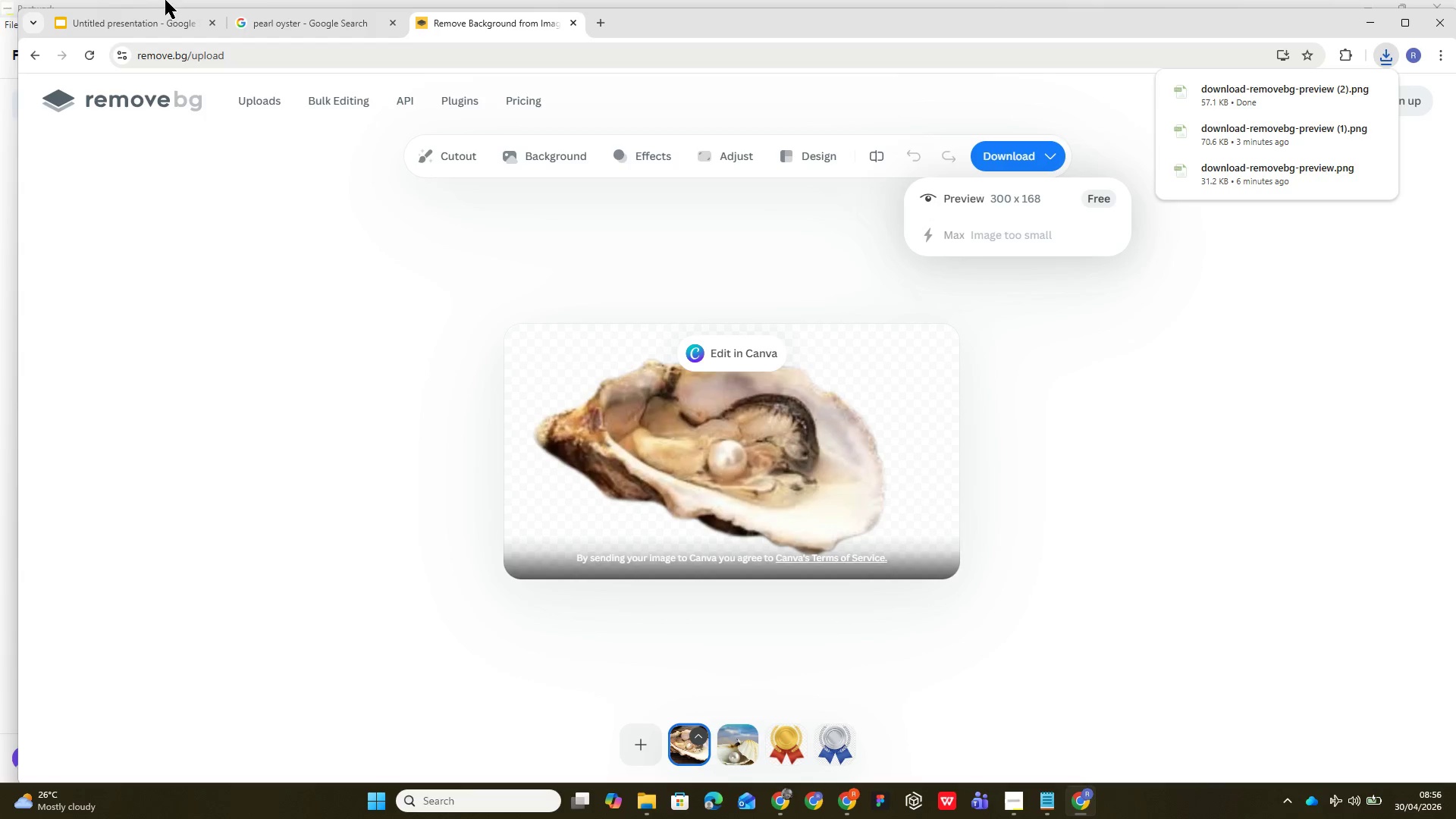 
left_click([143, 23])
 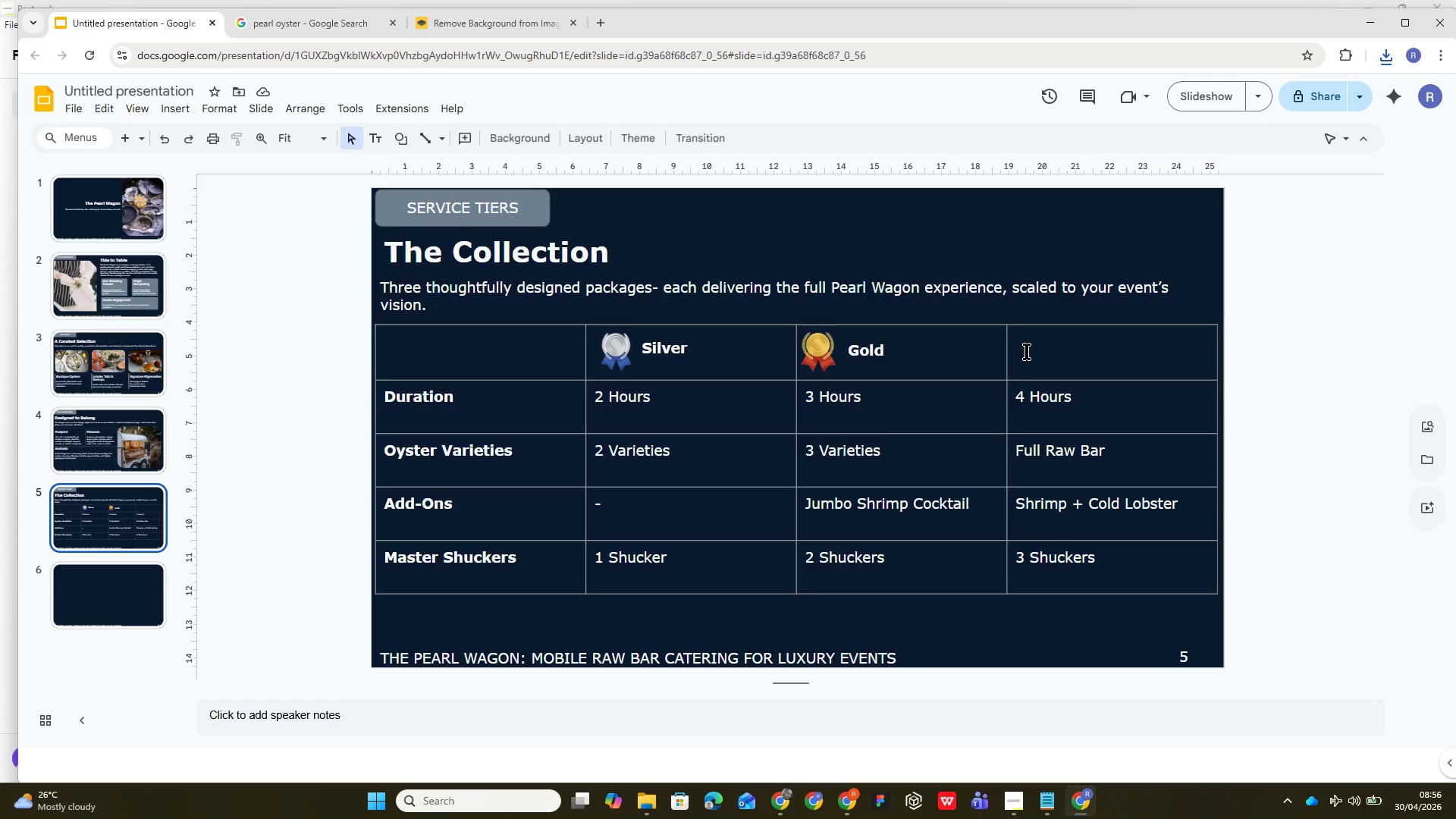 
left_click([1027, 351])
 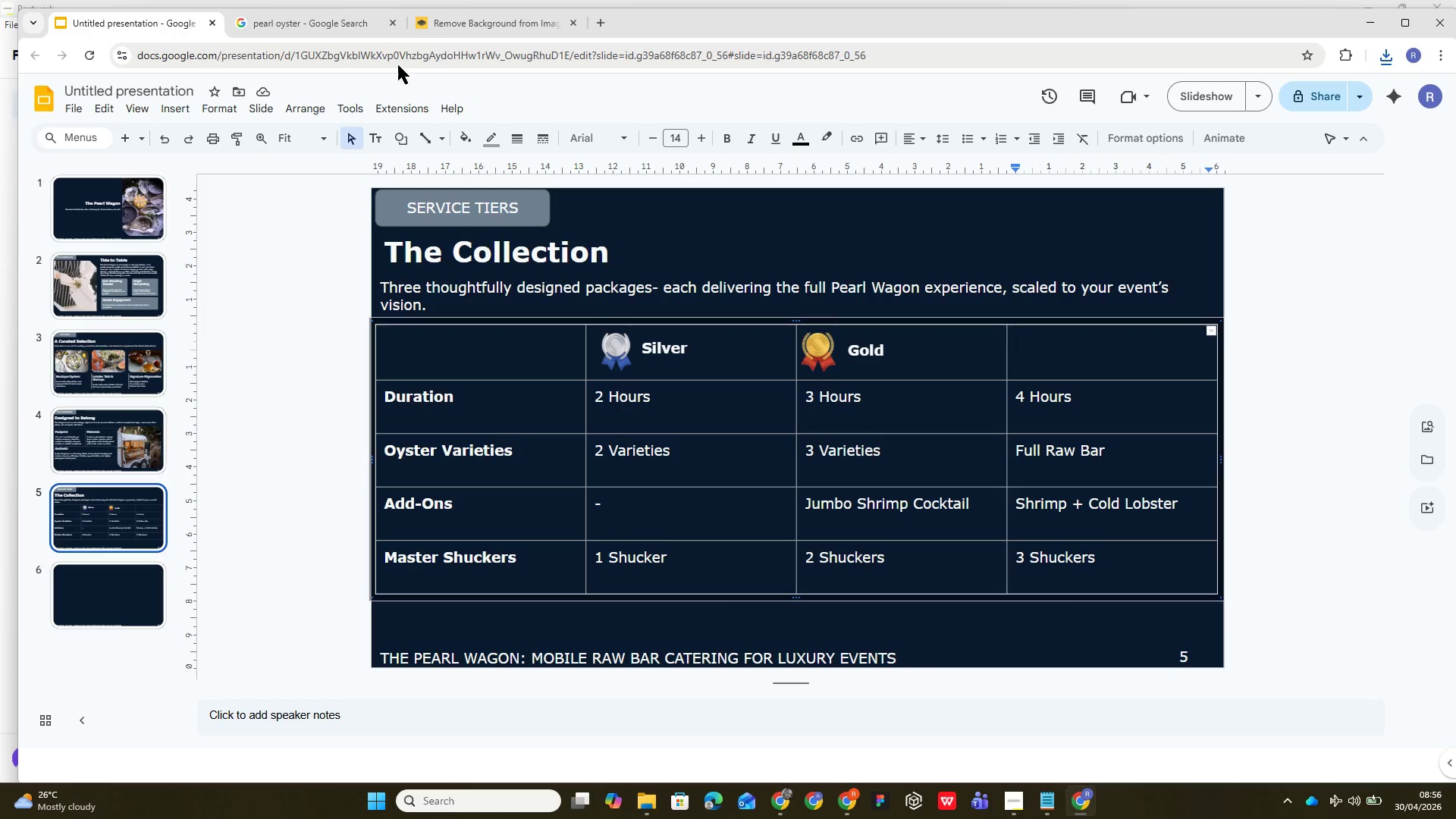 
left_click([175, 108])
 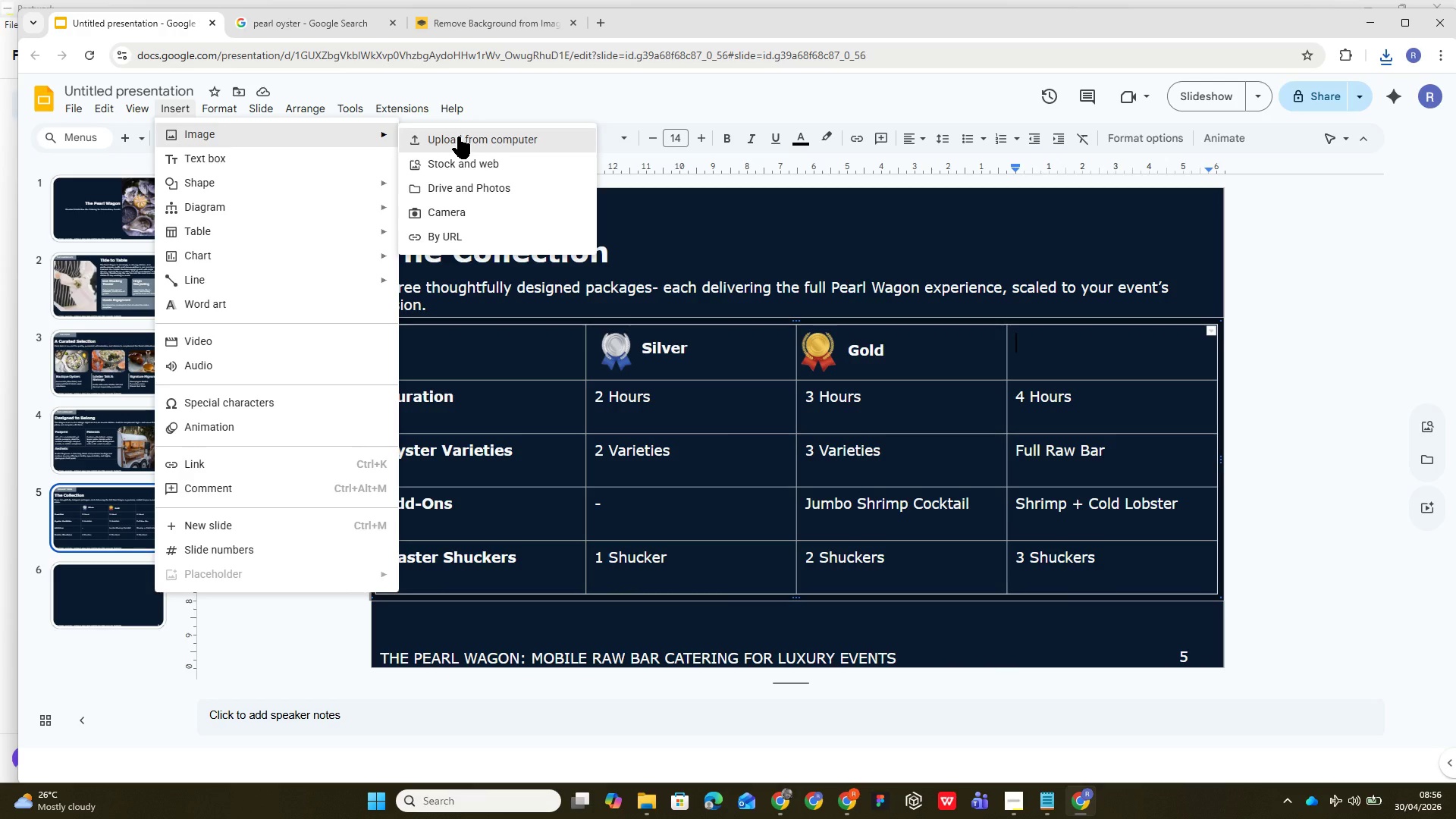 
left_click([458, 136])
 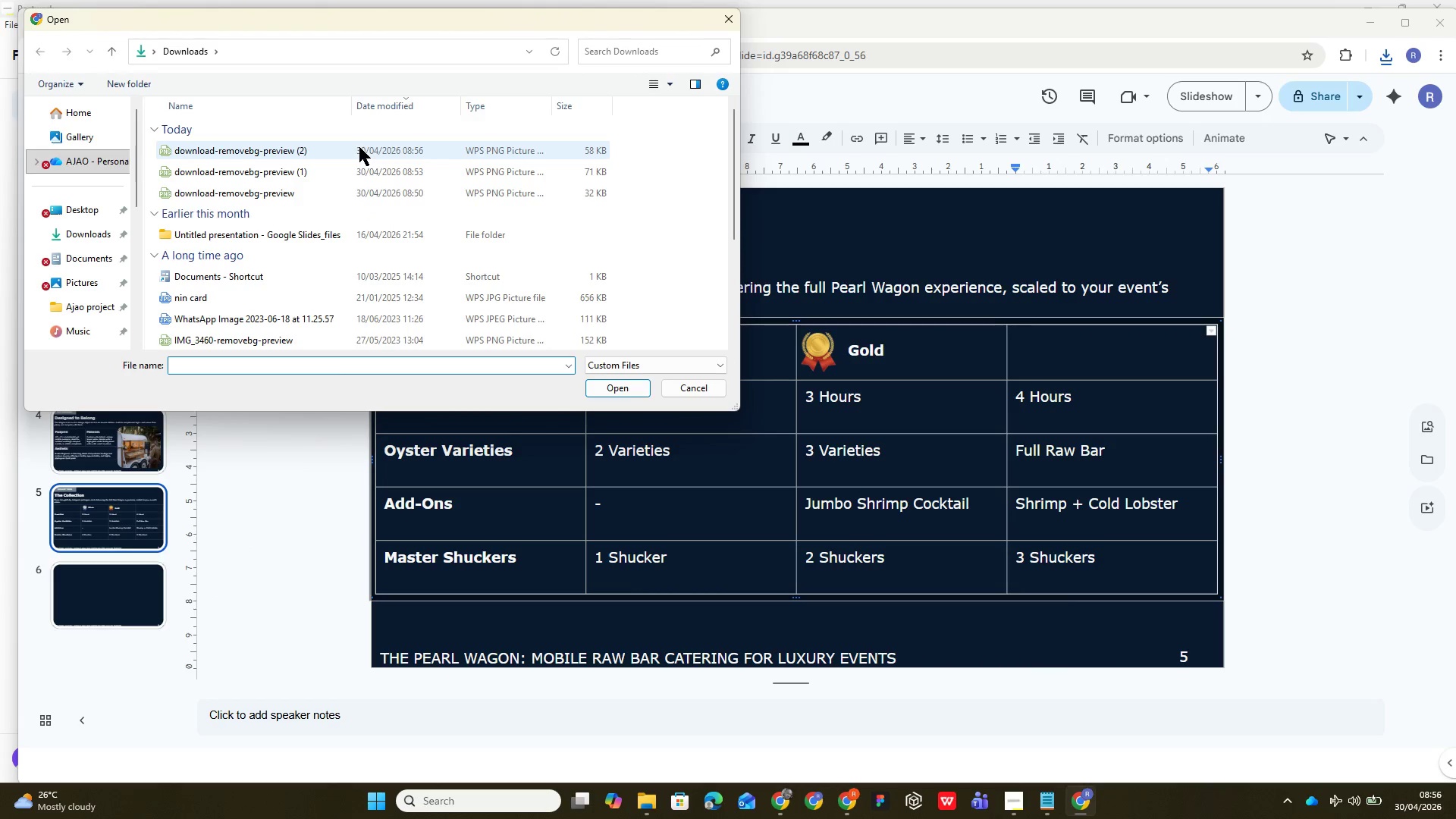 
double_click([360, 148])
 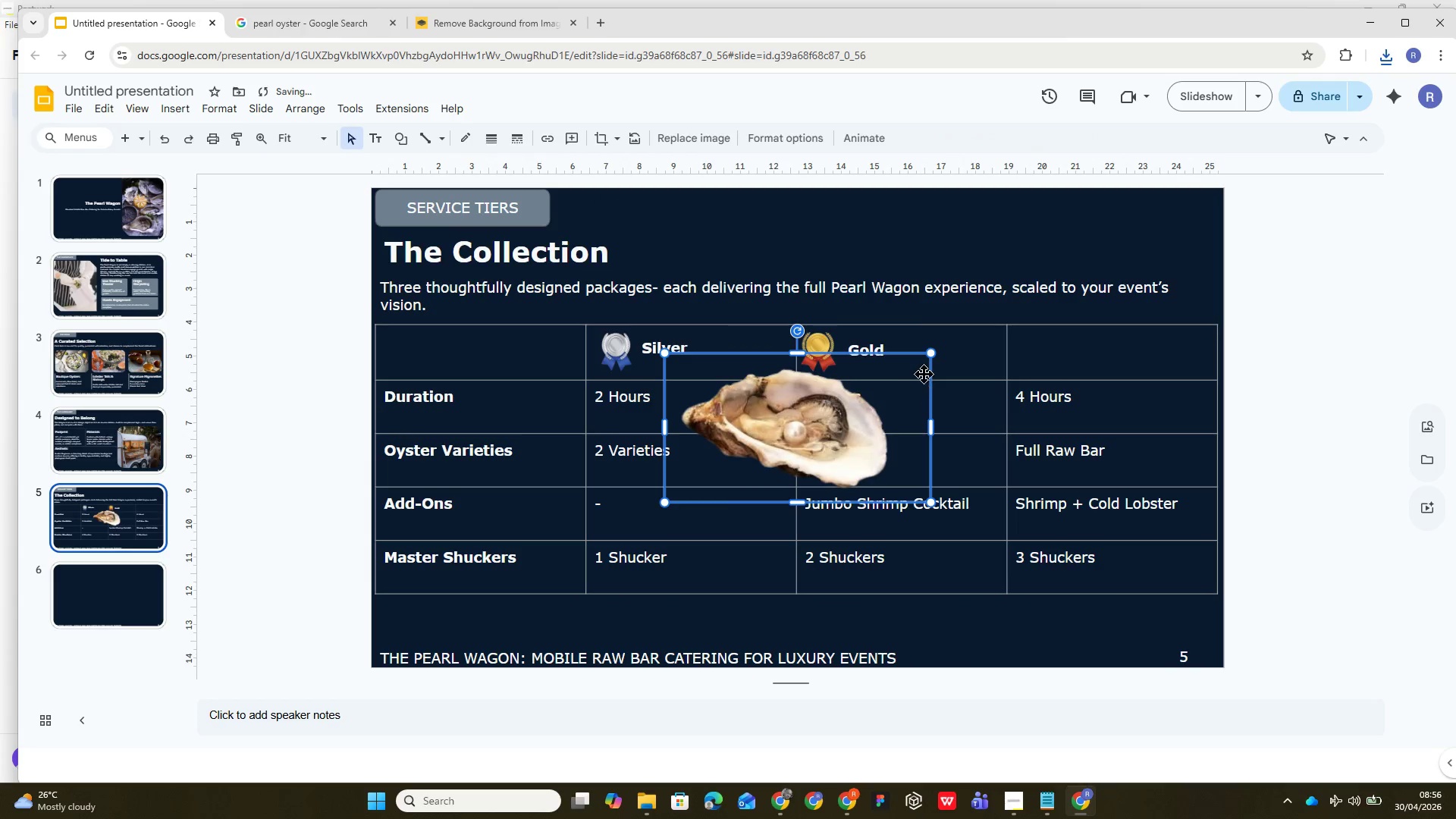 
left_click_drag(start_coordinate=[930, 353], to_coordinate=[702, 460])
 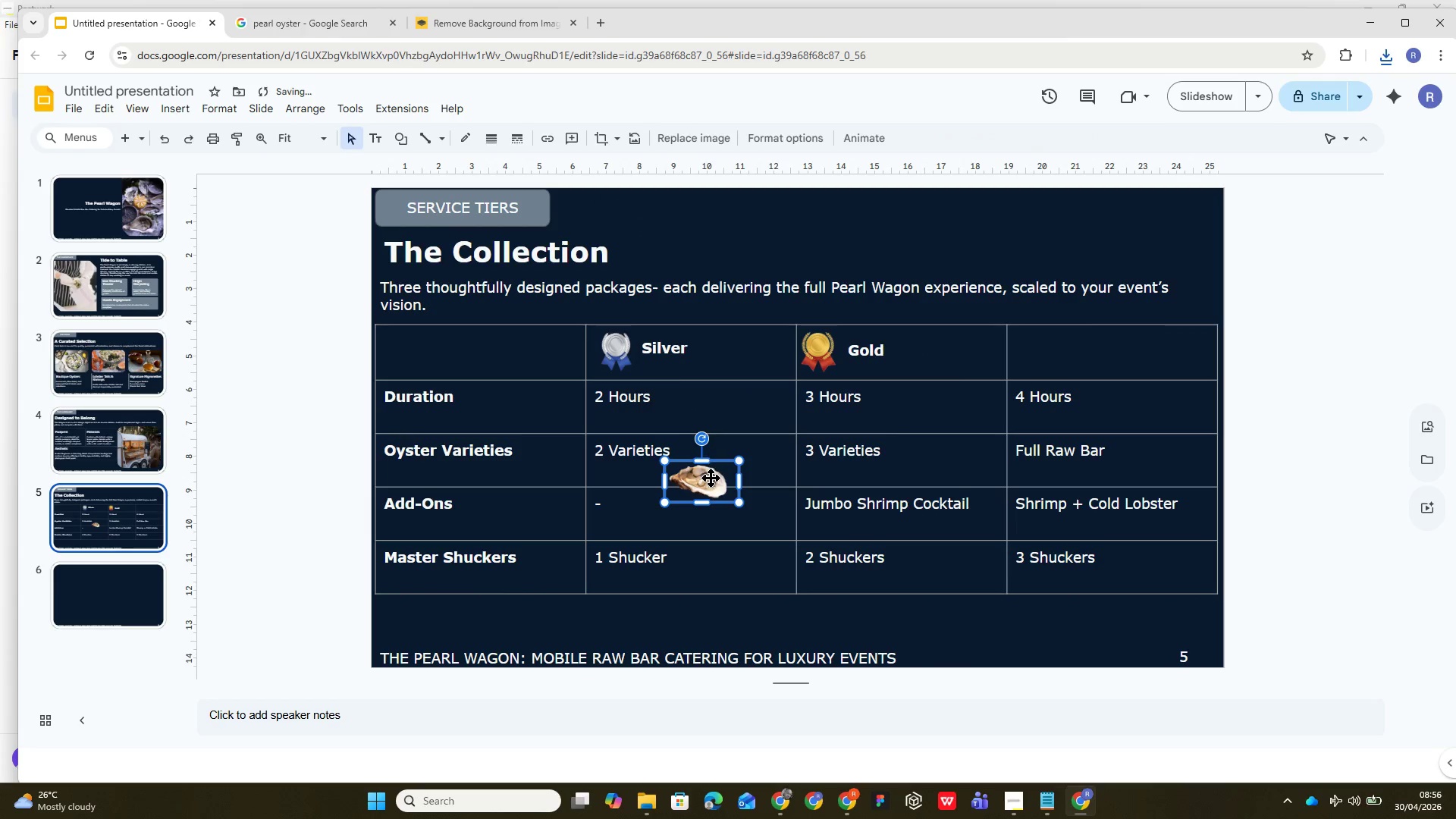 
left_click_drag(start_coordinate=[712, 480], to_coordinate=[1065, 347])
 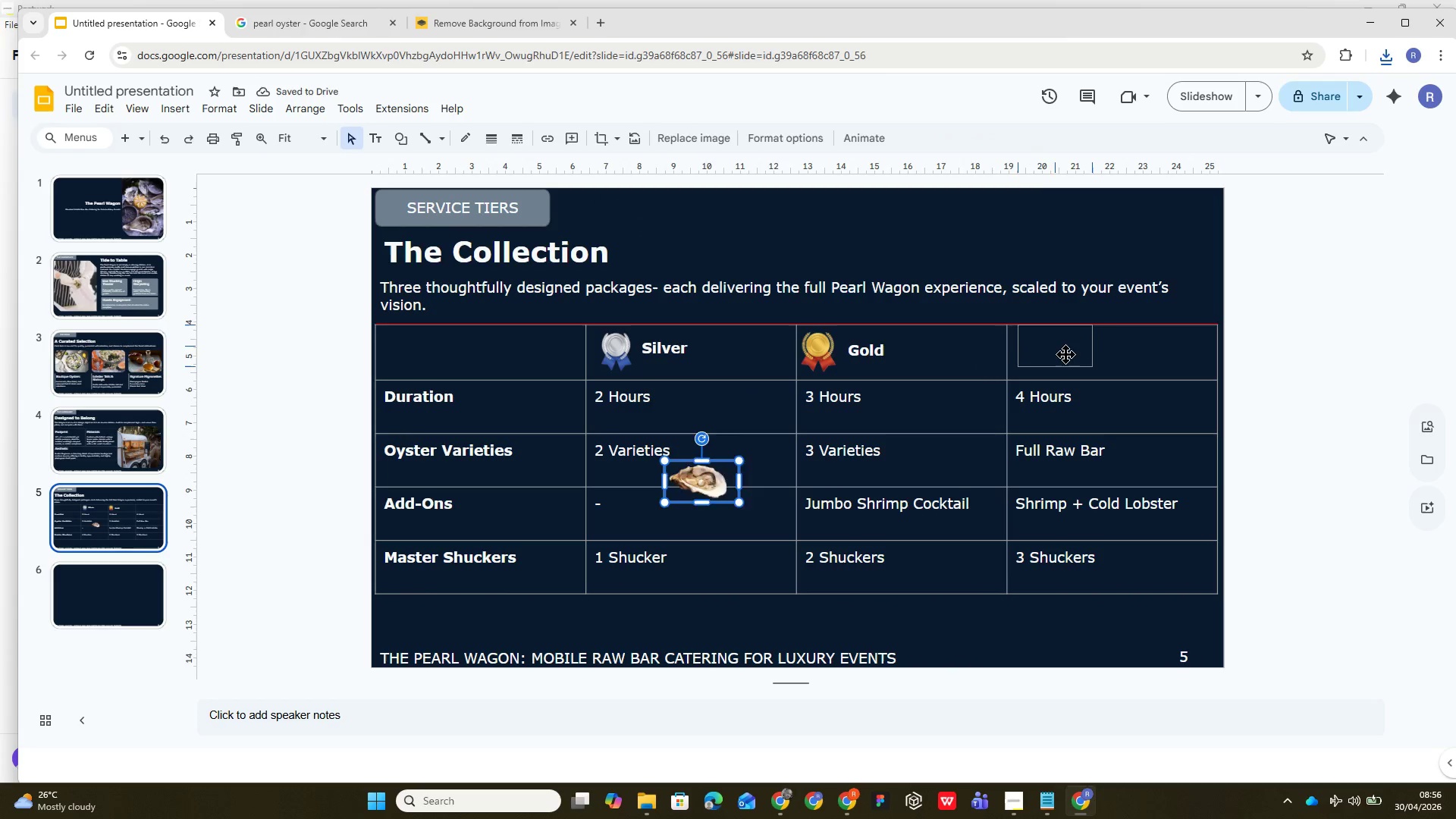 
left_click_drag(start_coordinate=[1065, 350], to_coordinate=[1053, 358])
 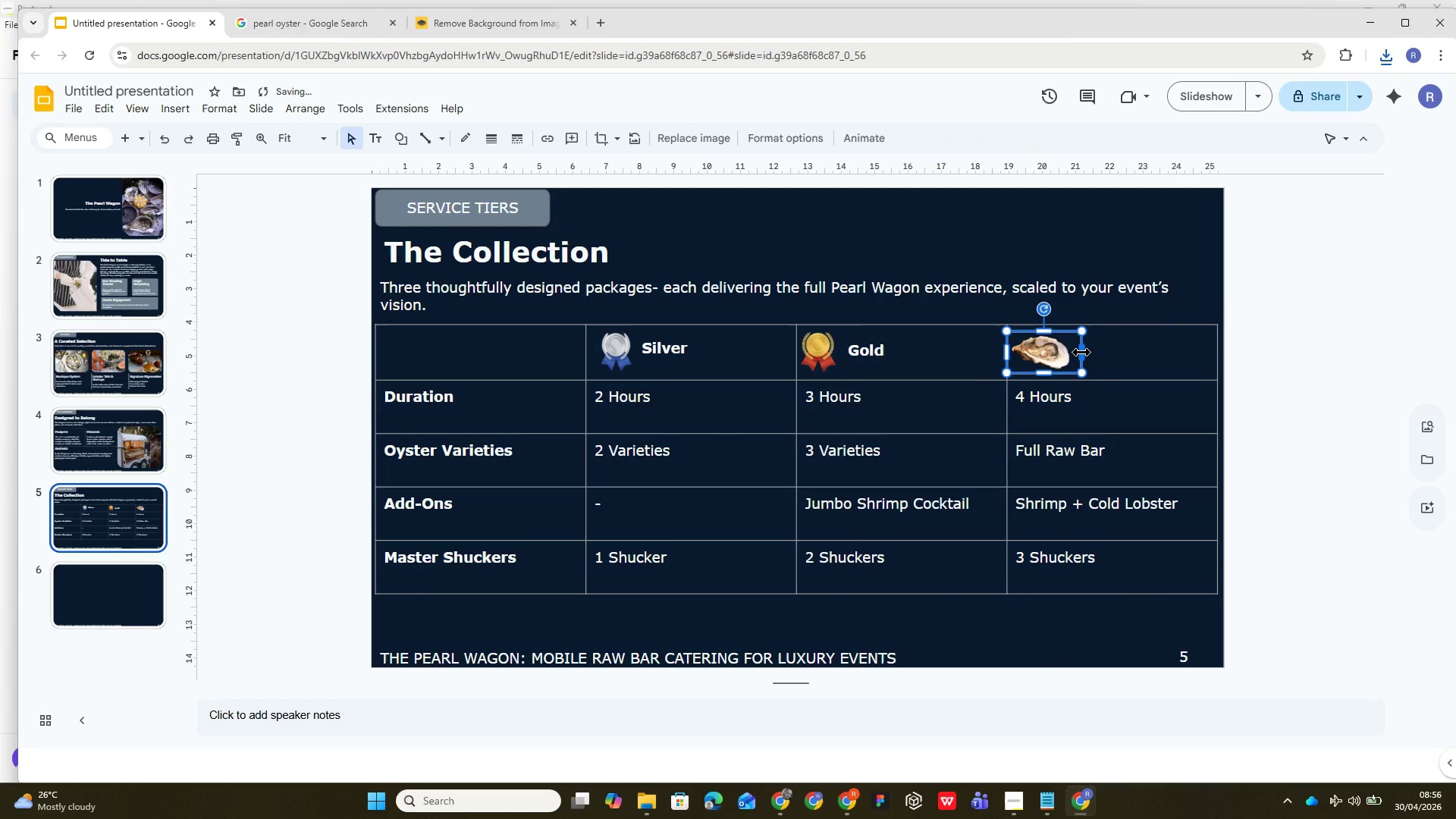 
left_click_drag(start_coordinate=[1081, 352], to_coordinate=[1065, 344])
 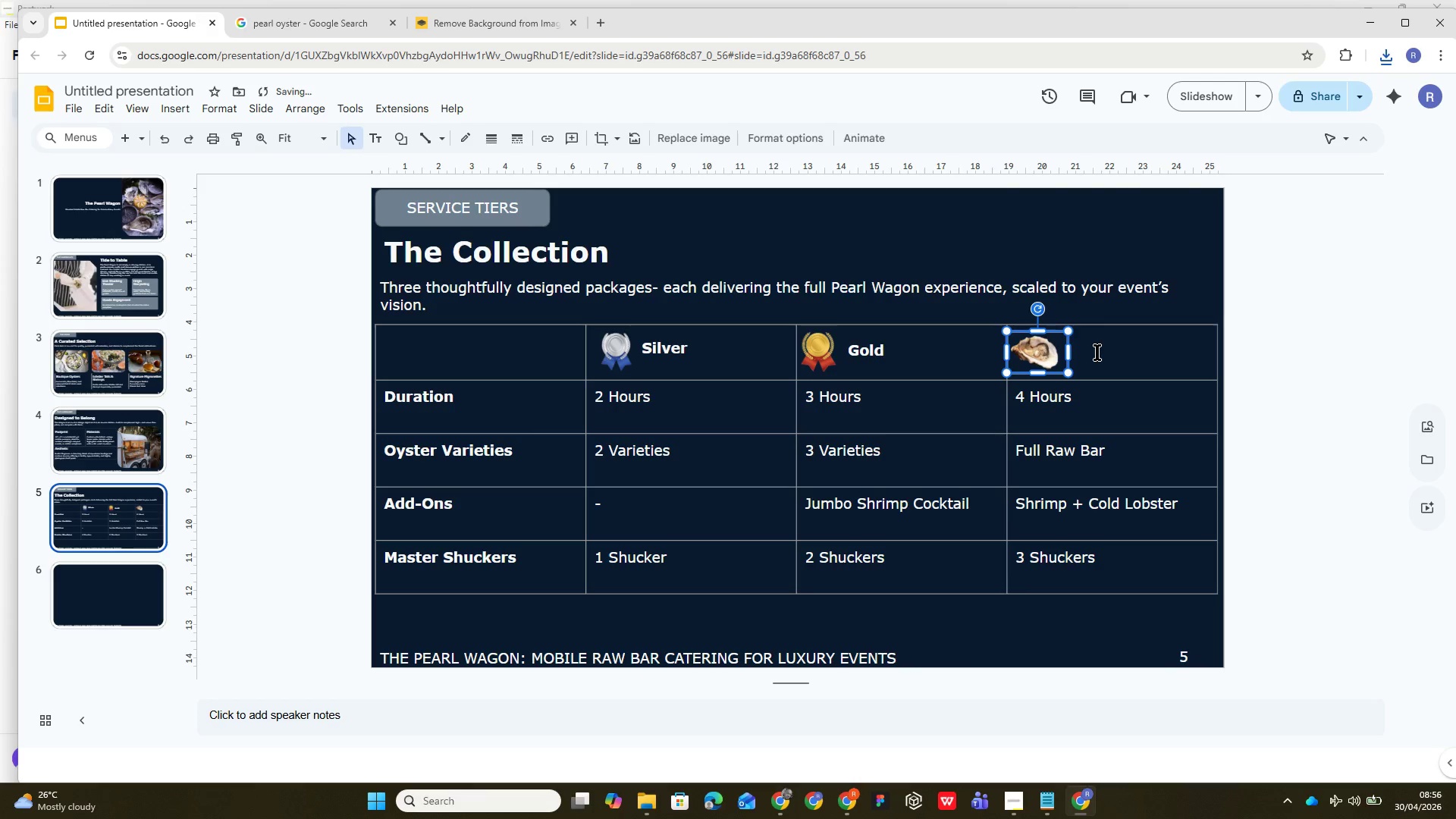 
left_click([1097, 352])
 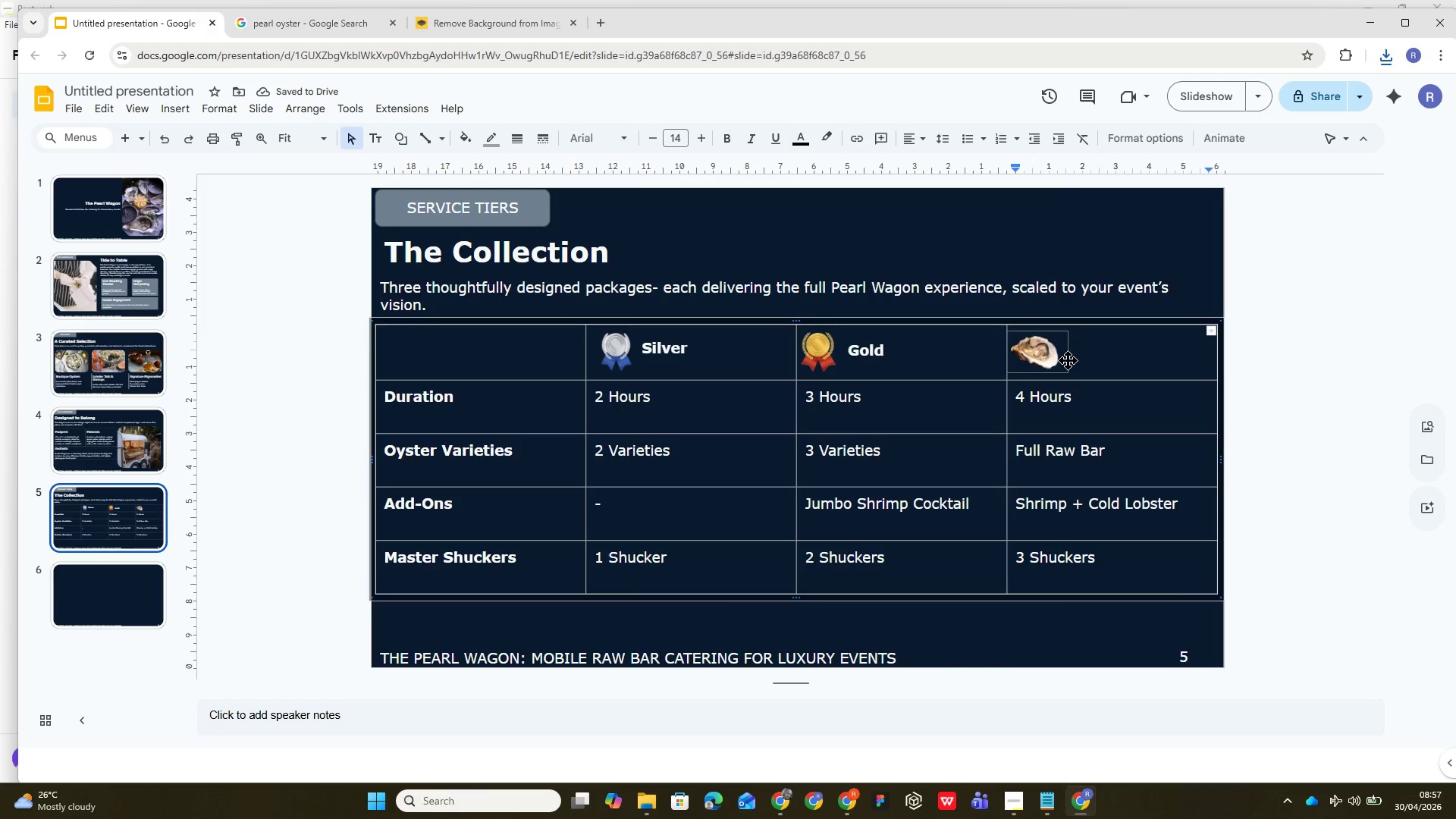 
wait(5.2)
 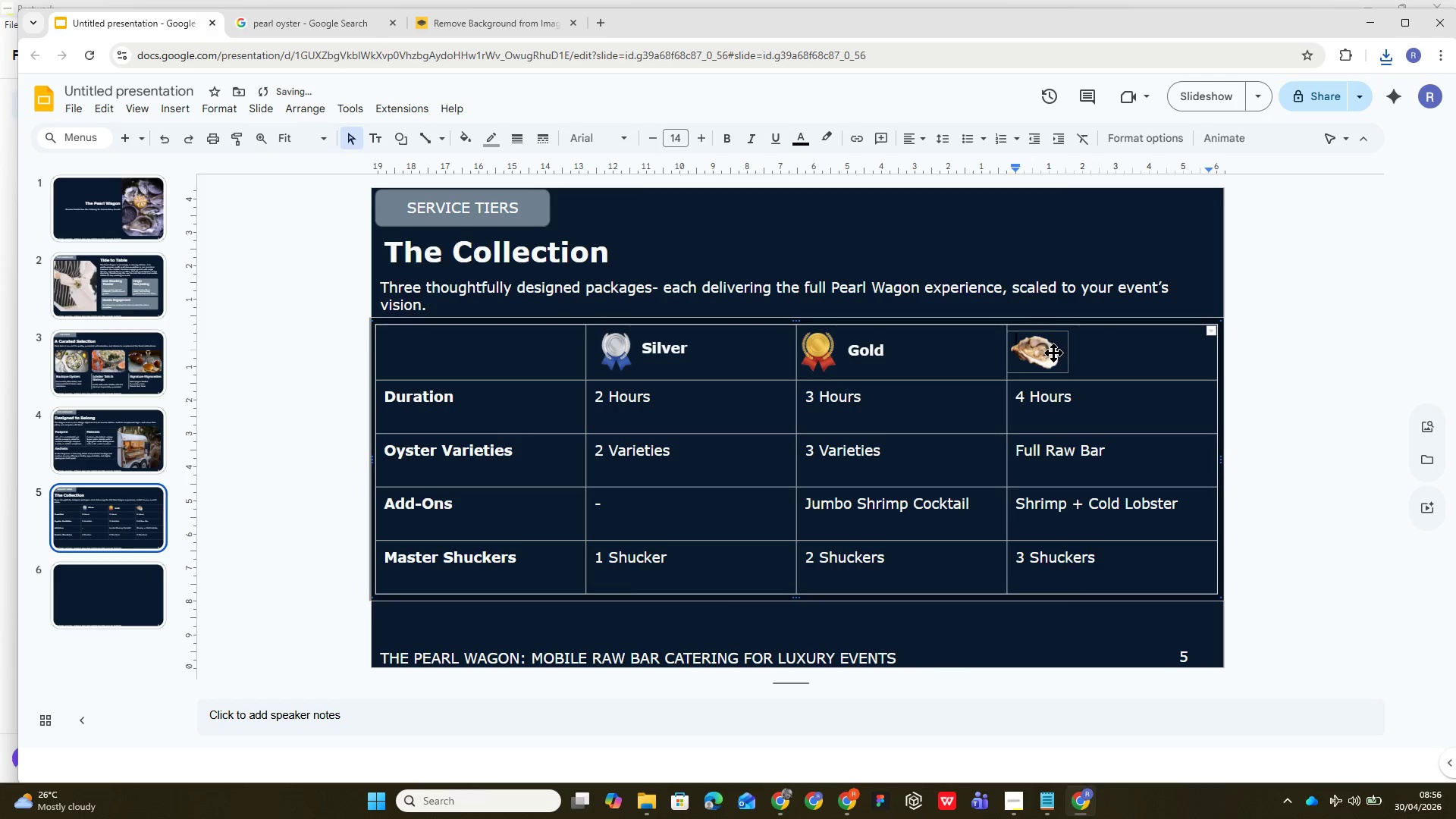 
left_click([1084, 358])
 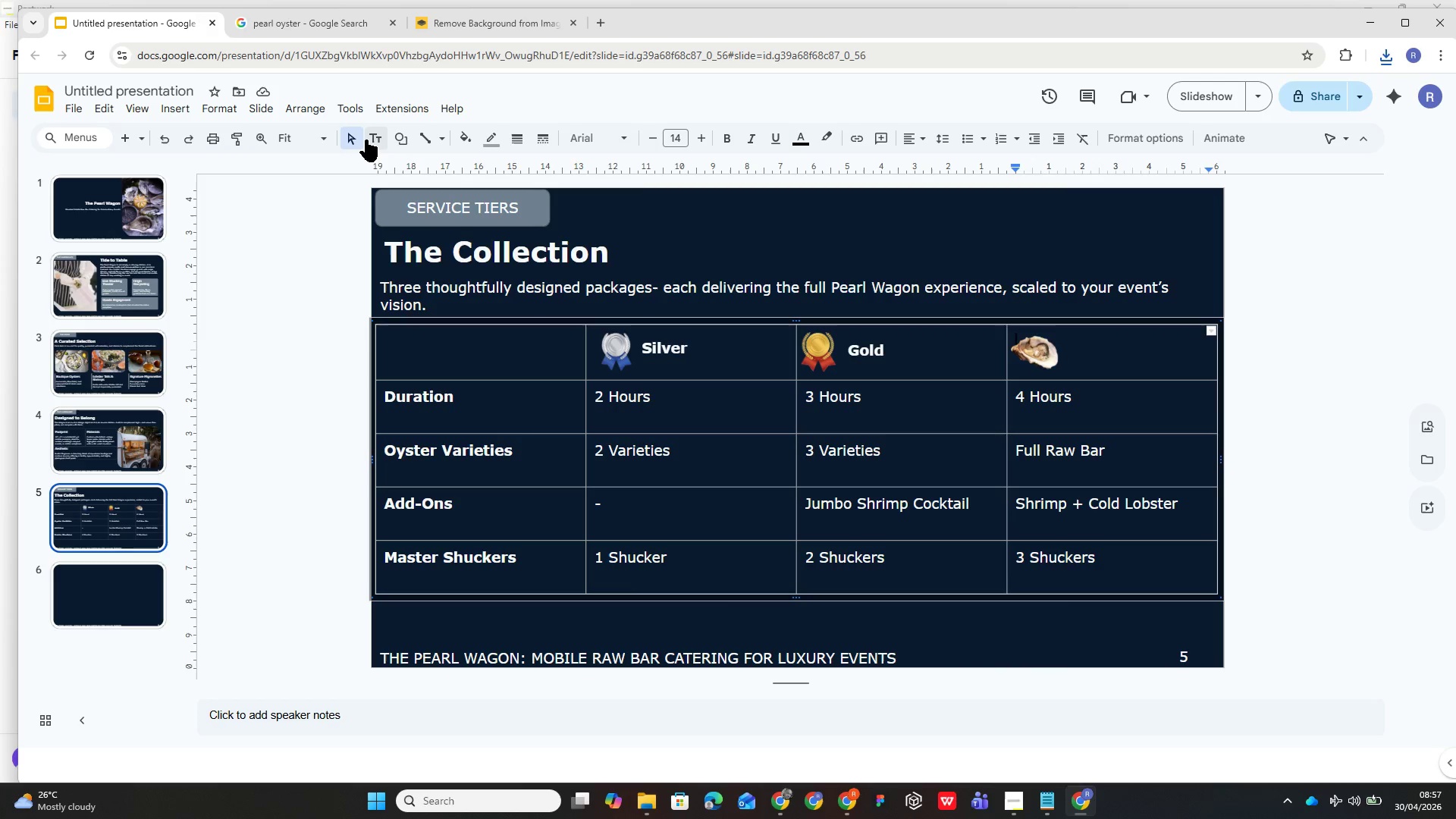 
left_click([375, 137])
 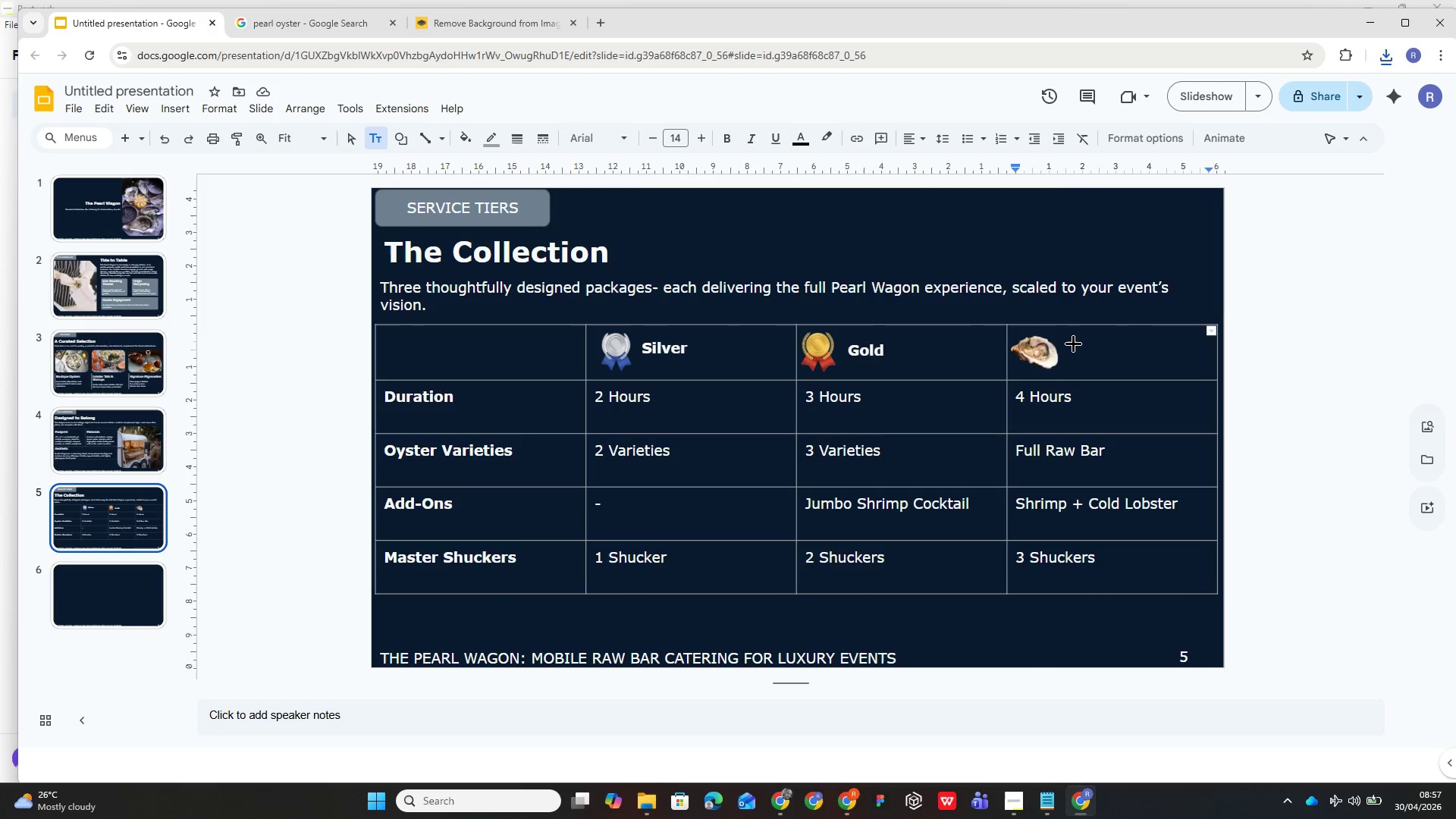 
left_click_drag(start_coordinate=[1065, 340], to_coordinate=[1192, 372])
 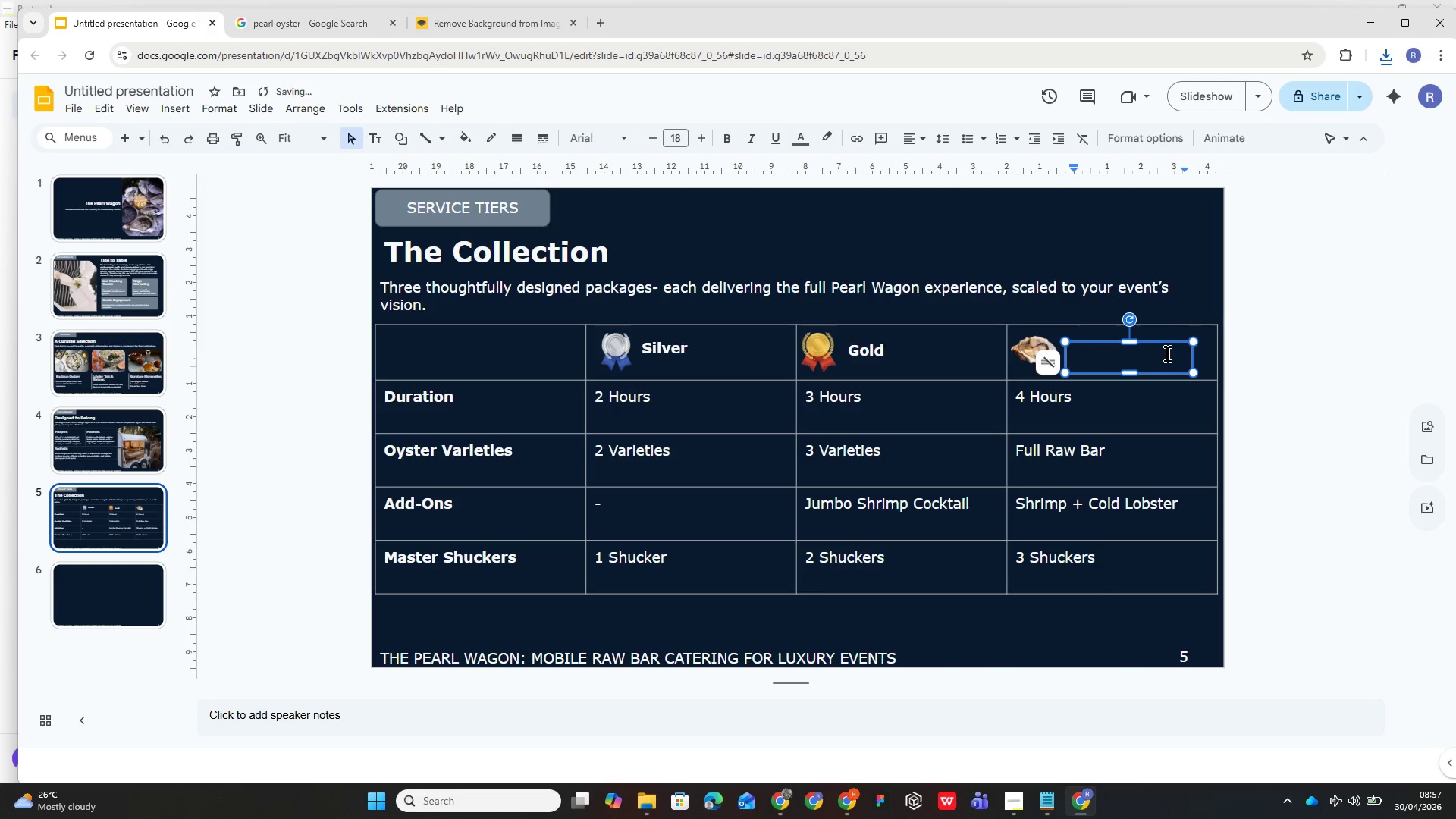 
left_click_drag(start_coordinate=[1168, 342], to_coordinate=[1166, 338])
 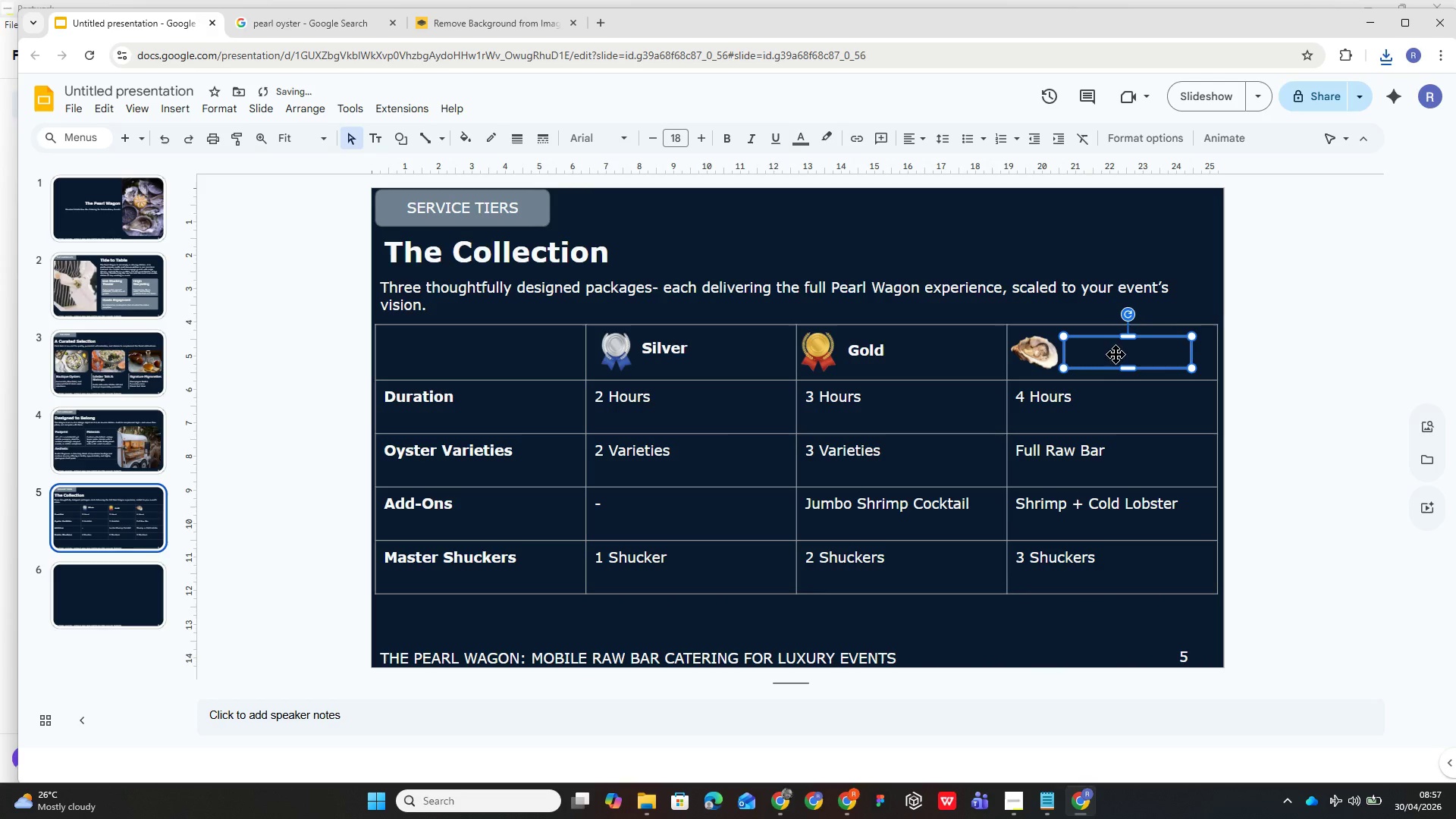 
double_click([1116, 354])
 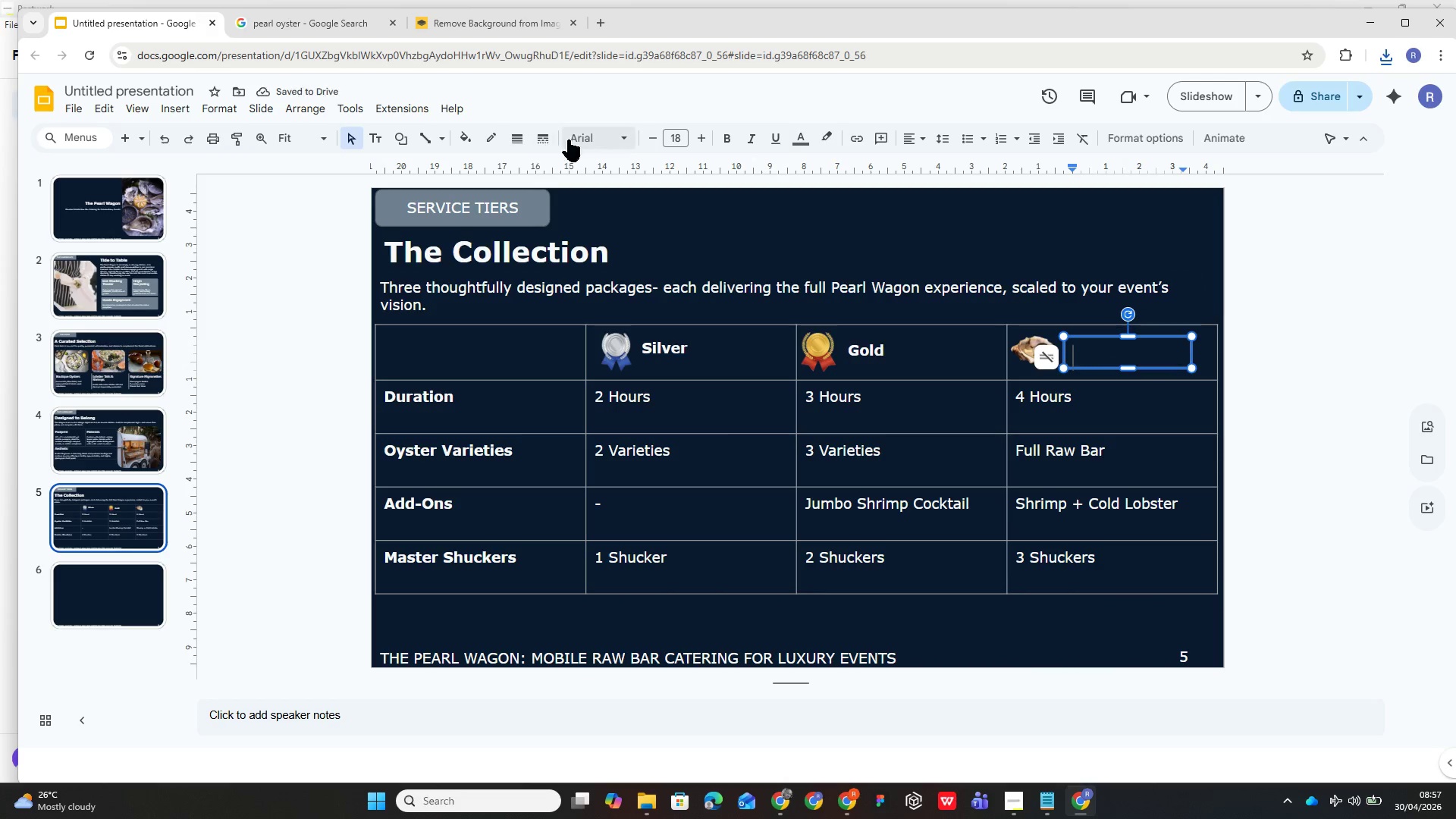 
left_click([608, 129])
 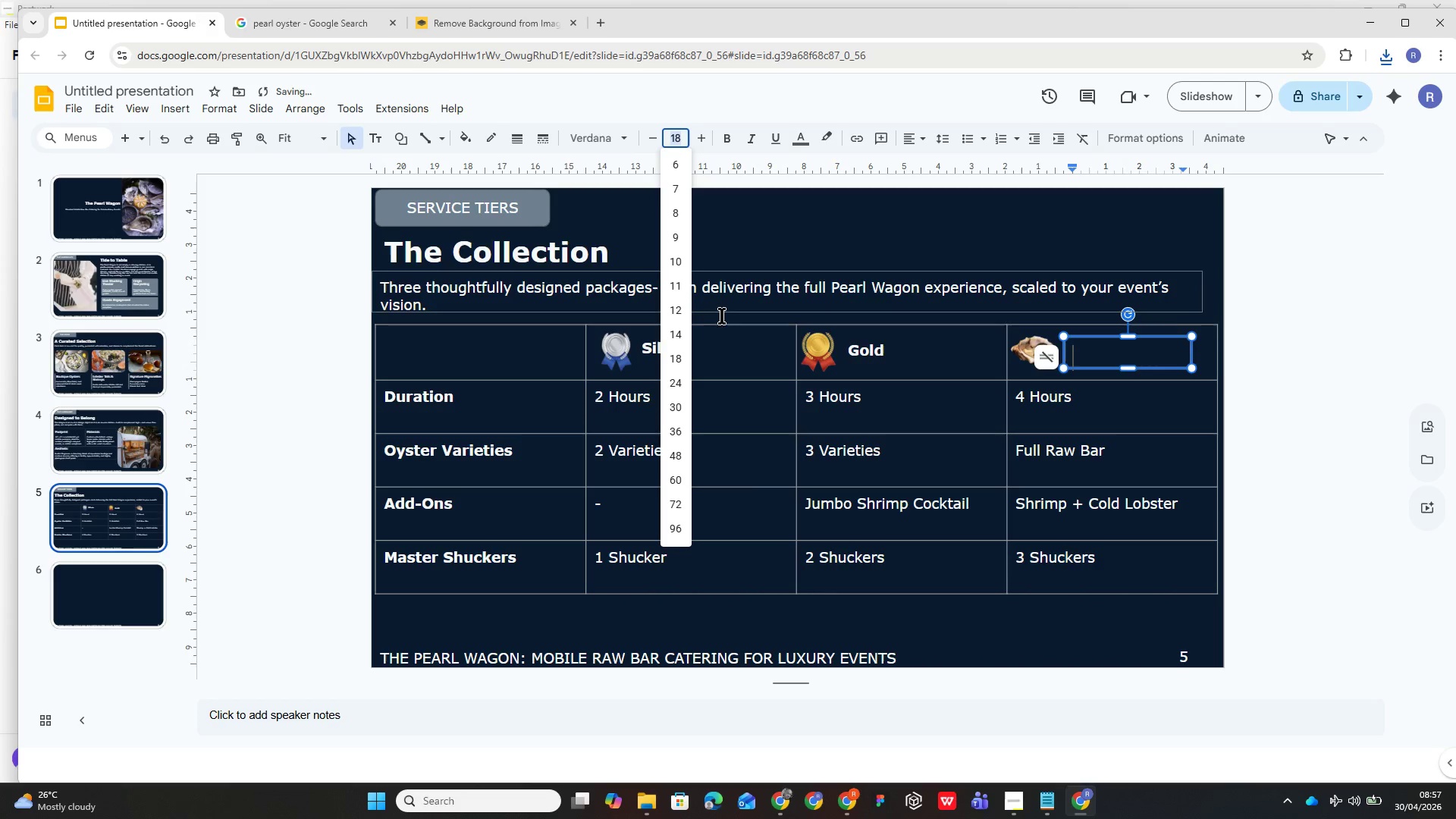 
left_click([681, 304])
 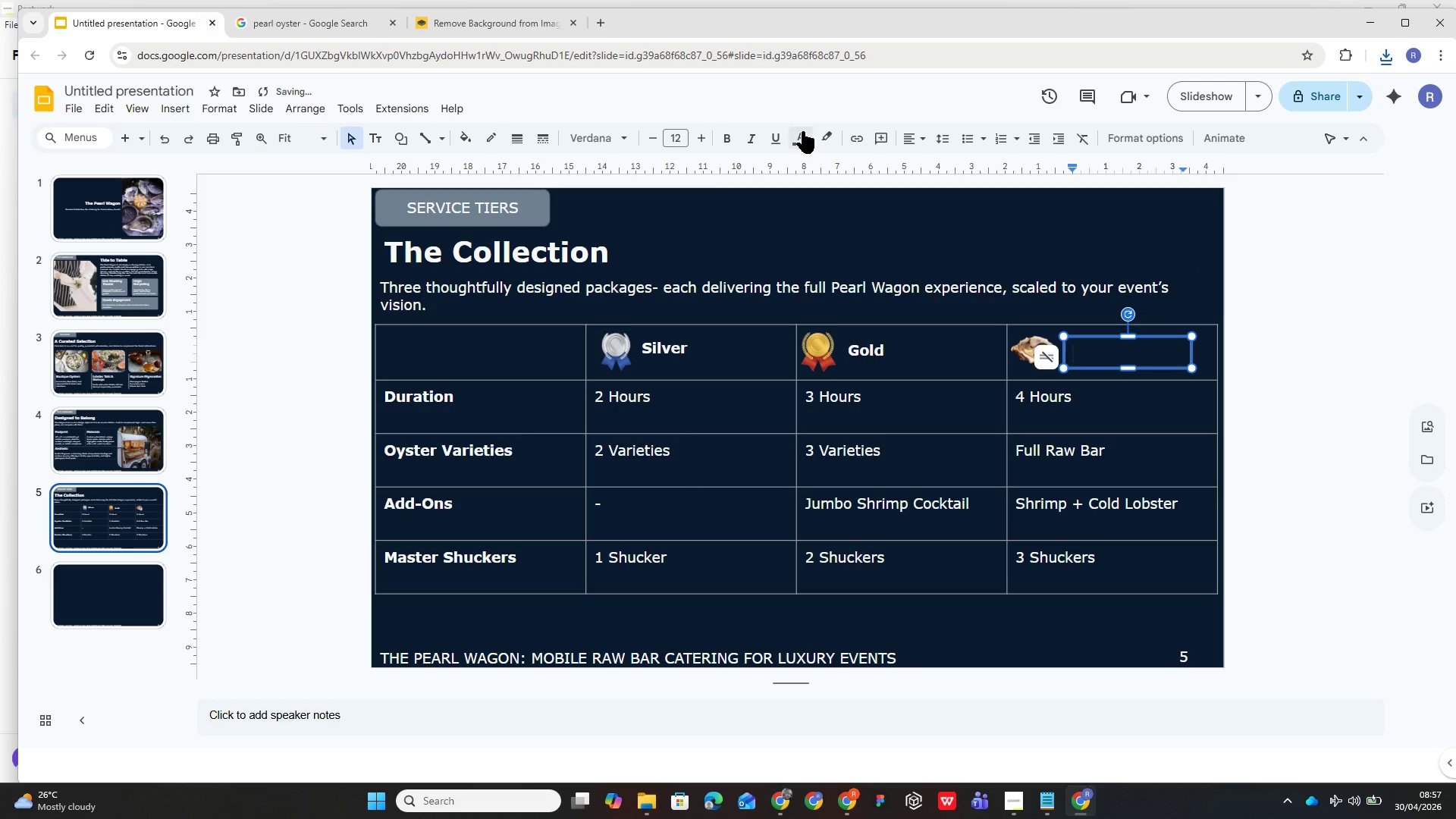 
left_click([804, 136])
 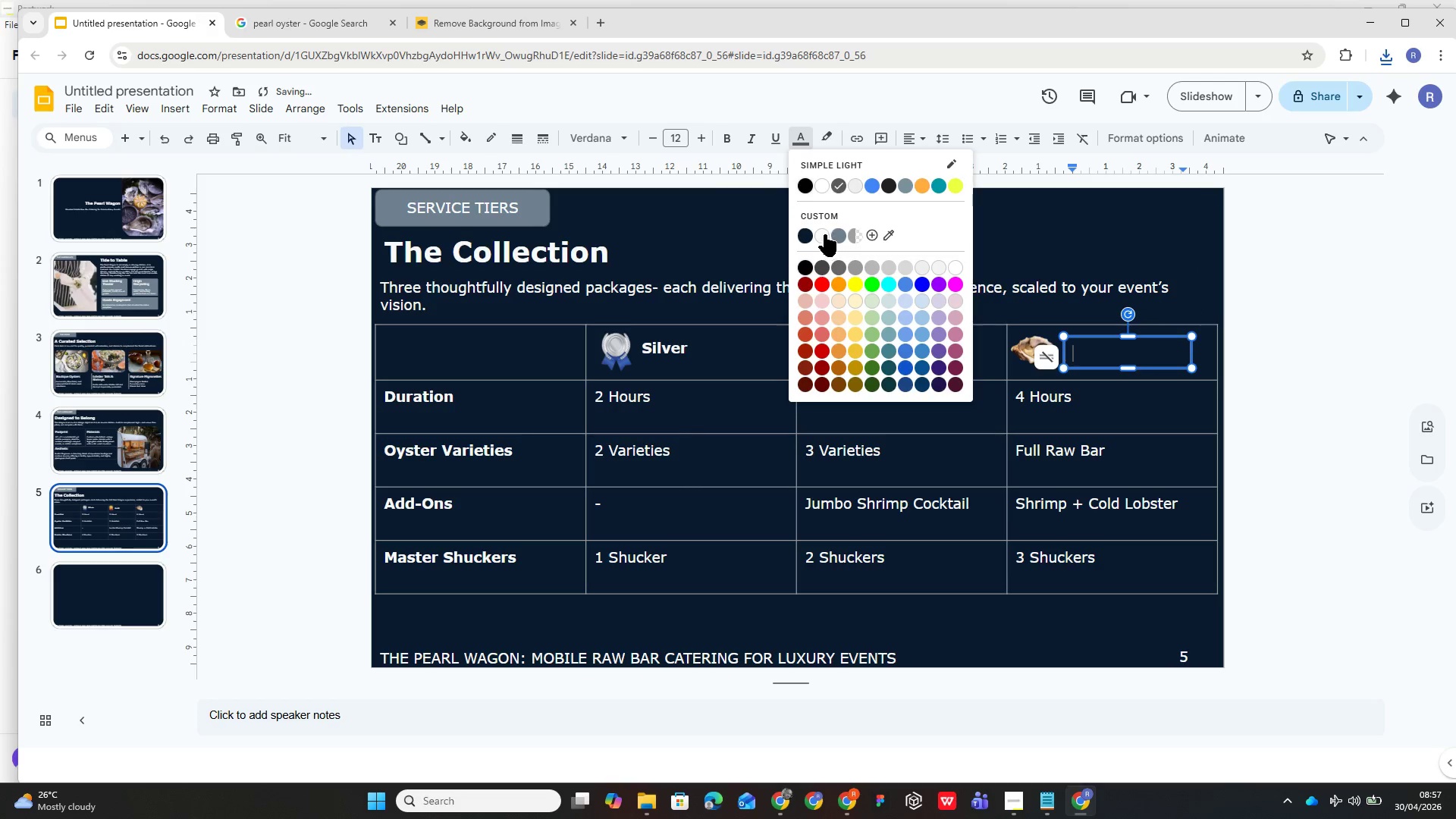 
left_click([823, 234])
 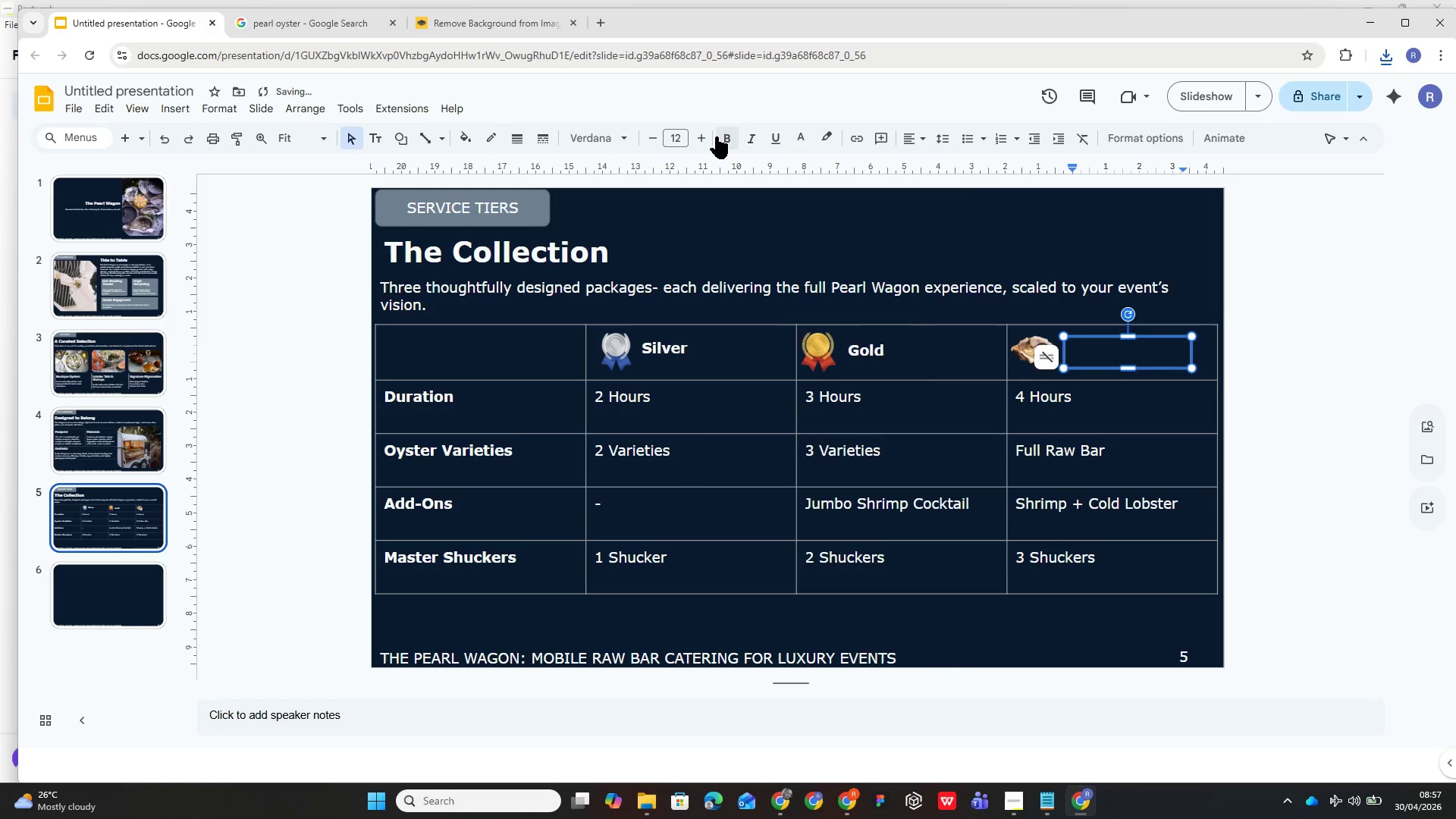 
left_click([724, 130])
 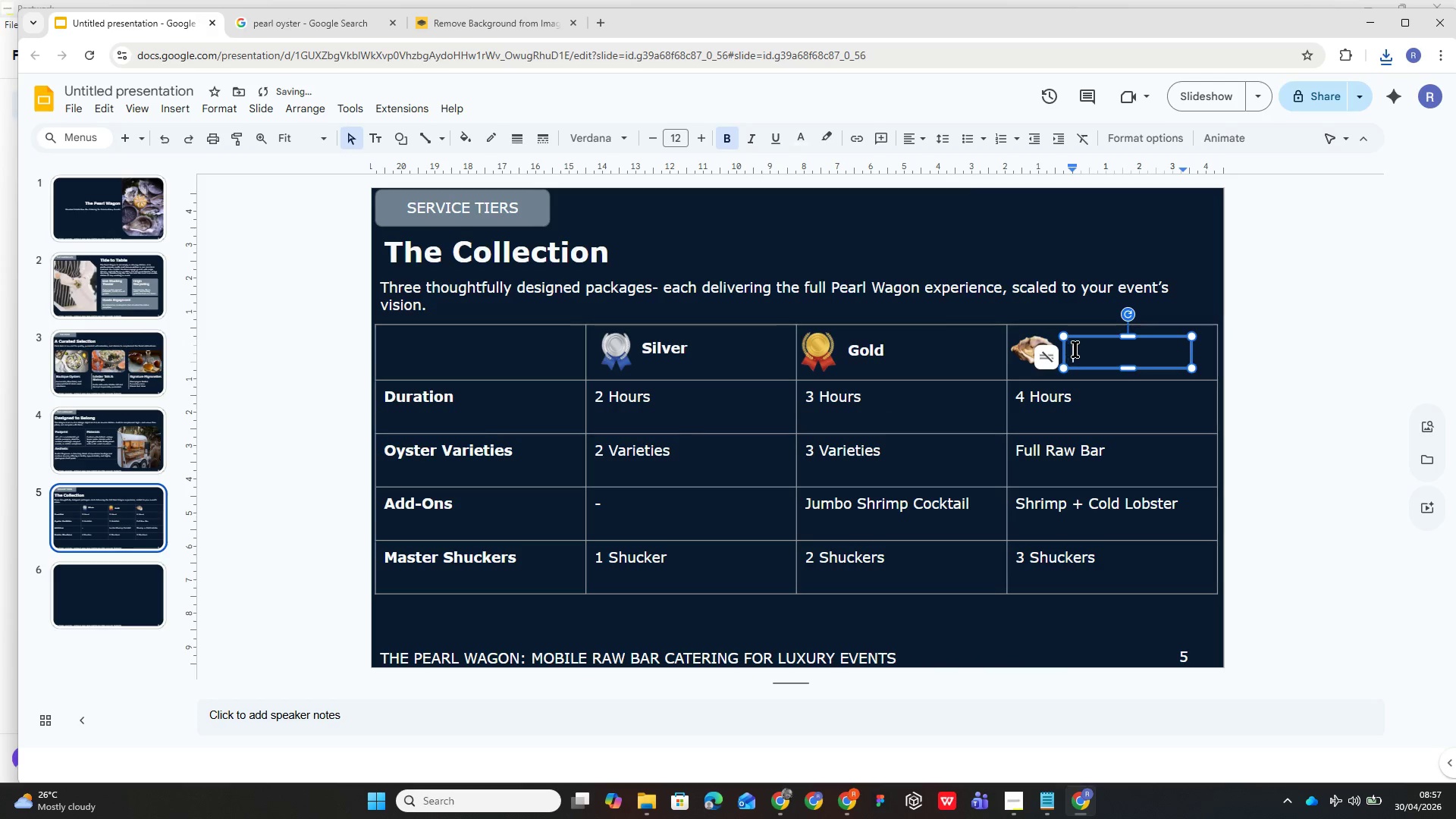 
left_click([1077, 356])
 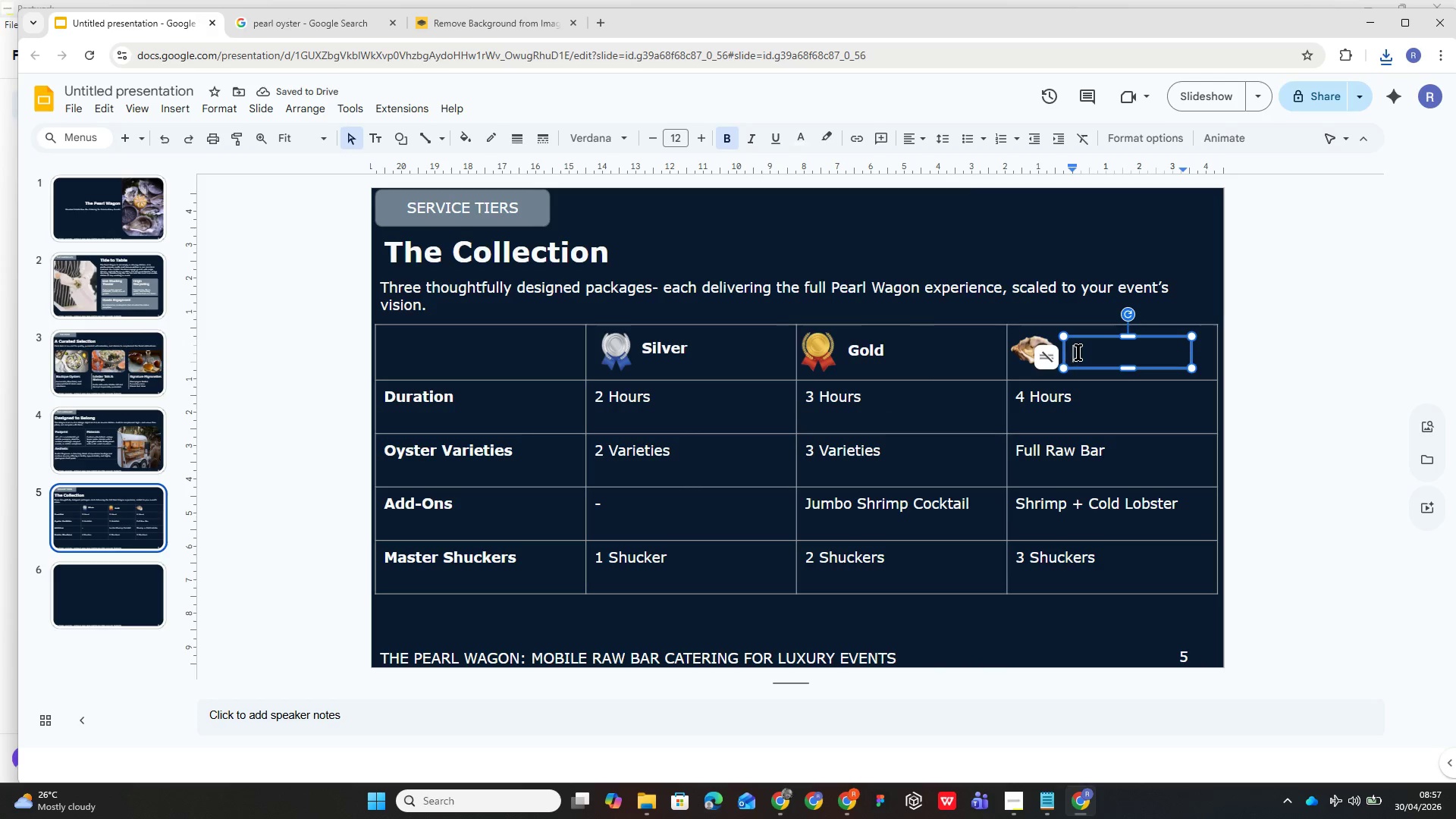 
type(Pearl)
 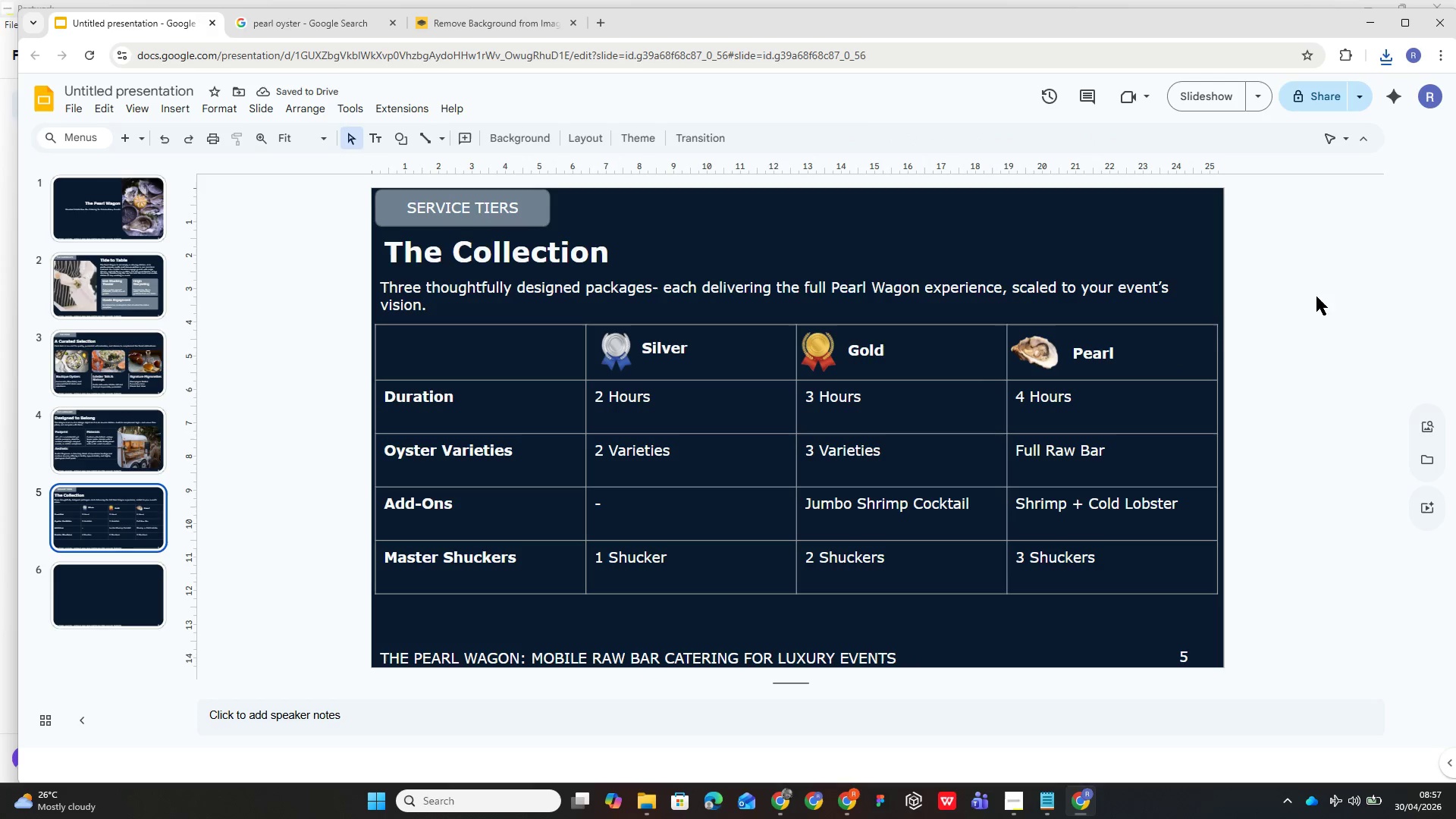 
left_click([1111, 353])
 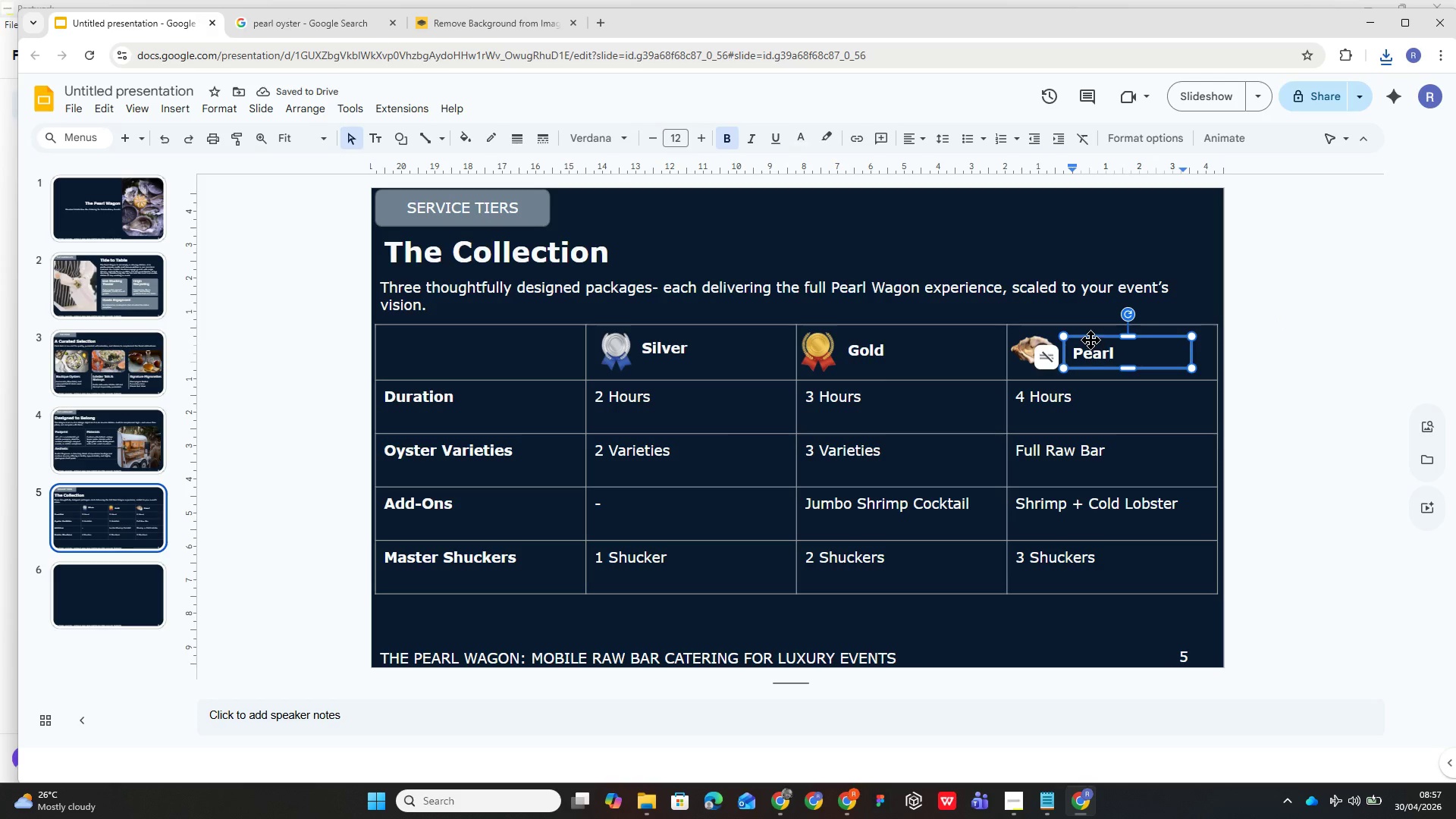 
left_click_drag(start_coordinate=[1090, 340], to_coordinate=[1087, 342])
 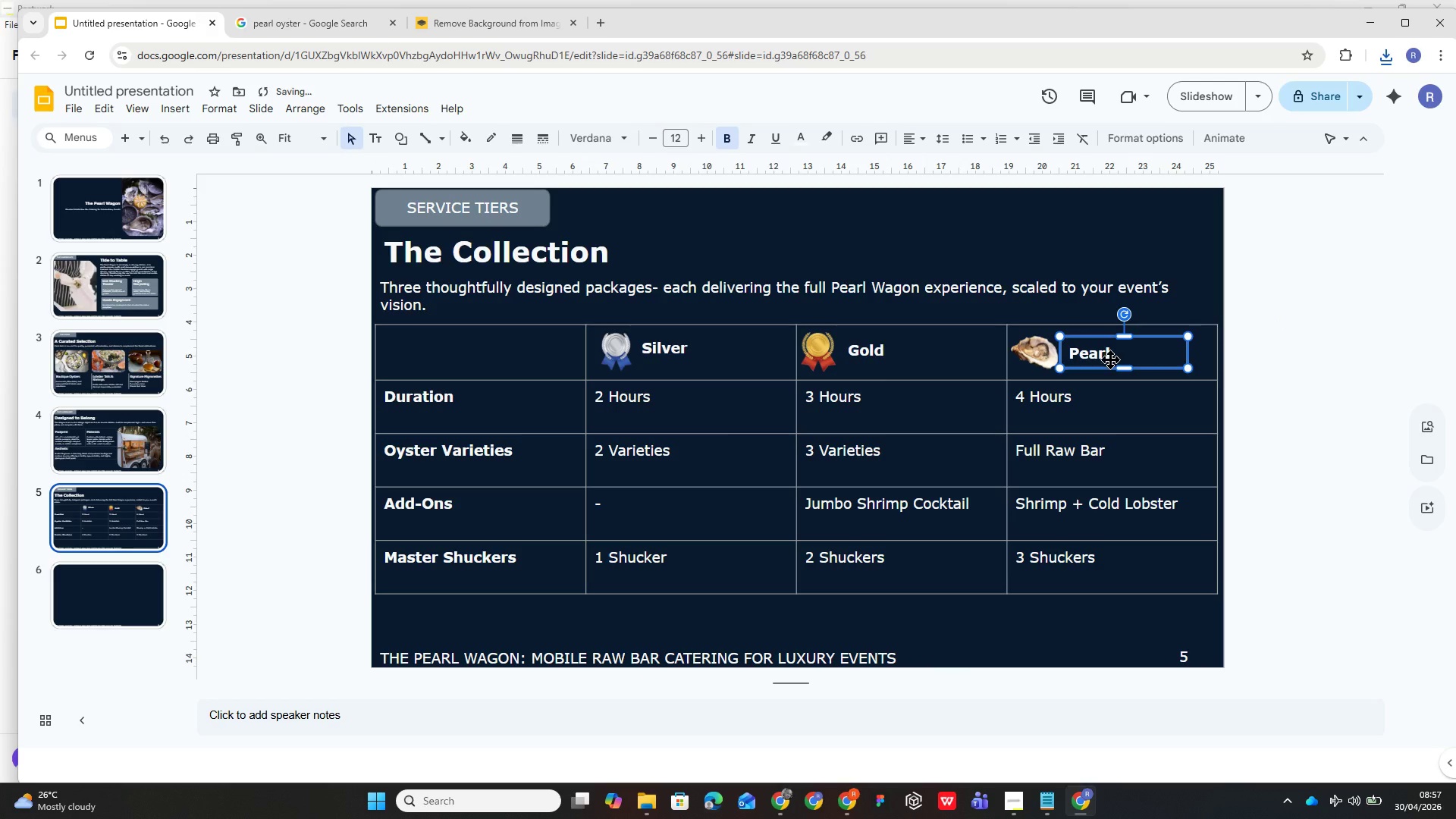 
left_click([1028, 347])
 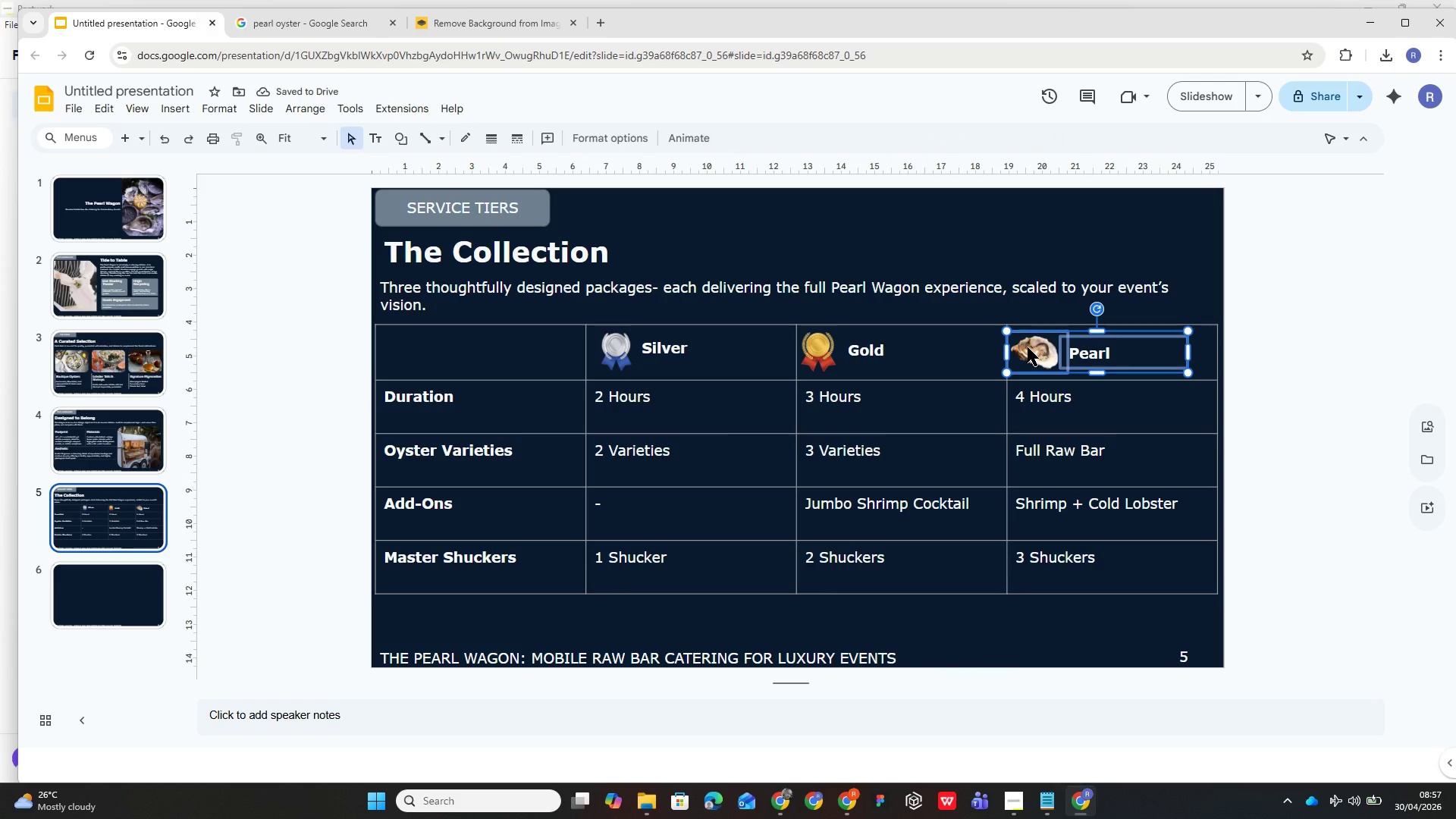 
key(Alt+Control+G)
 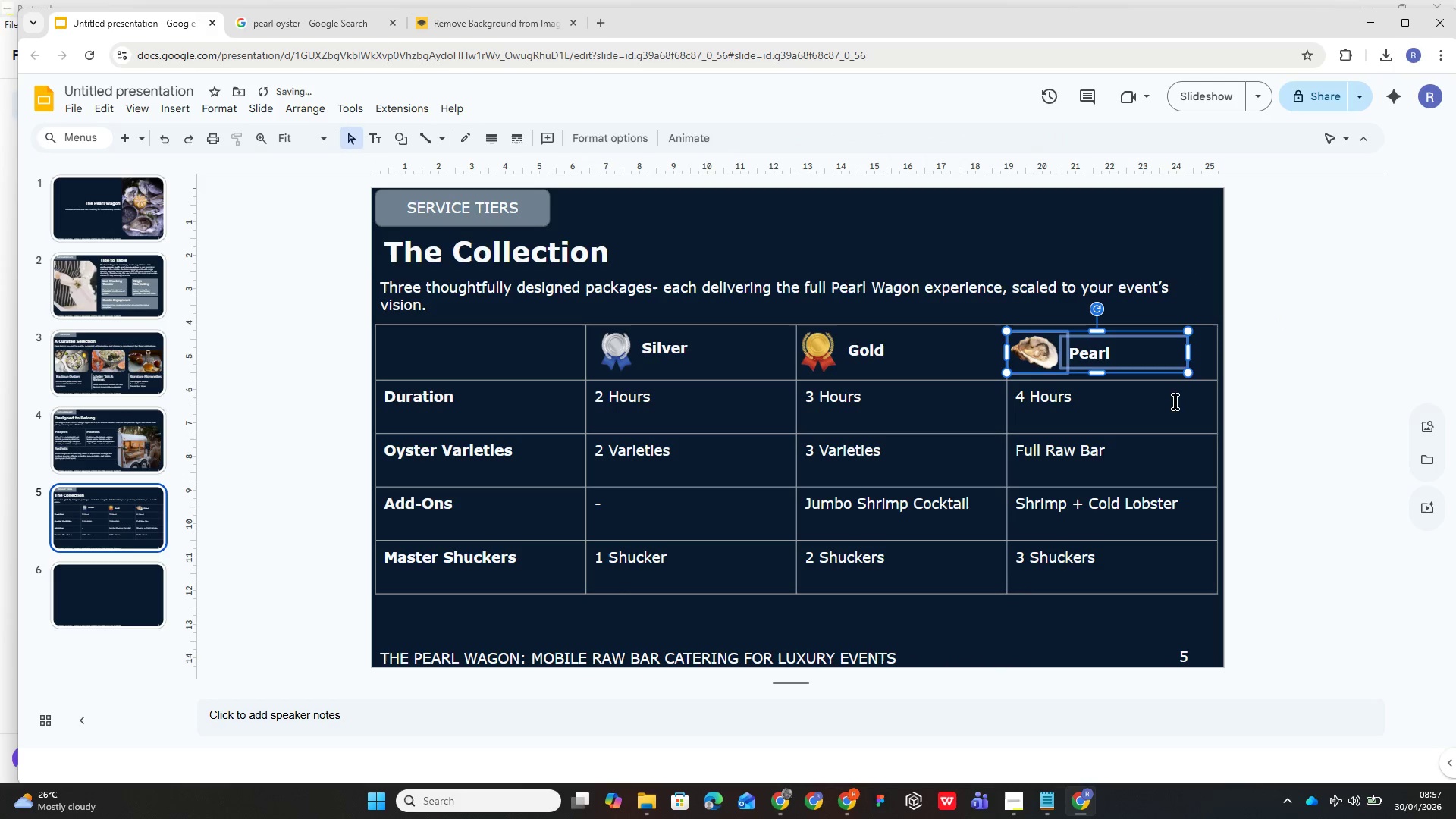 
left_click([885, 359])
 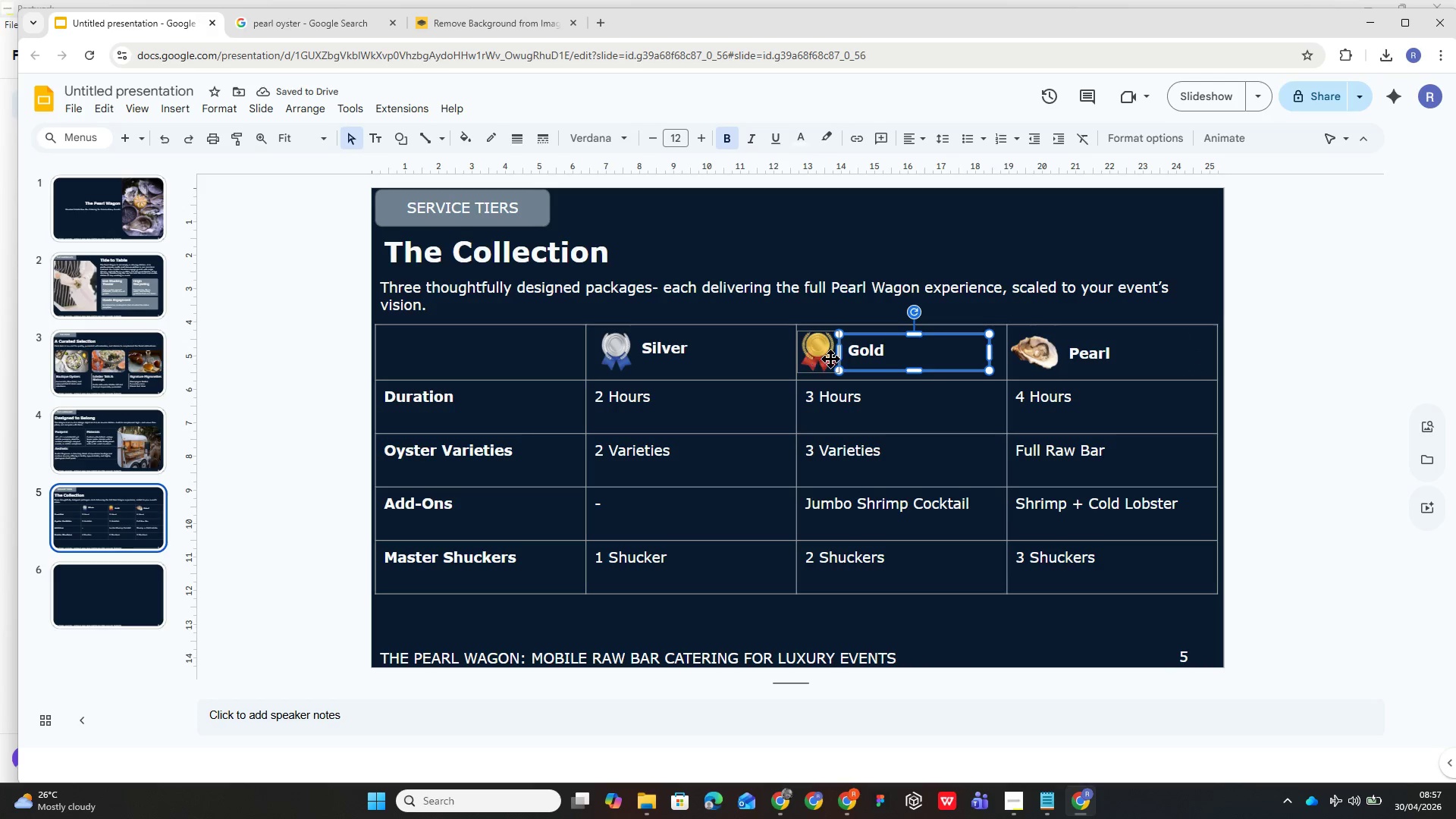 
left_click([820, 357])
 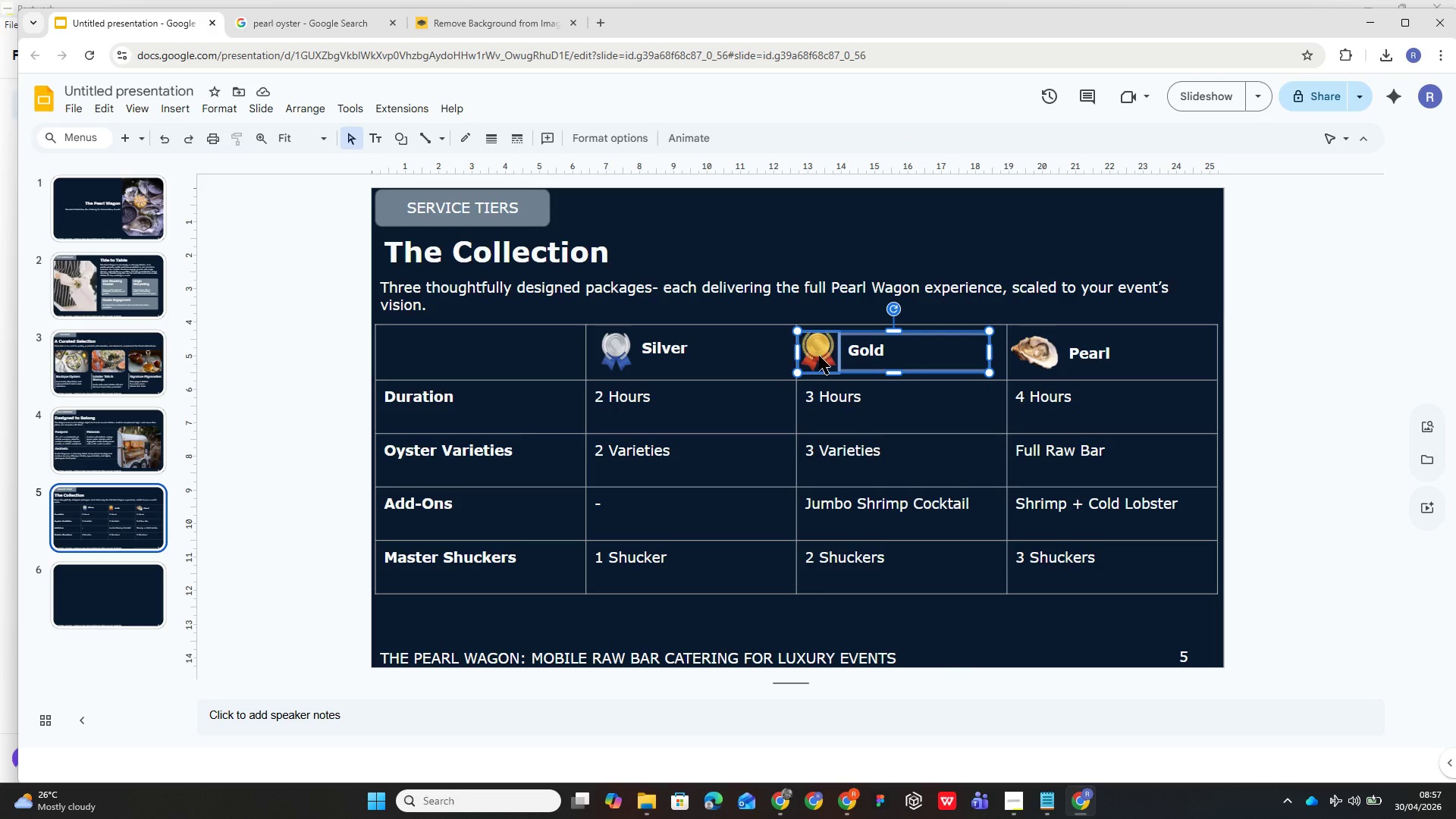 
key(Alt+Control+G)
 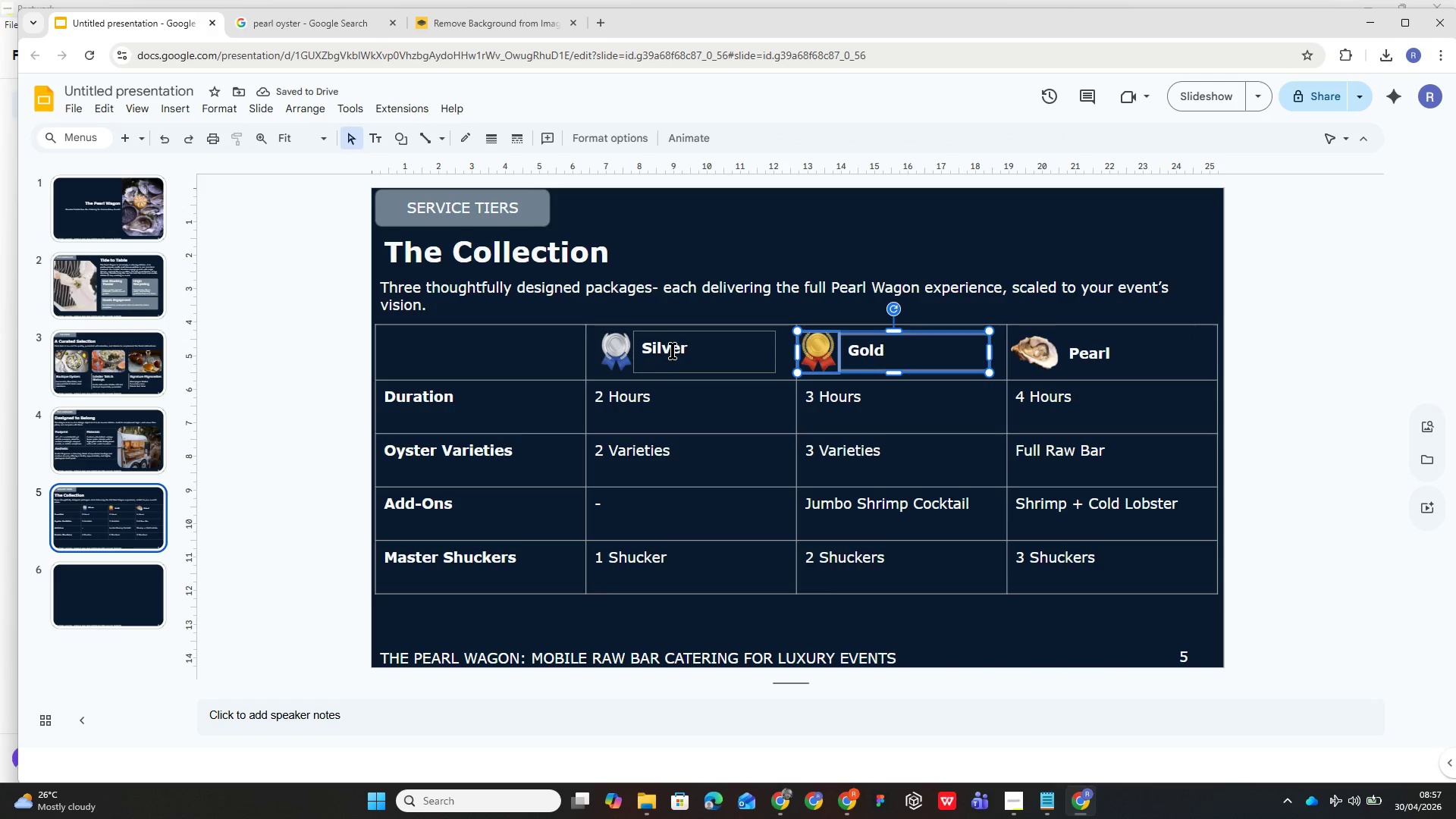 
left_click([673, 350])
 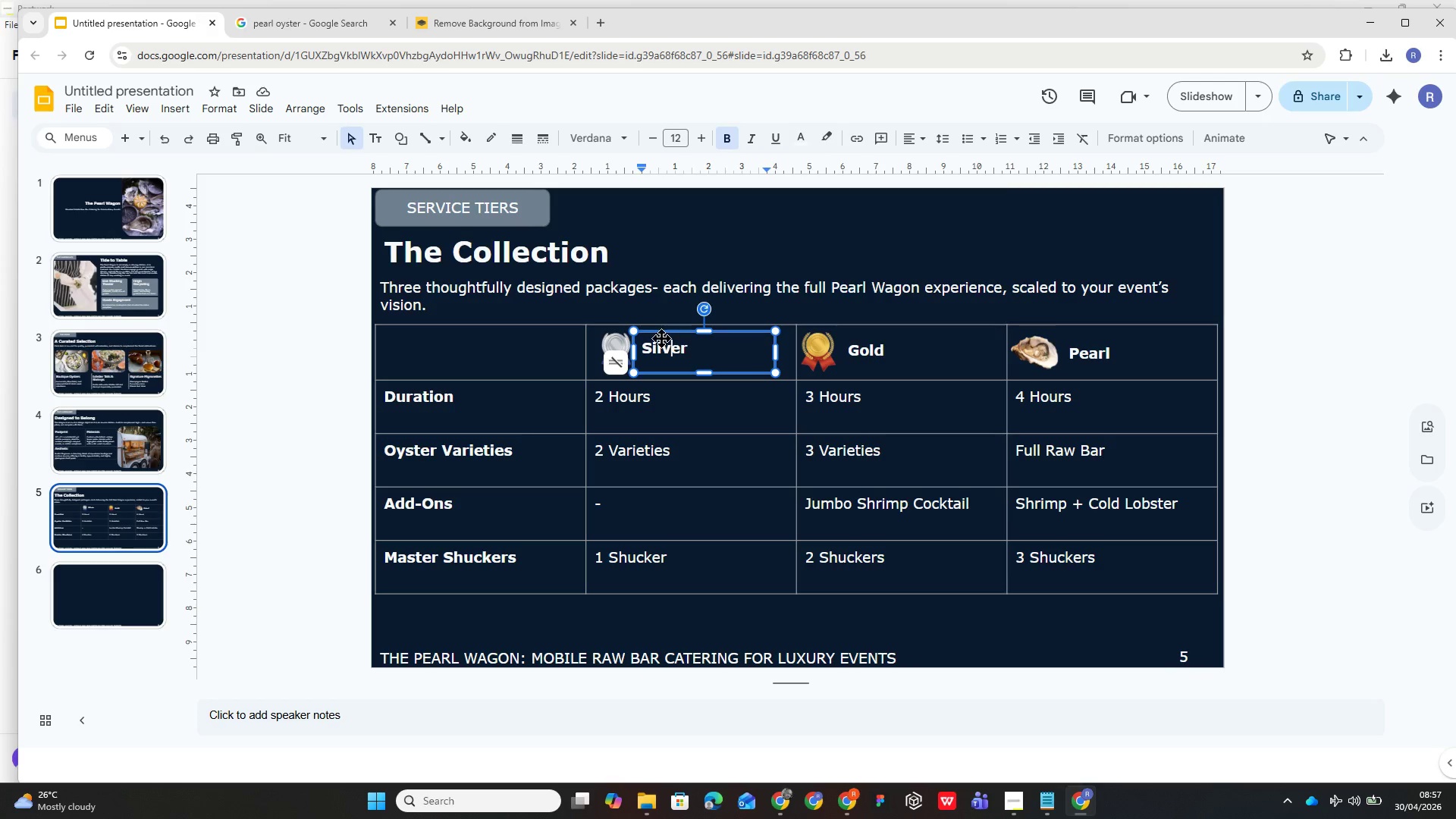 
left_click([617, 340])
 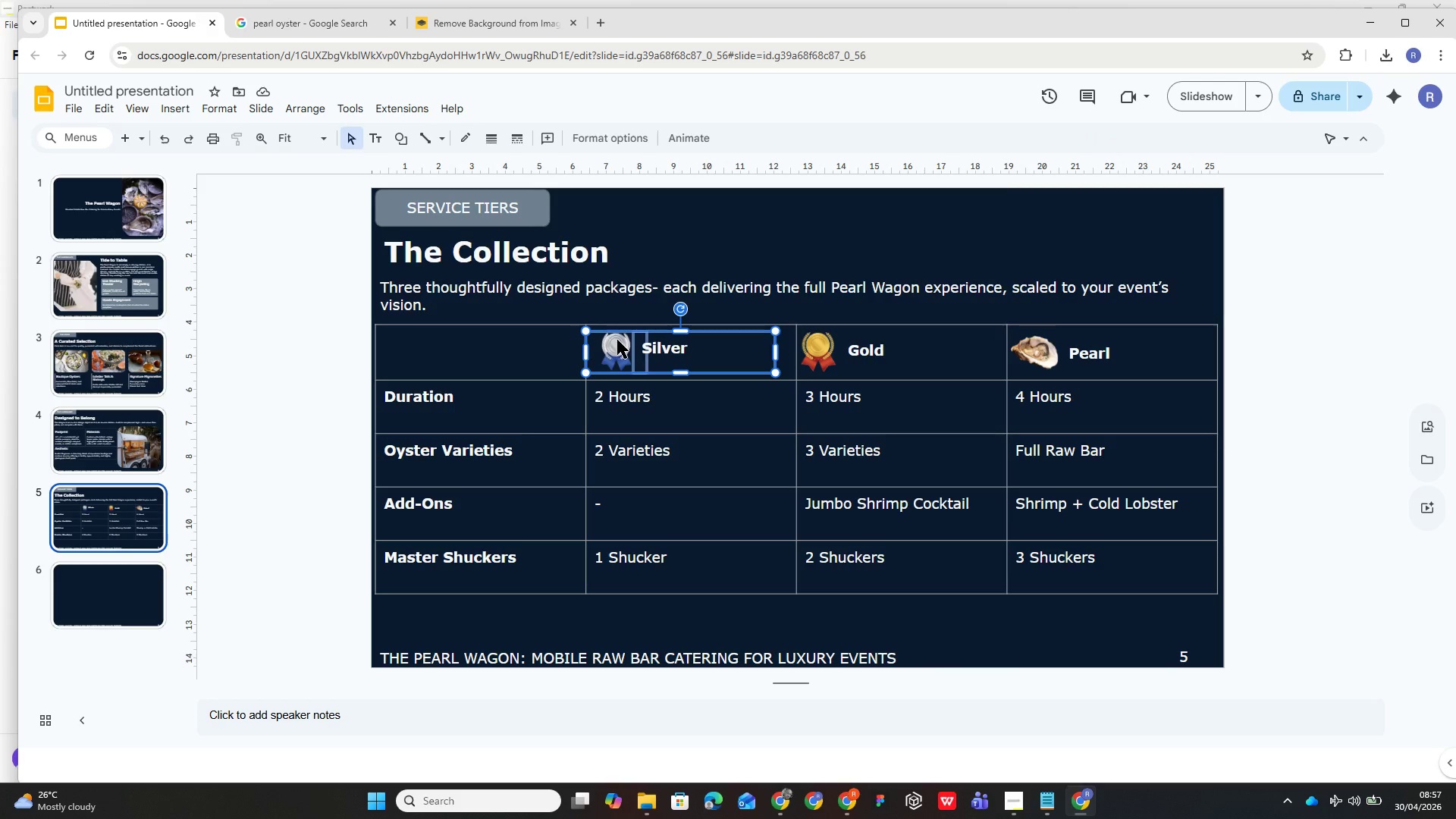 
key(Alt+Control+G)
 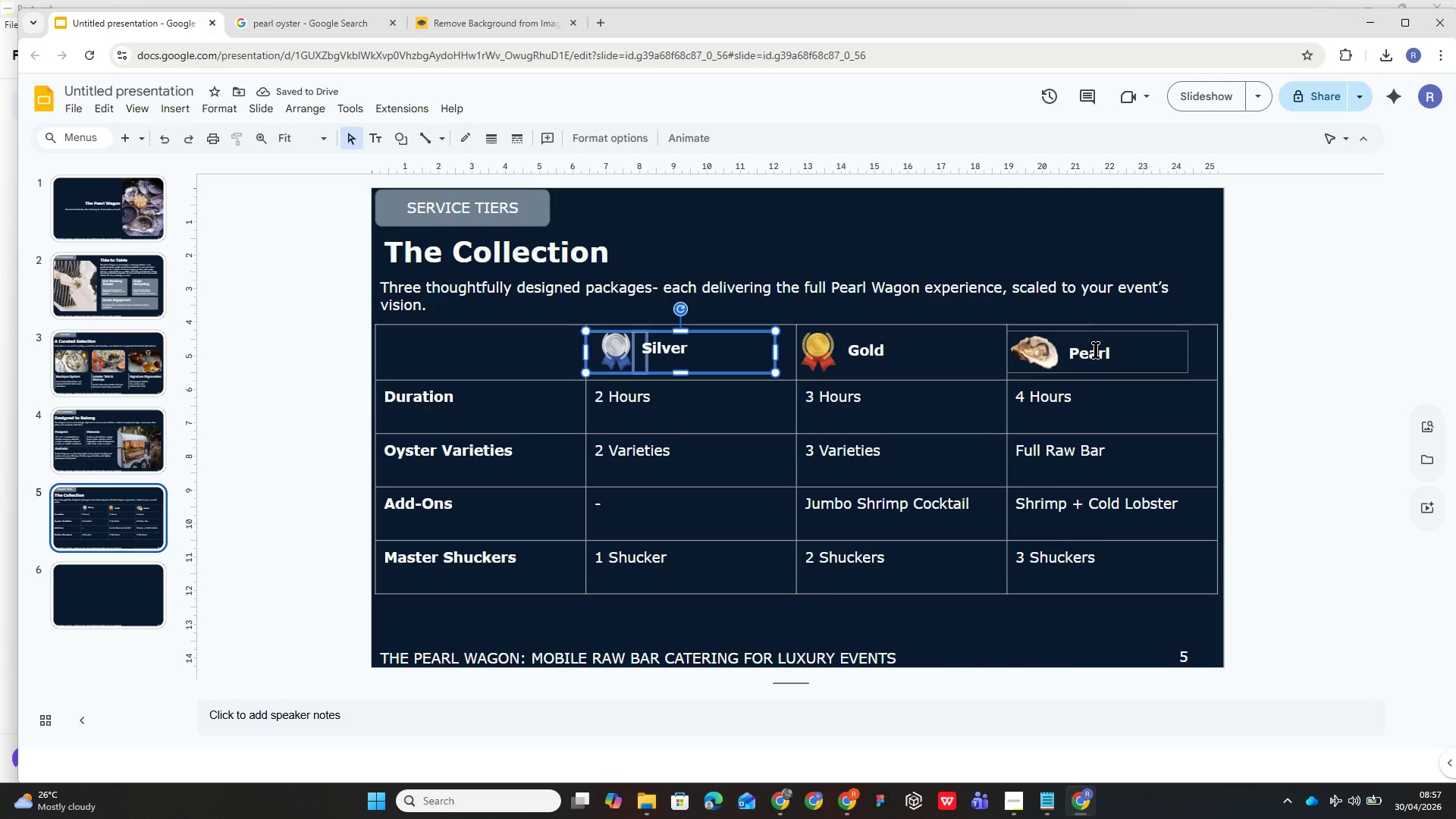 
wait(6.98)
 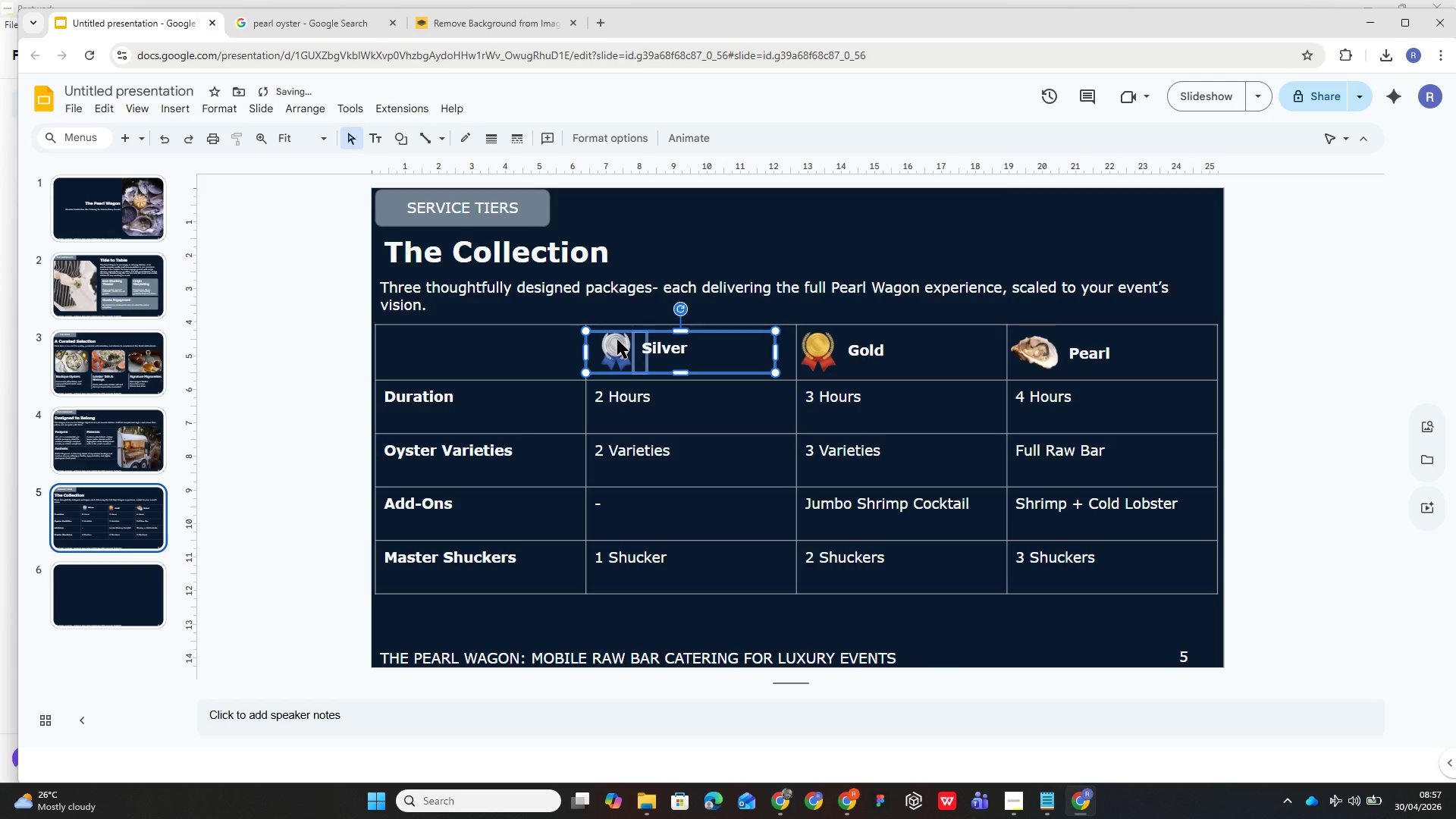 
left_click([1325, 381])
 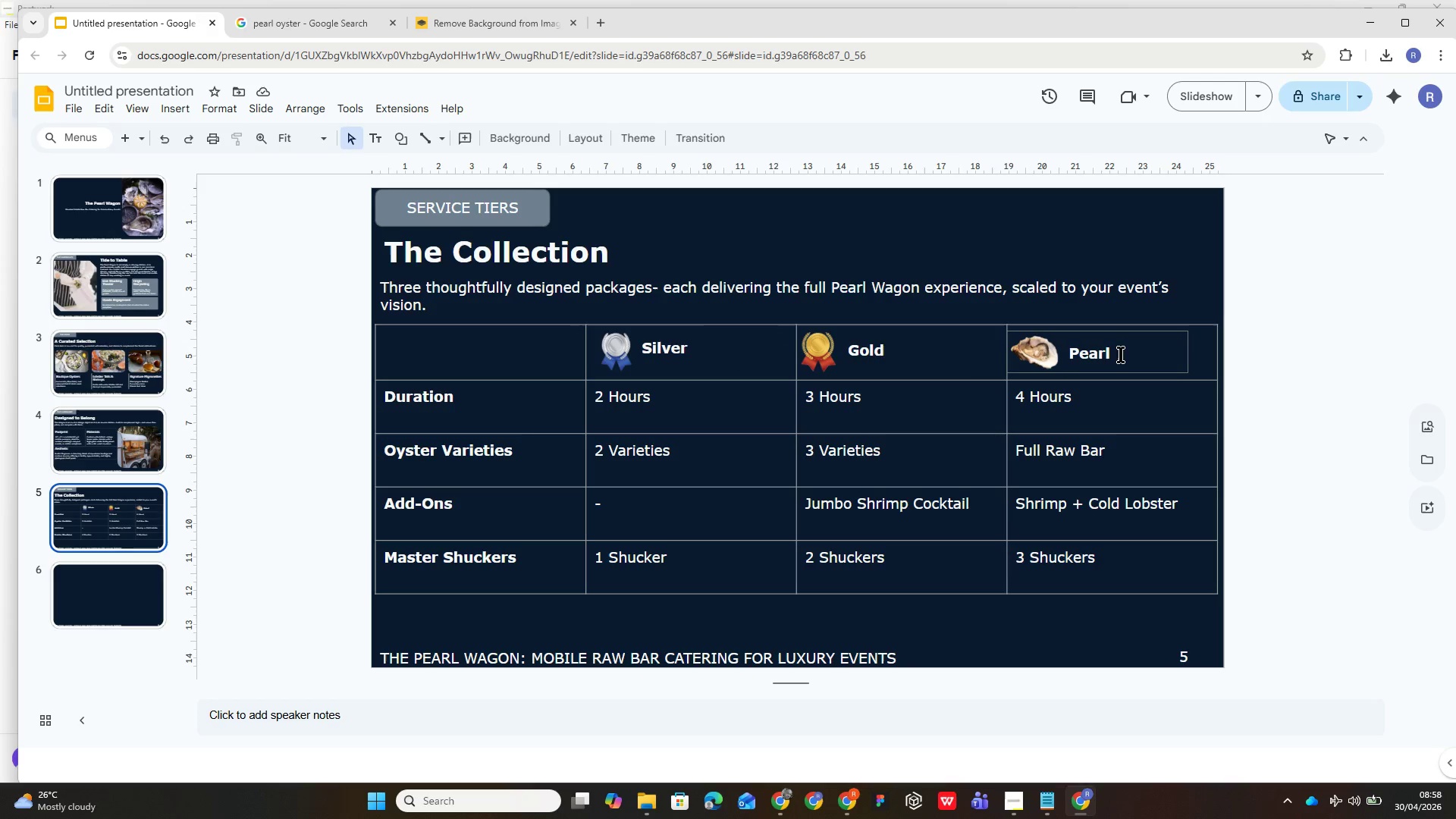 
left_click([1326, 345])
 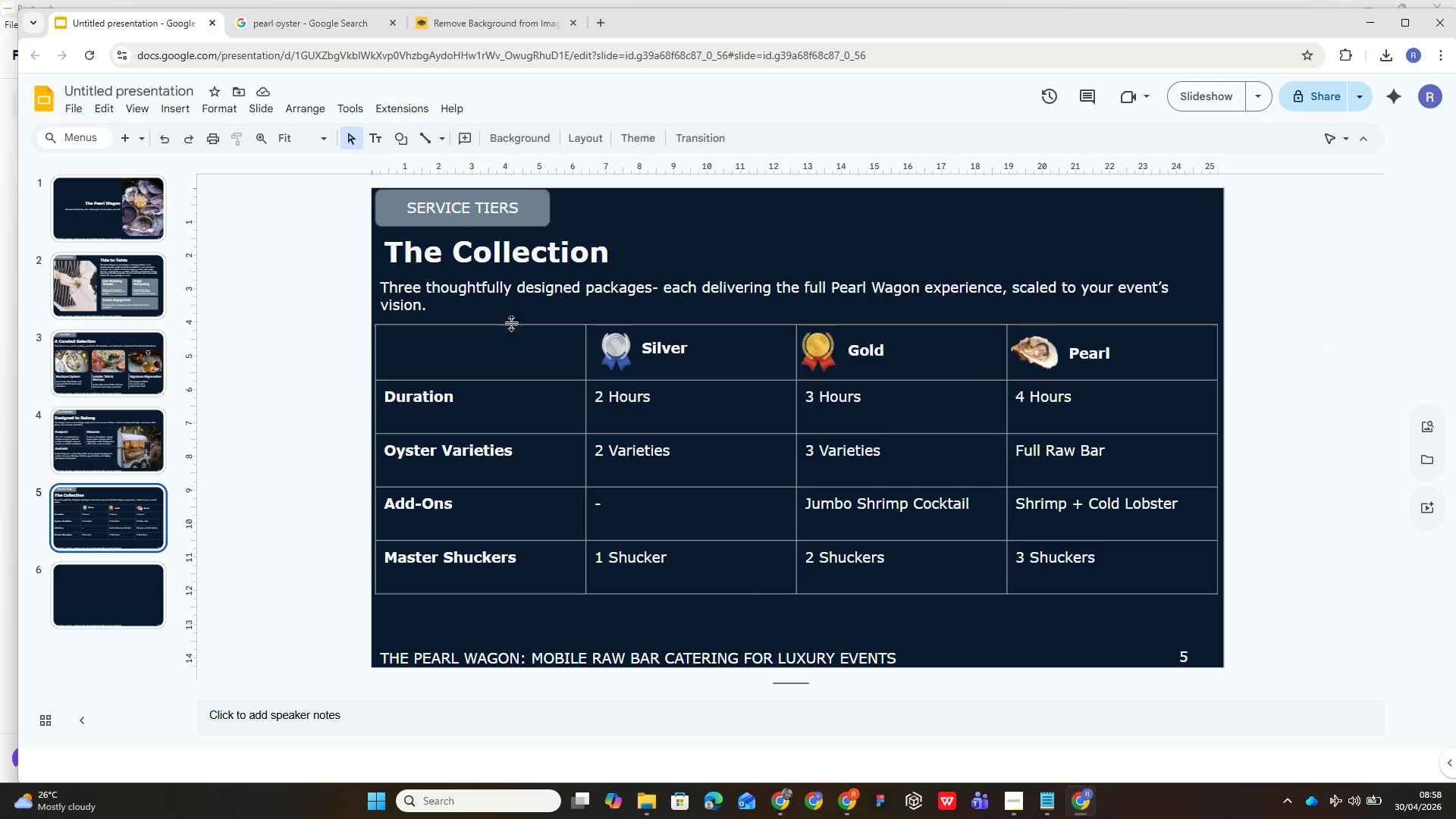 
left_click([513, 322])
 